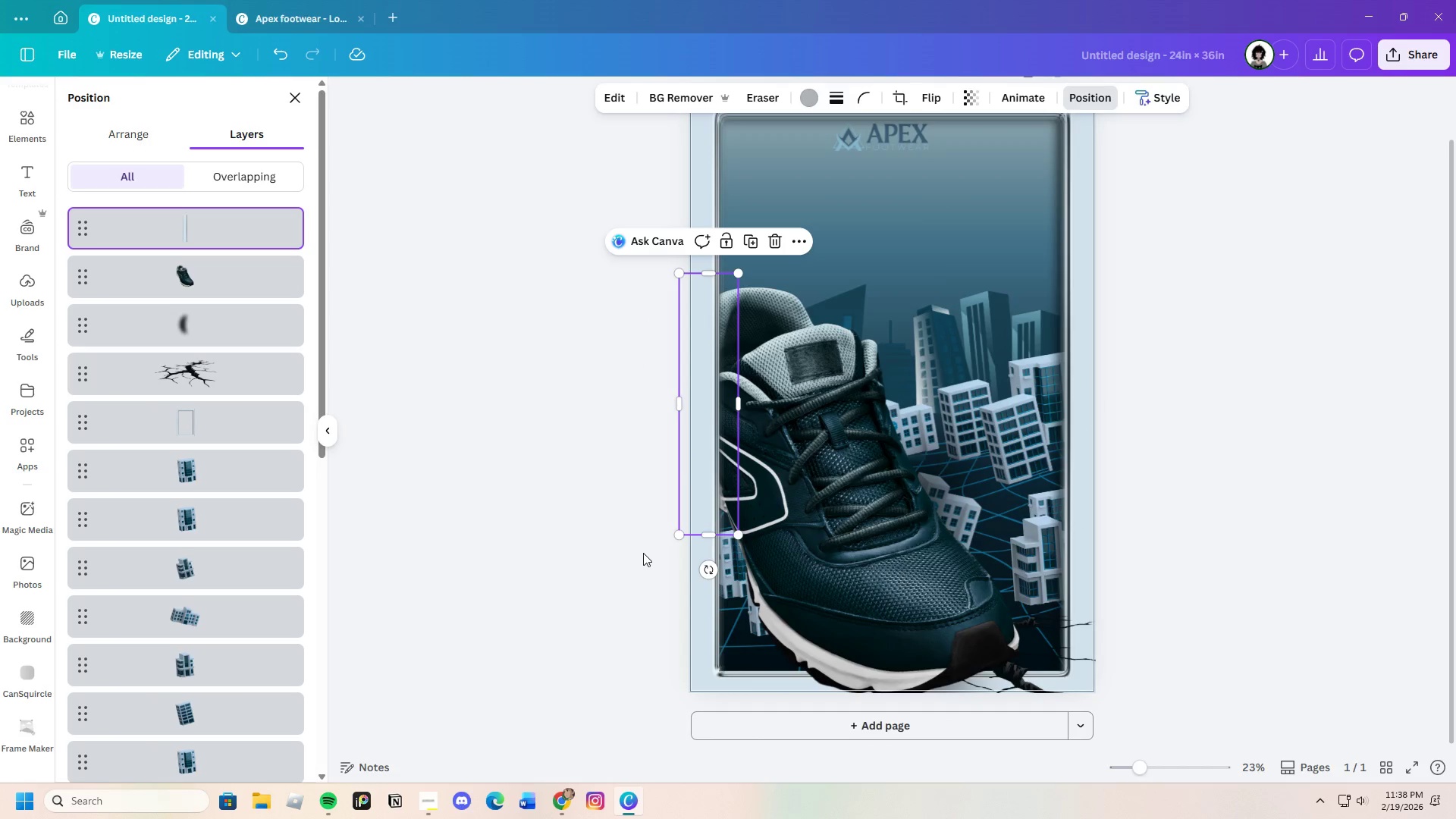 
left_click([643, 553])
 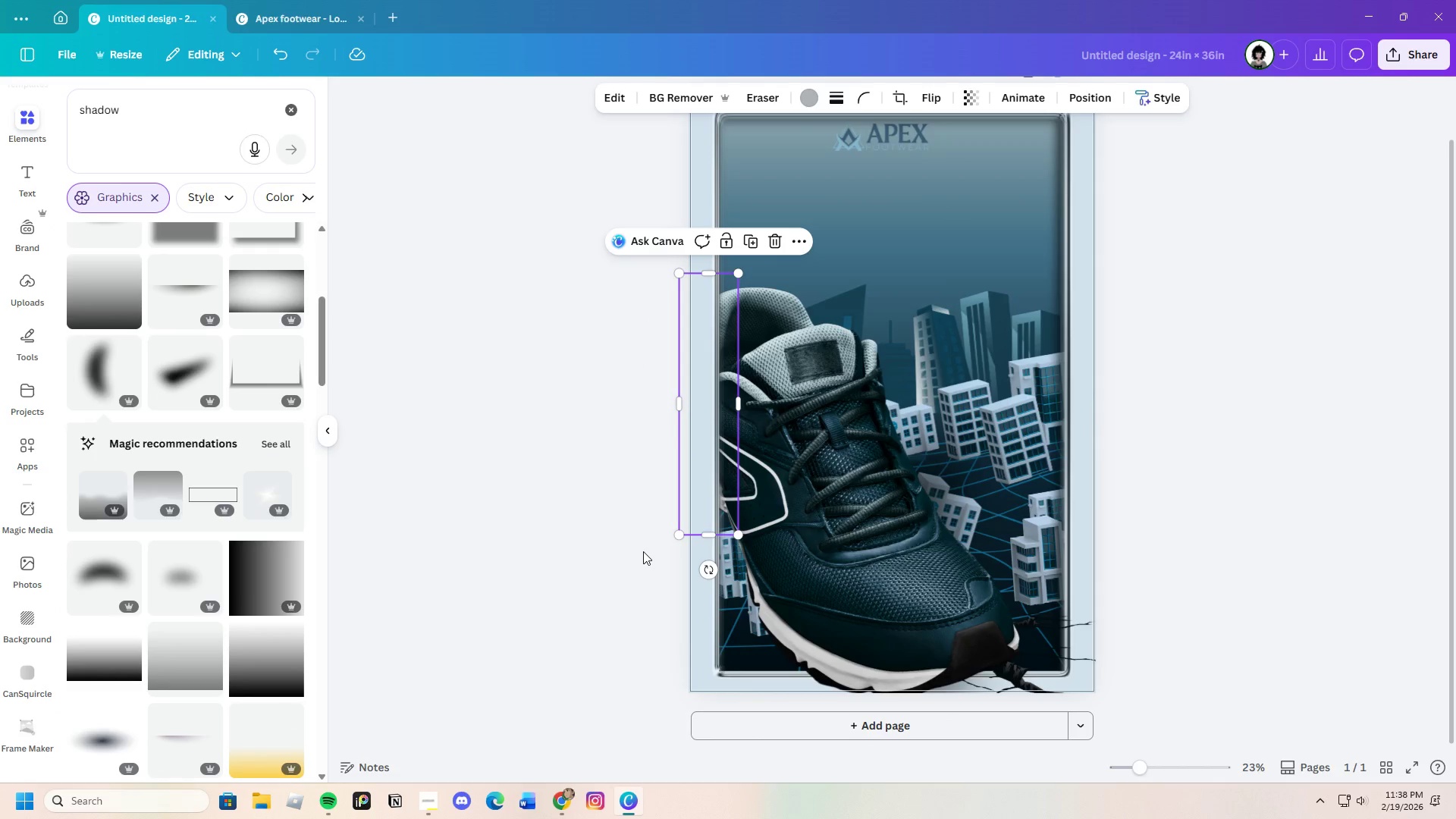 
left_click([643, 551])
 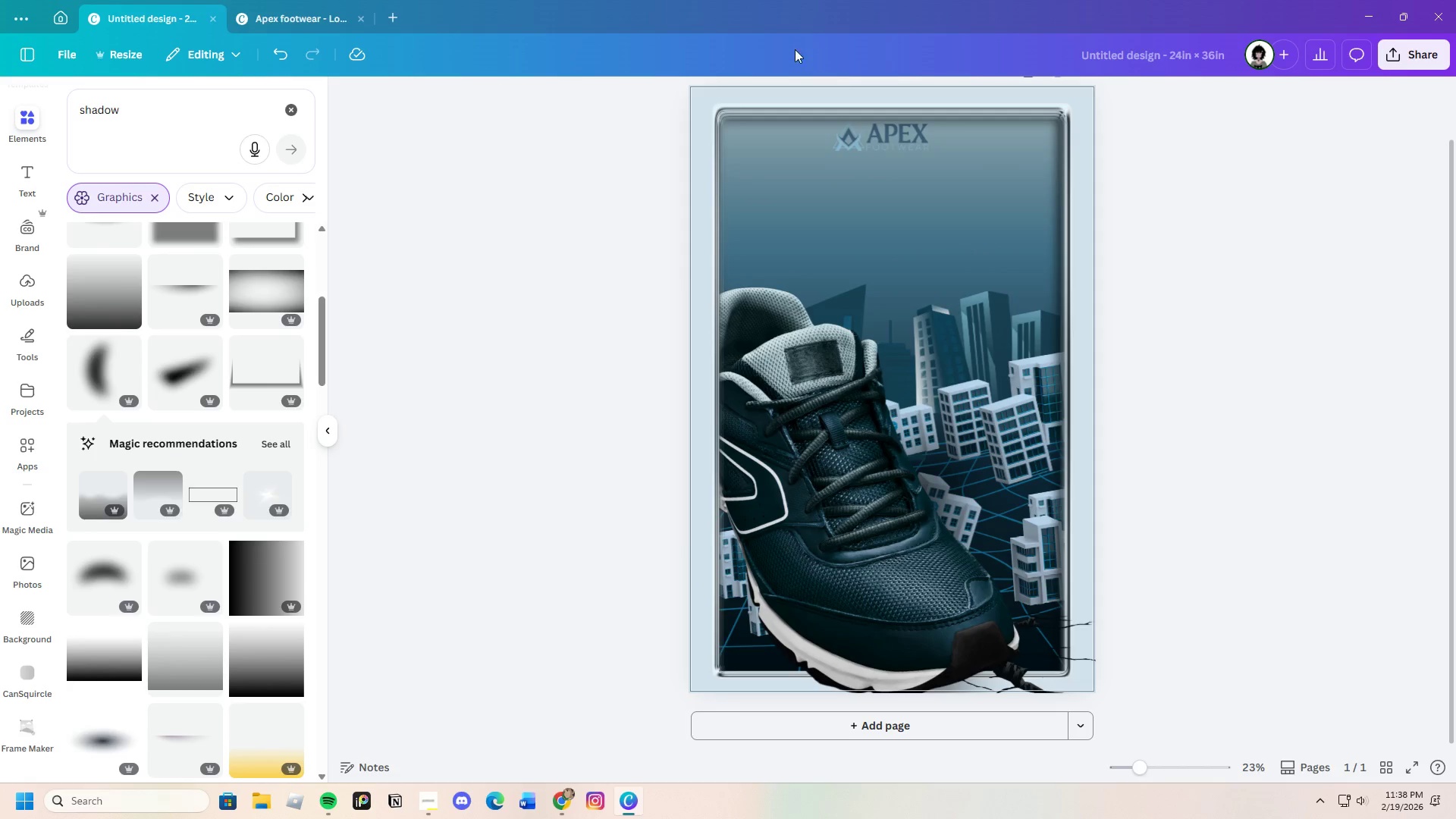 
left_click([1014, 101])
 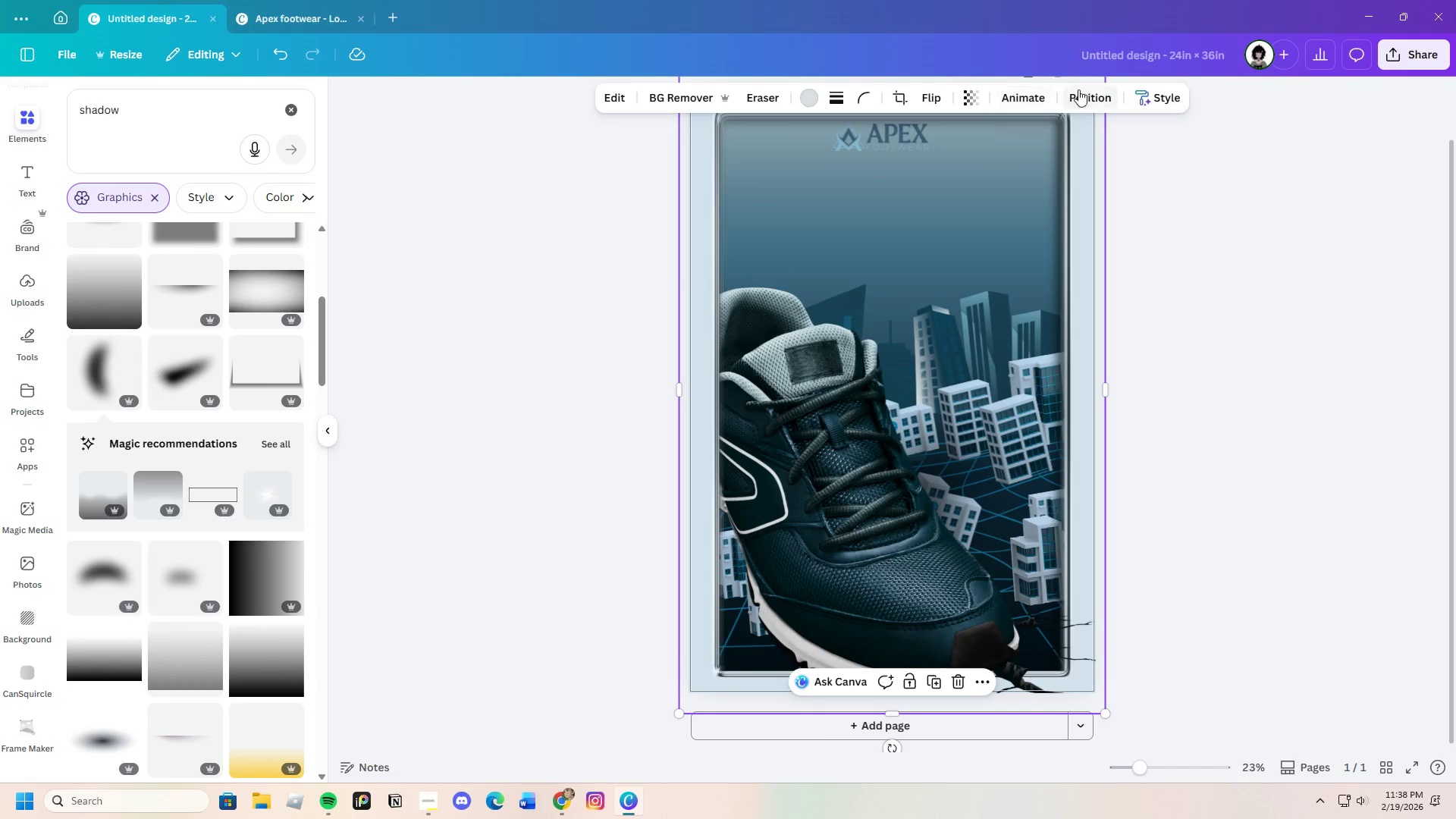 
left_click([1093, 89])
 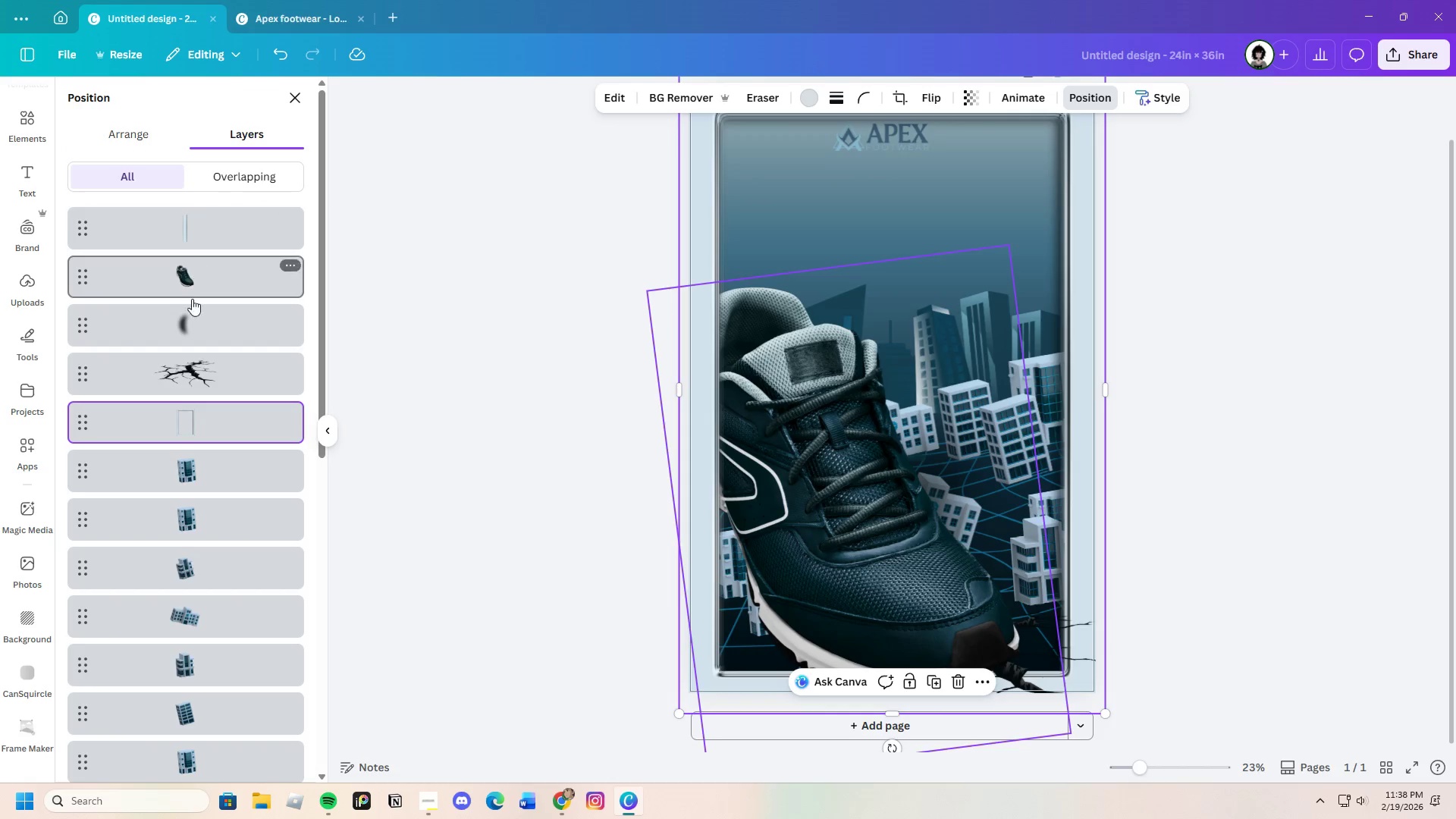 
left_click([200, 333])
 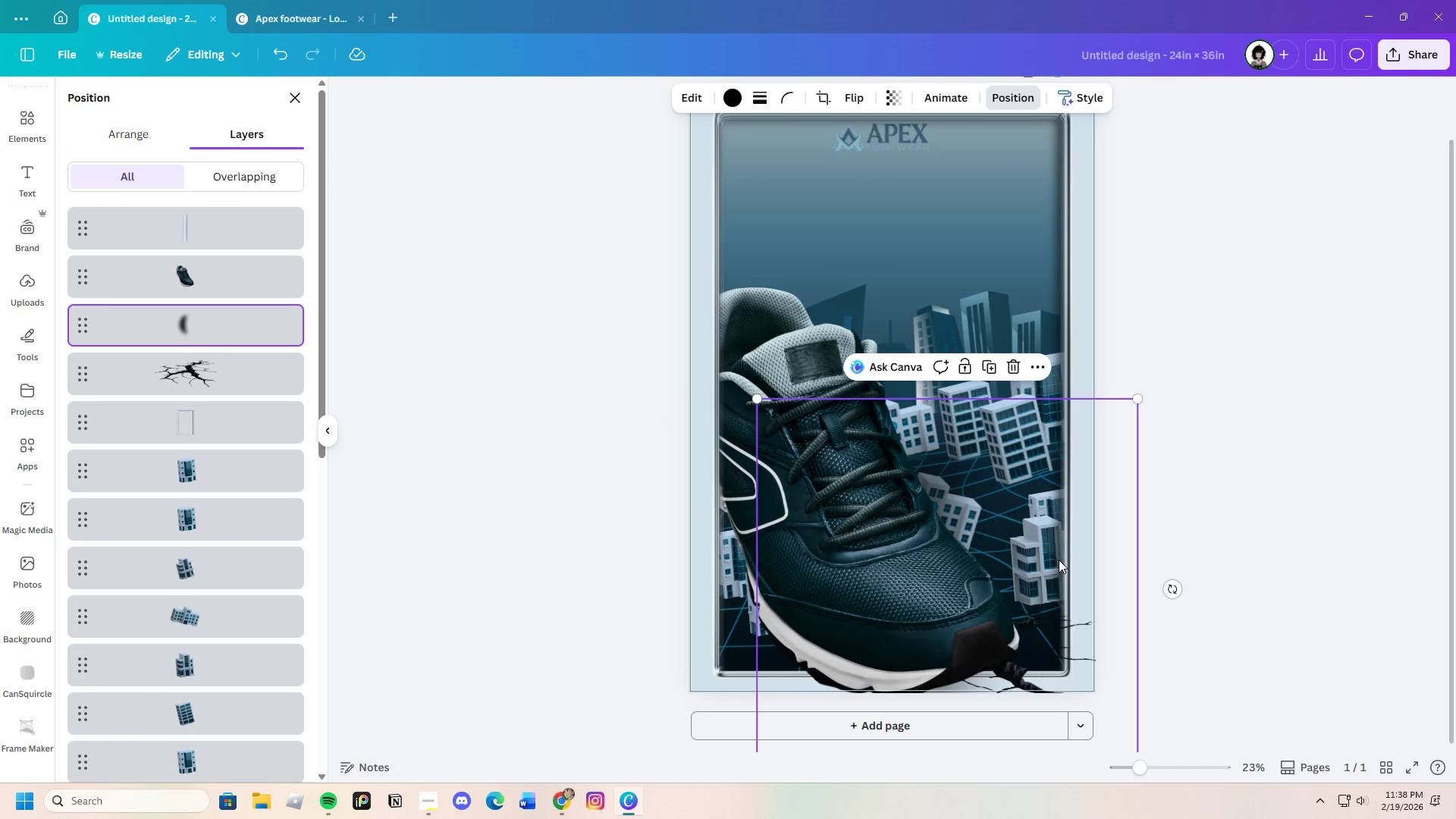 
left_click_drag(start_coordinate=[1072, 544], to_coordinate=[957, 588])
 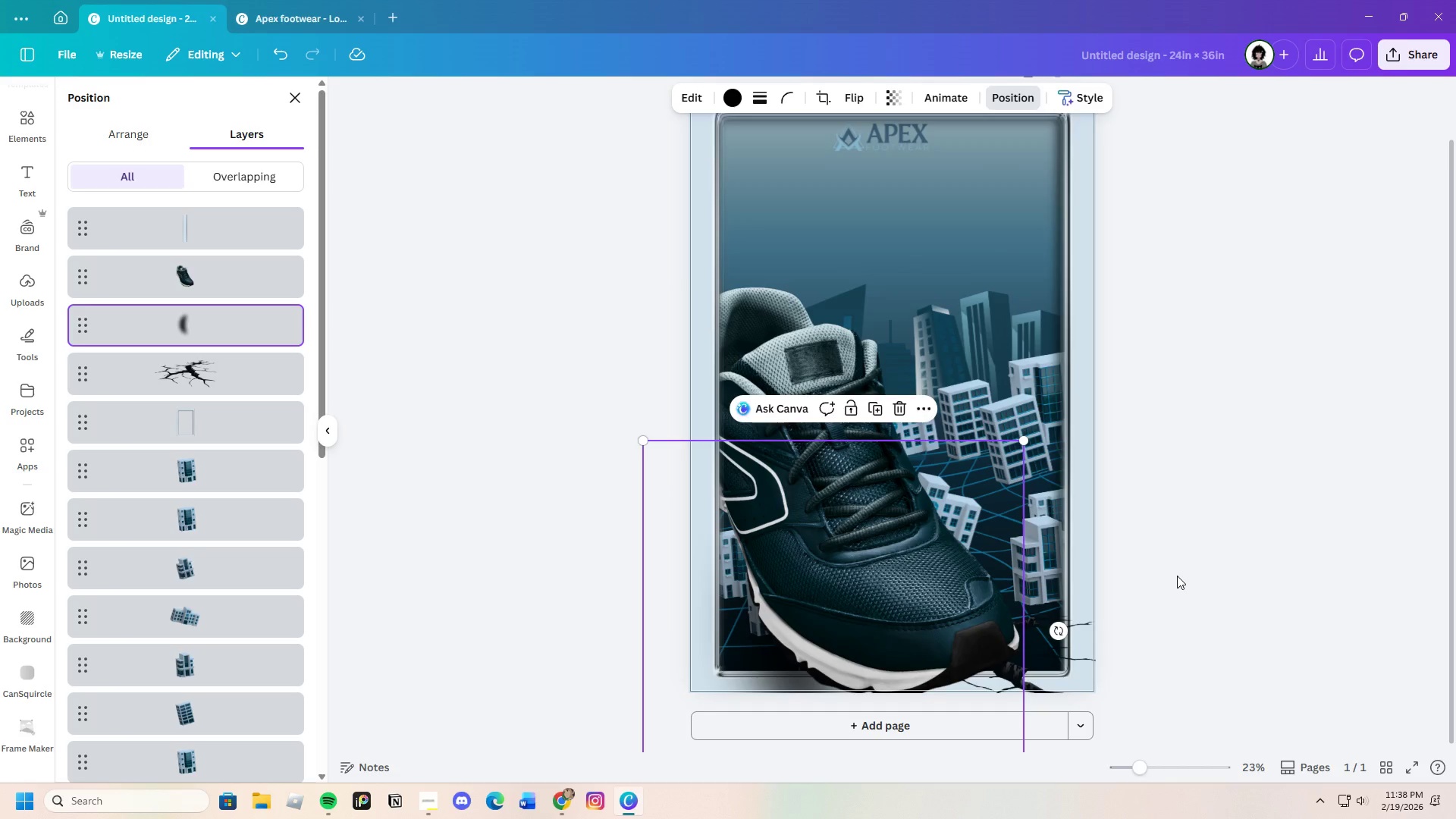 
scroll: coordinate [1177, 576], scroll_direction: down, amount: 1.0
 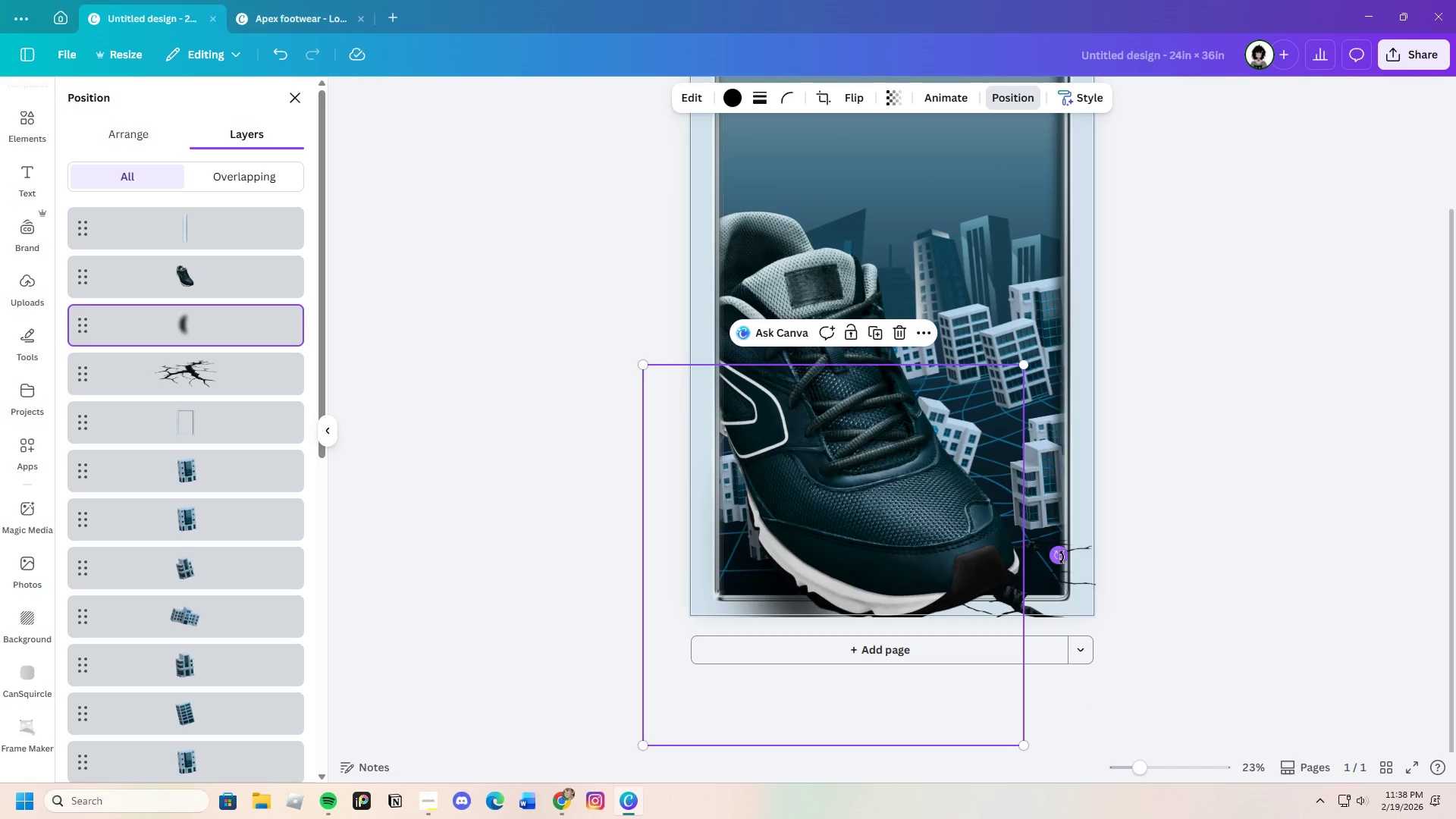 
left_click_drag(start_coordinate=[1056, 555], to_coordinate=[1073, 519])
 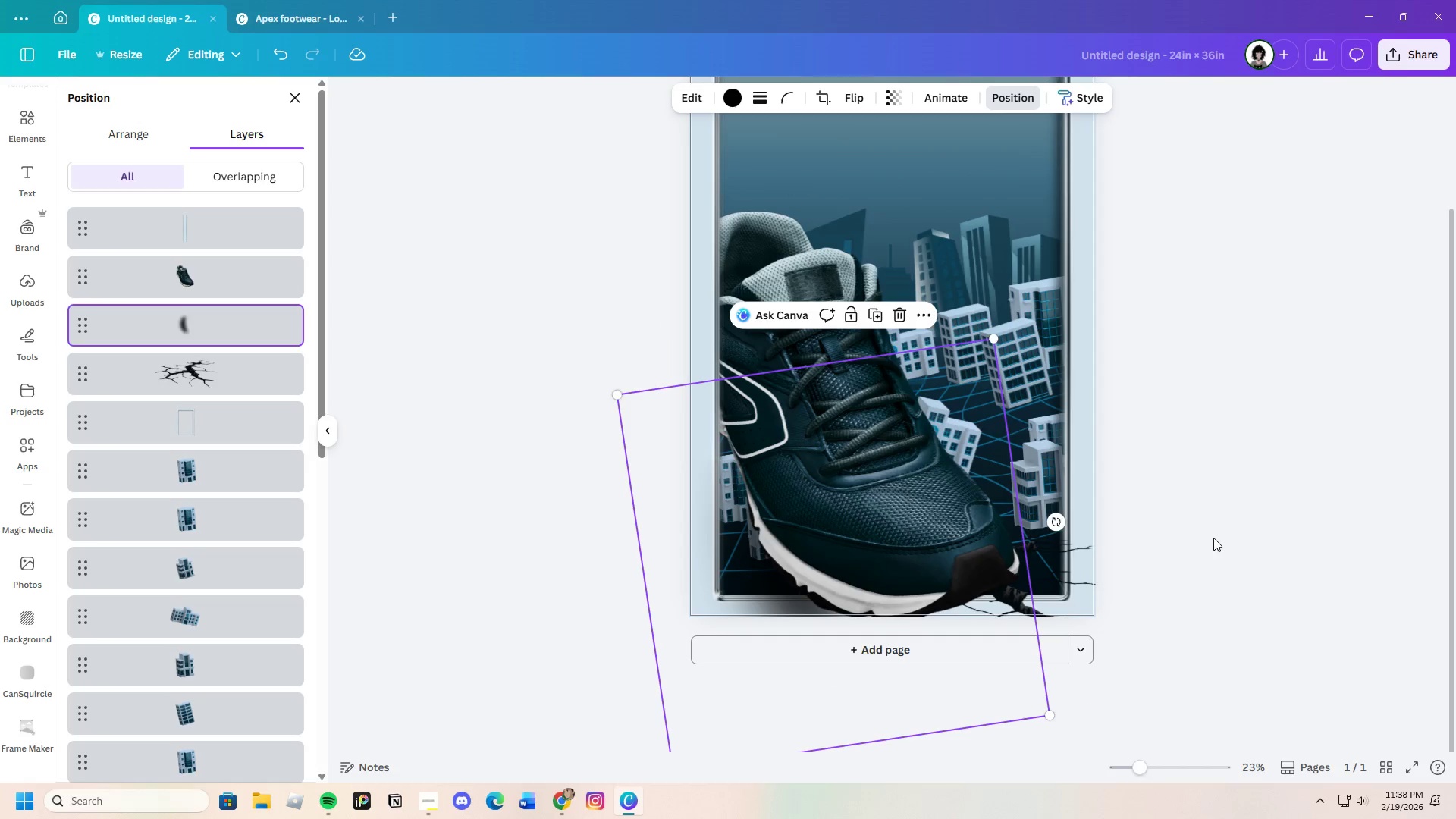 
left_click([1213, 538])
 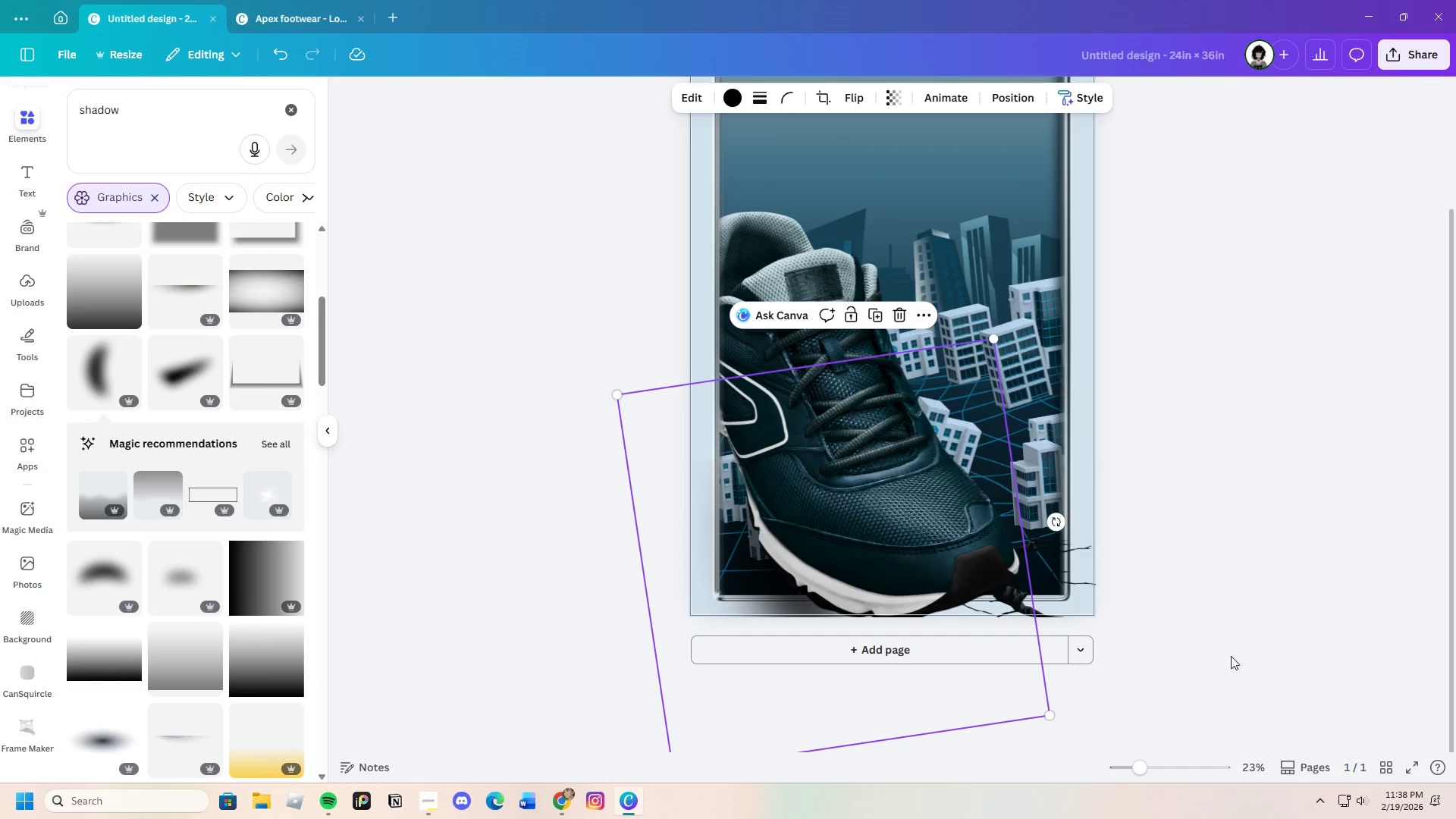 
scroll: coordinate [931, 737], scroll_direction: down, amount: 1.0
 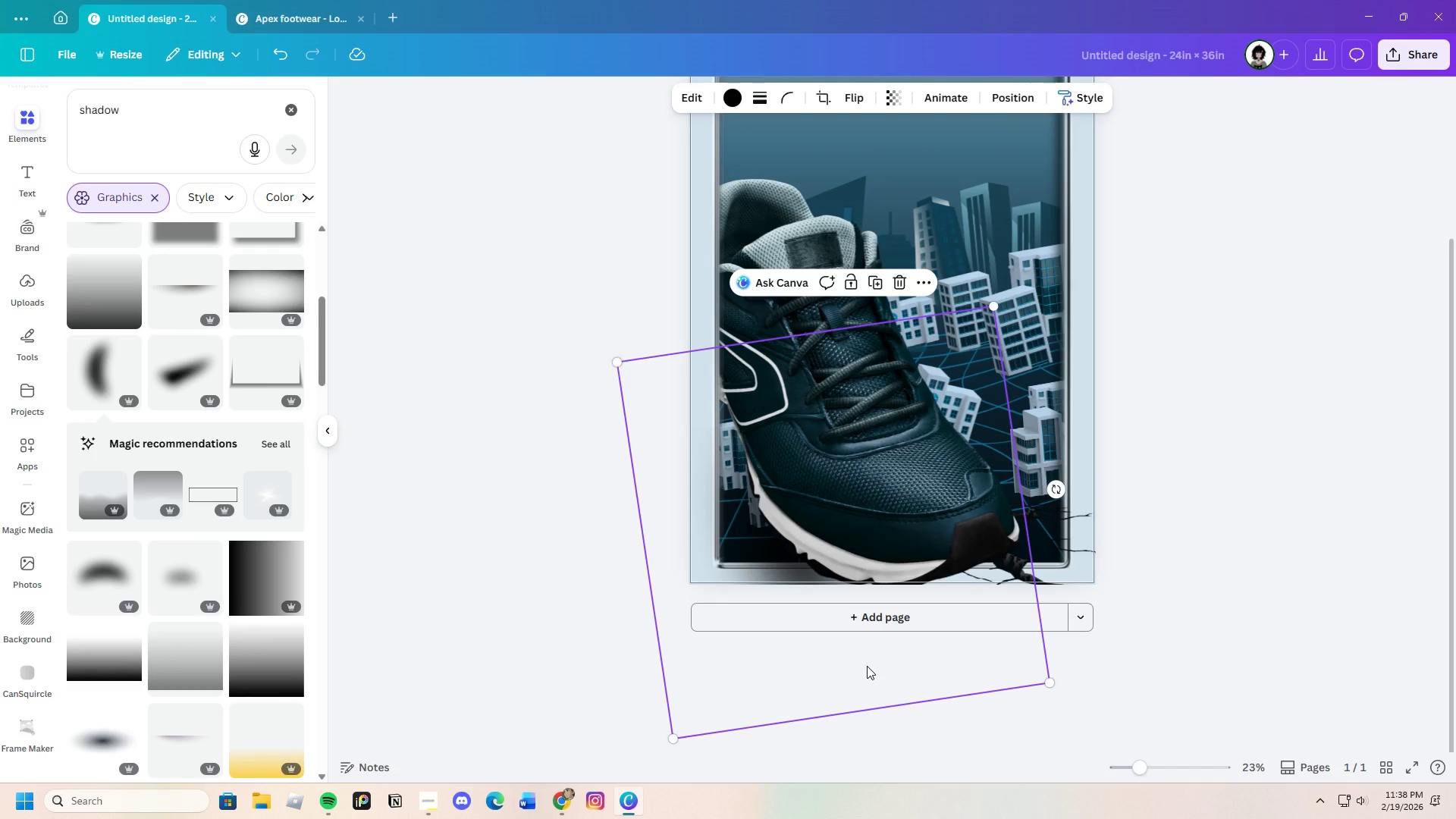 
double_click([867, 666])
 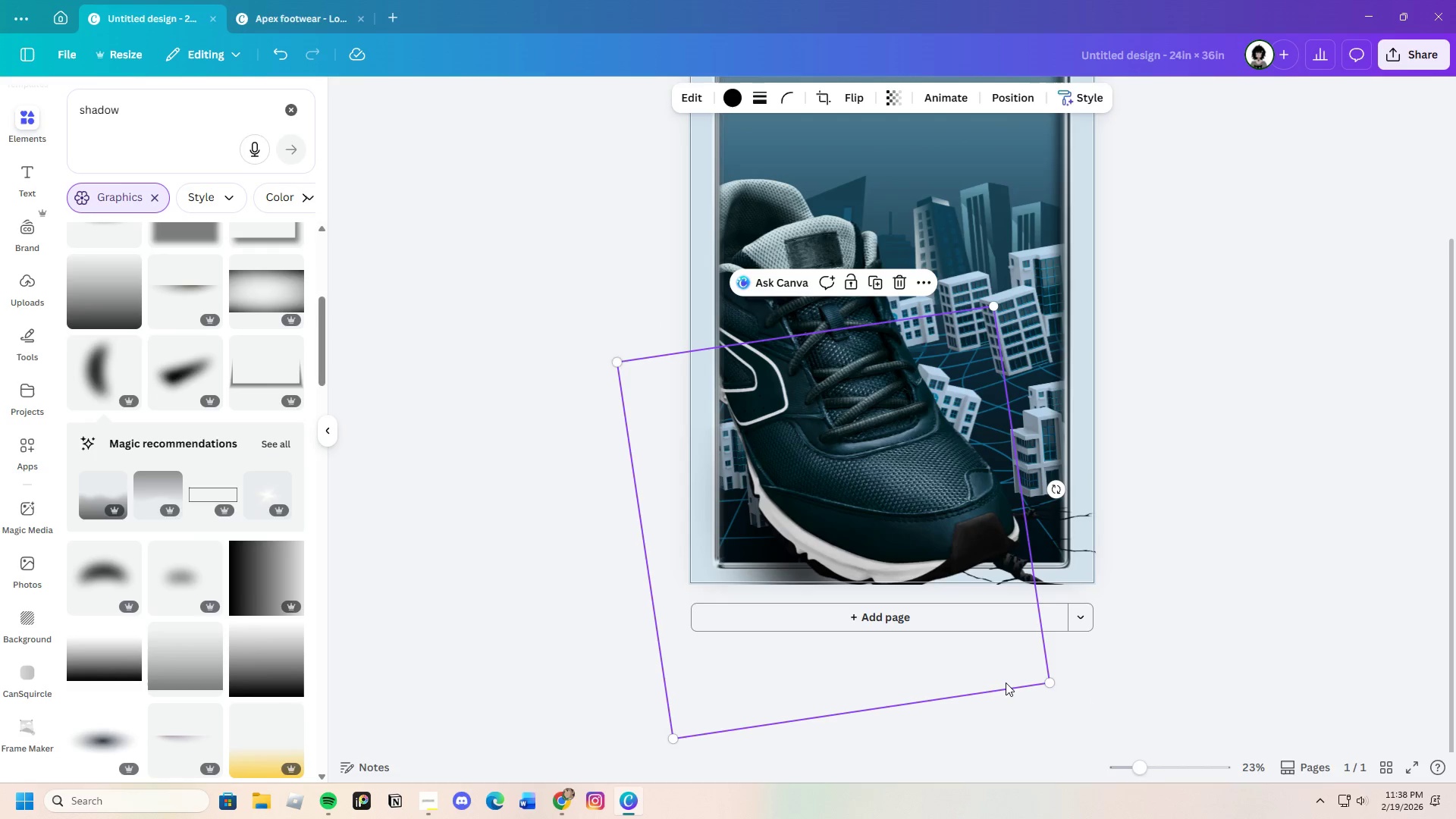 
double_click([1008, 682])
 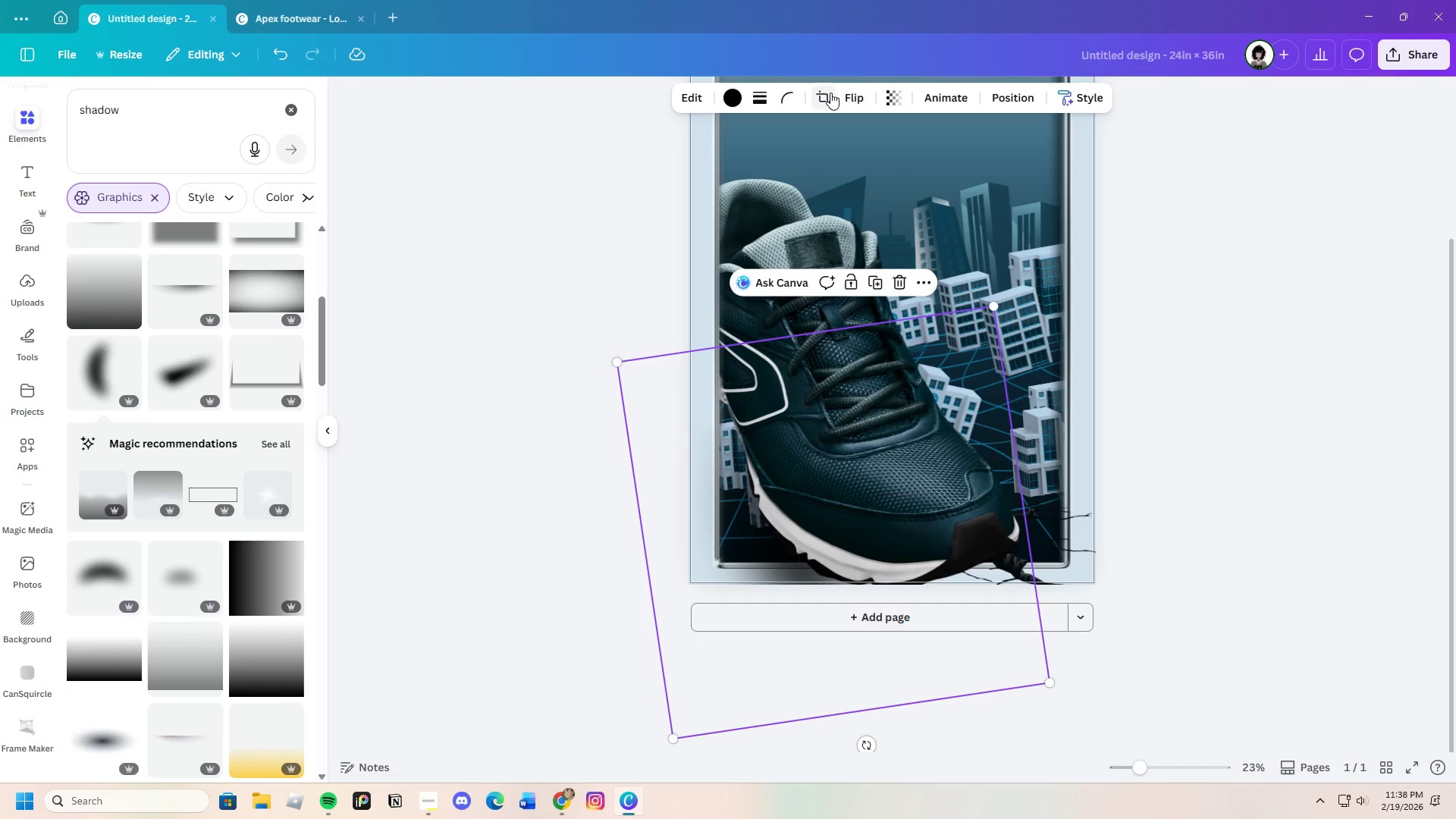 
left_click([830, 93])
 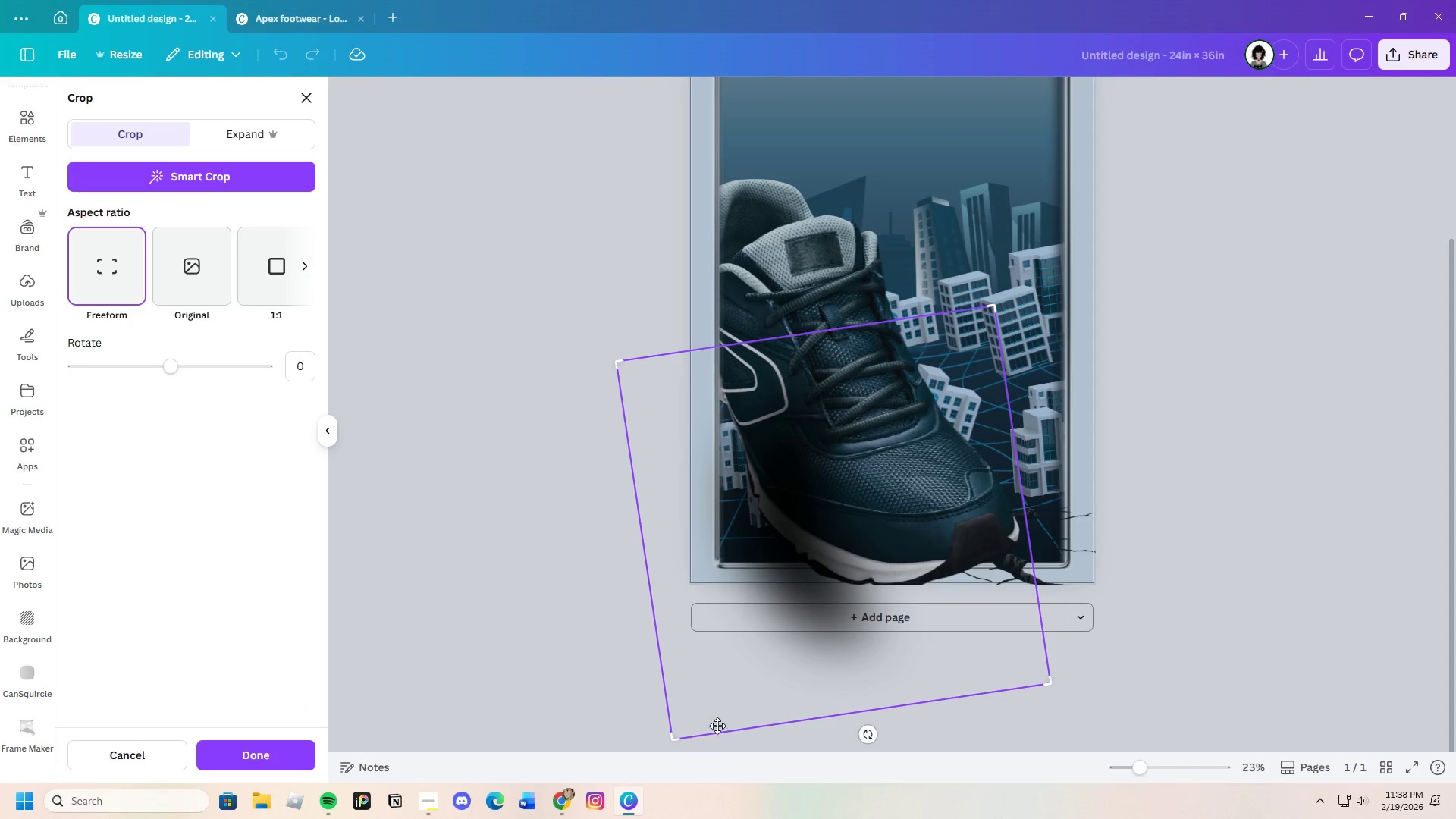 
left_click_drag(start_coordinate=[676, 739], to_coordinate=[682, 705])
 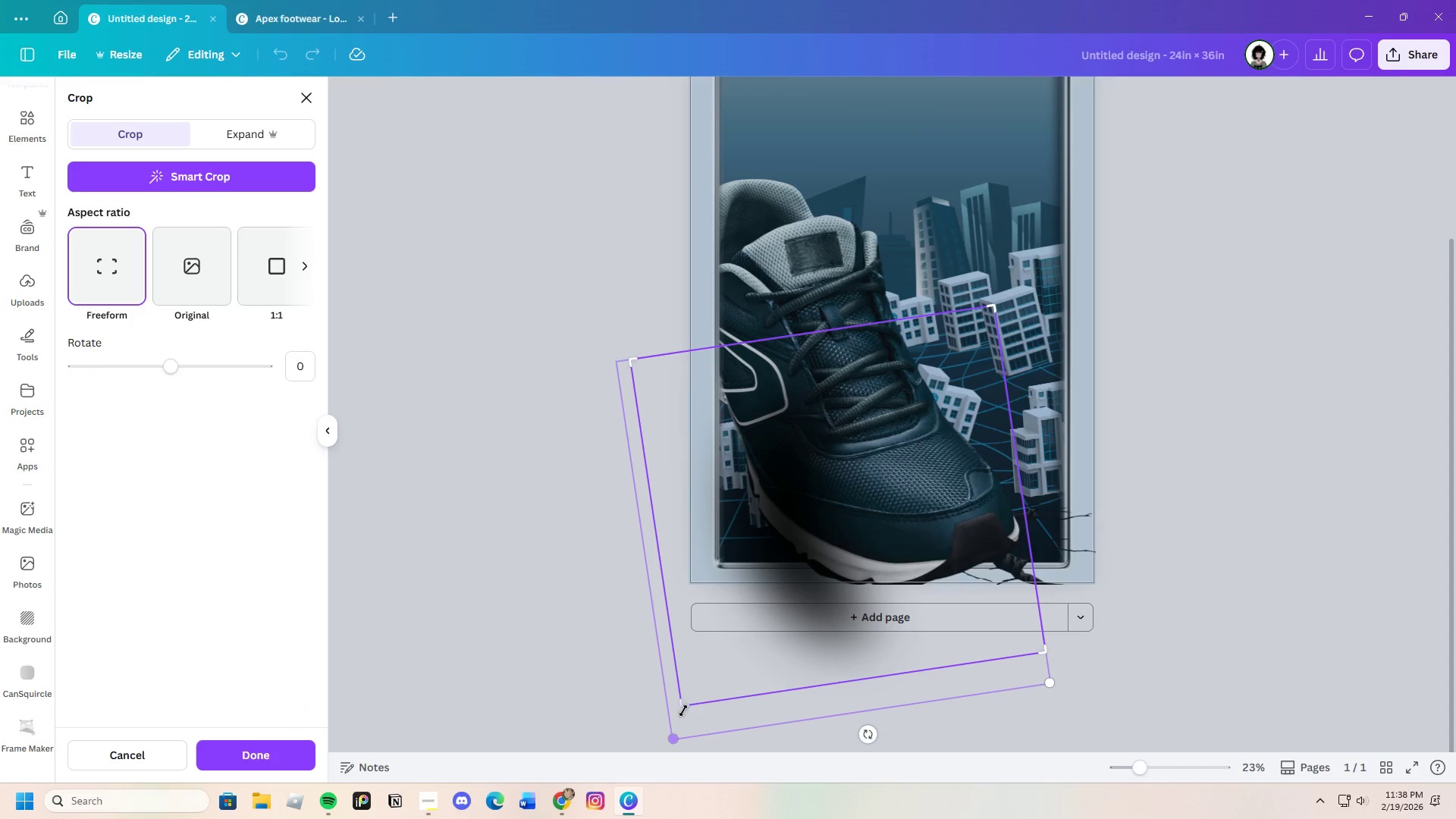 
left_click_drag(start_coordinate=[689, 704], to_coordinate=[691, 691])
 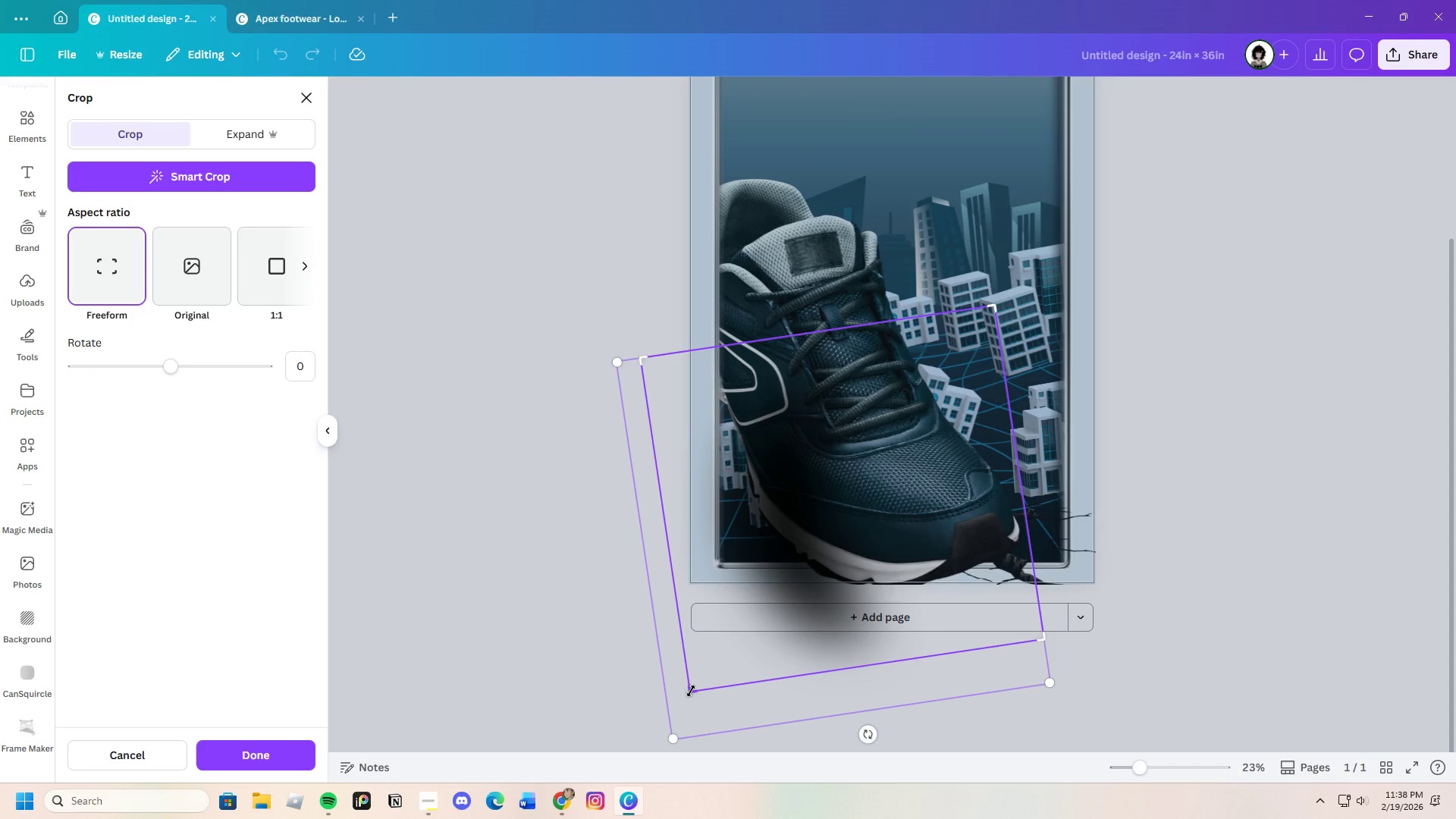 
left_click_drag(start_coordinate=[691, 691], to_coordinate=[705, 624])
 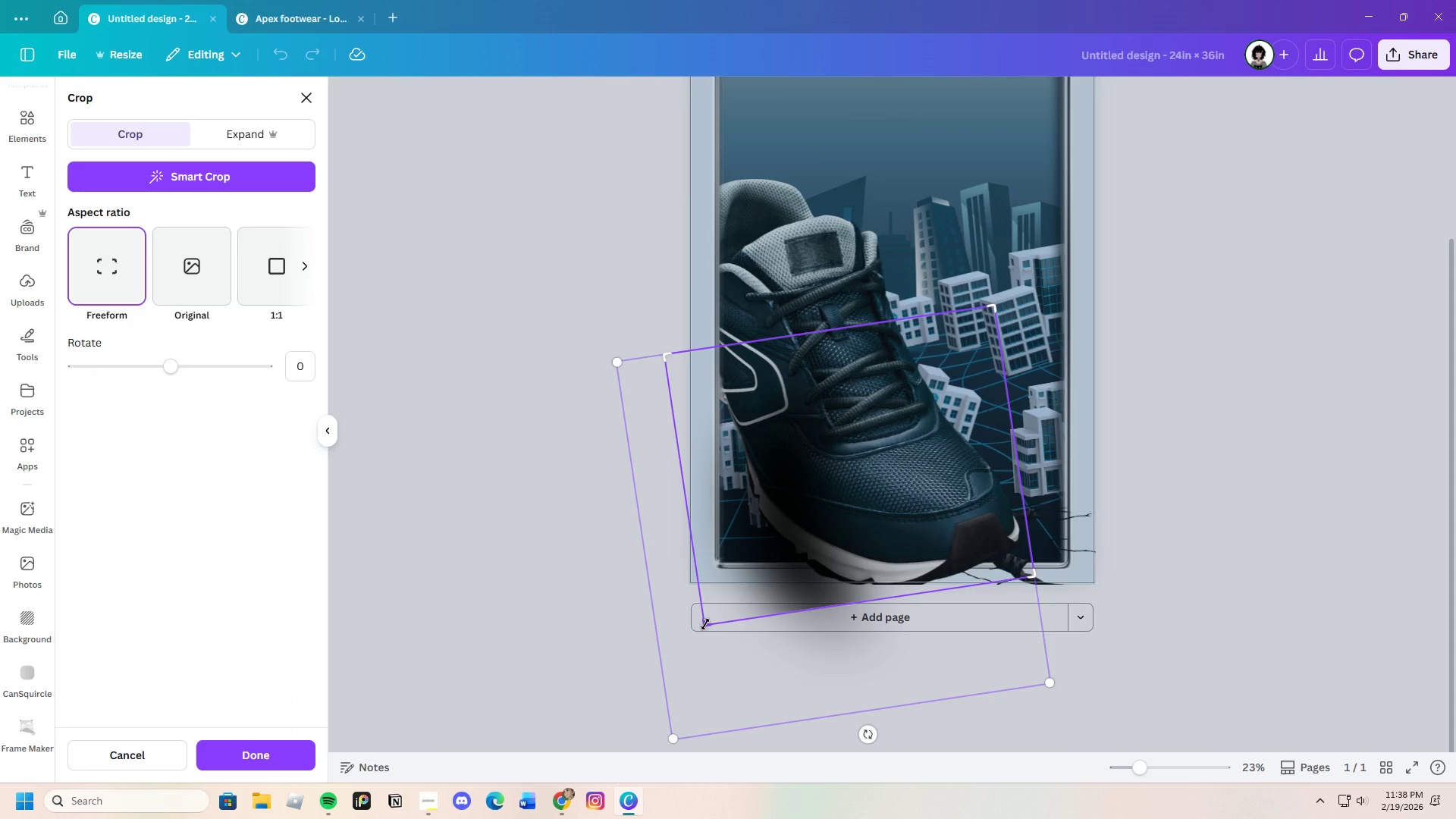 
key(Enter)
 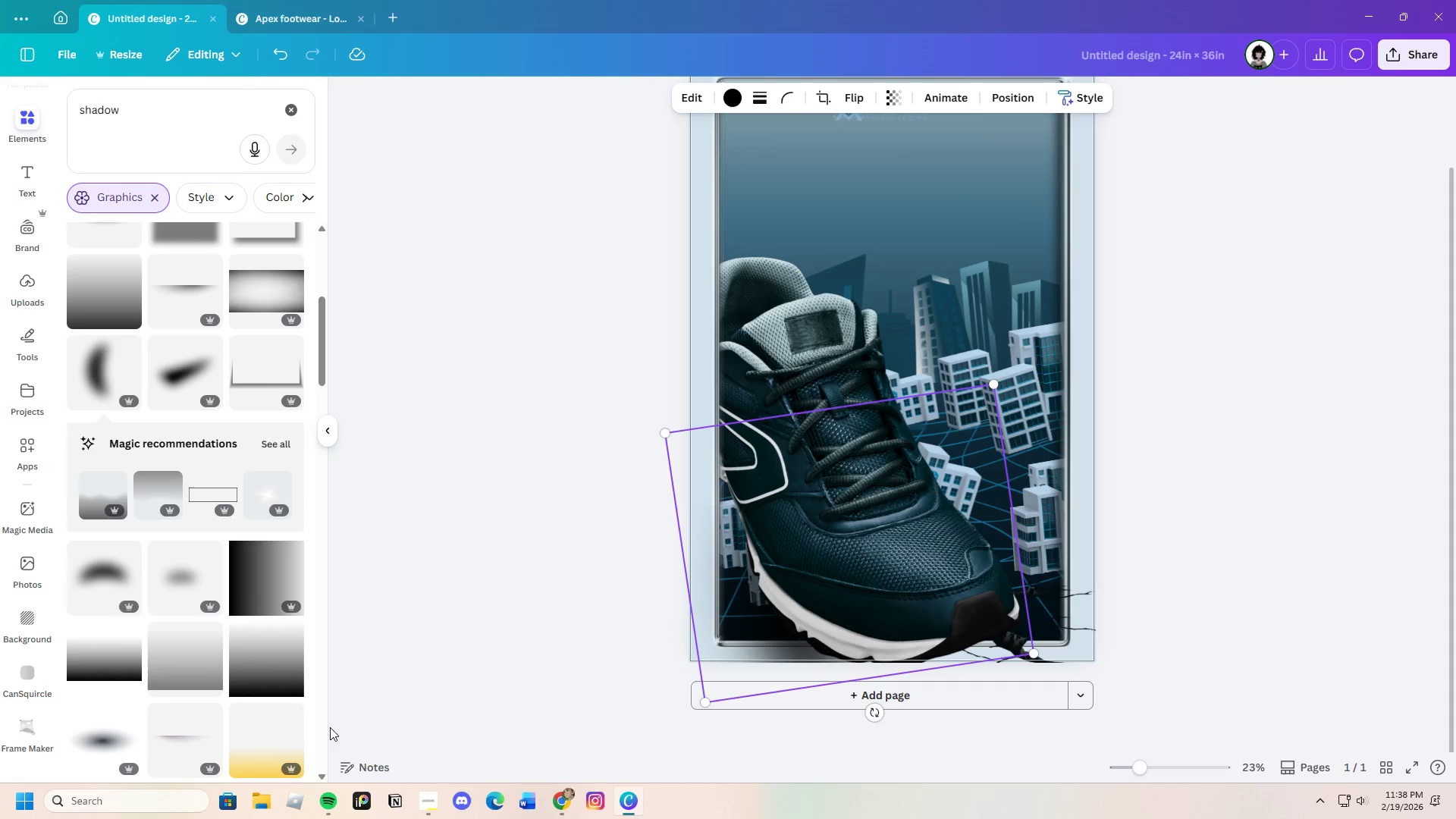 
left_click([1190, 610])
 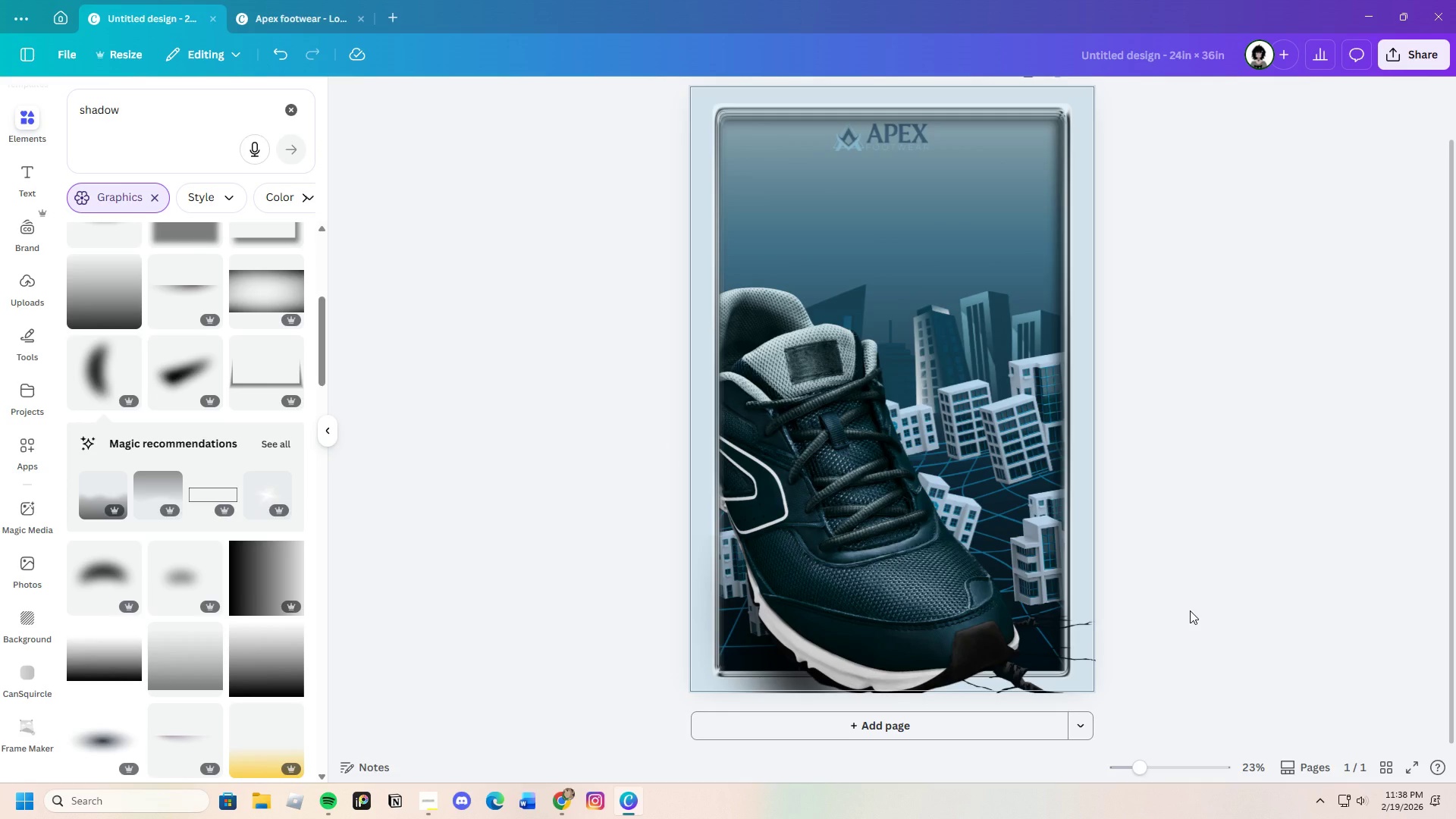 
left_click([1190, 610])
 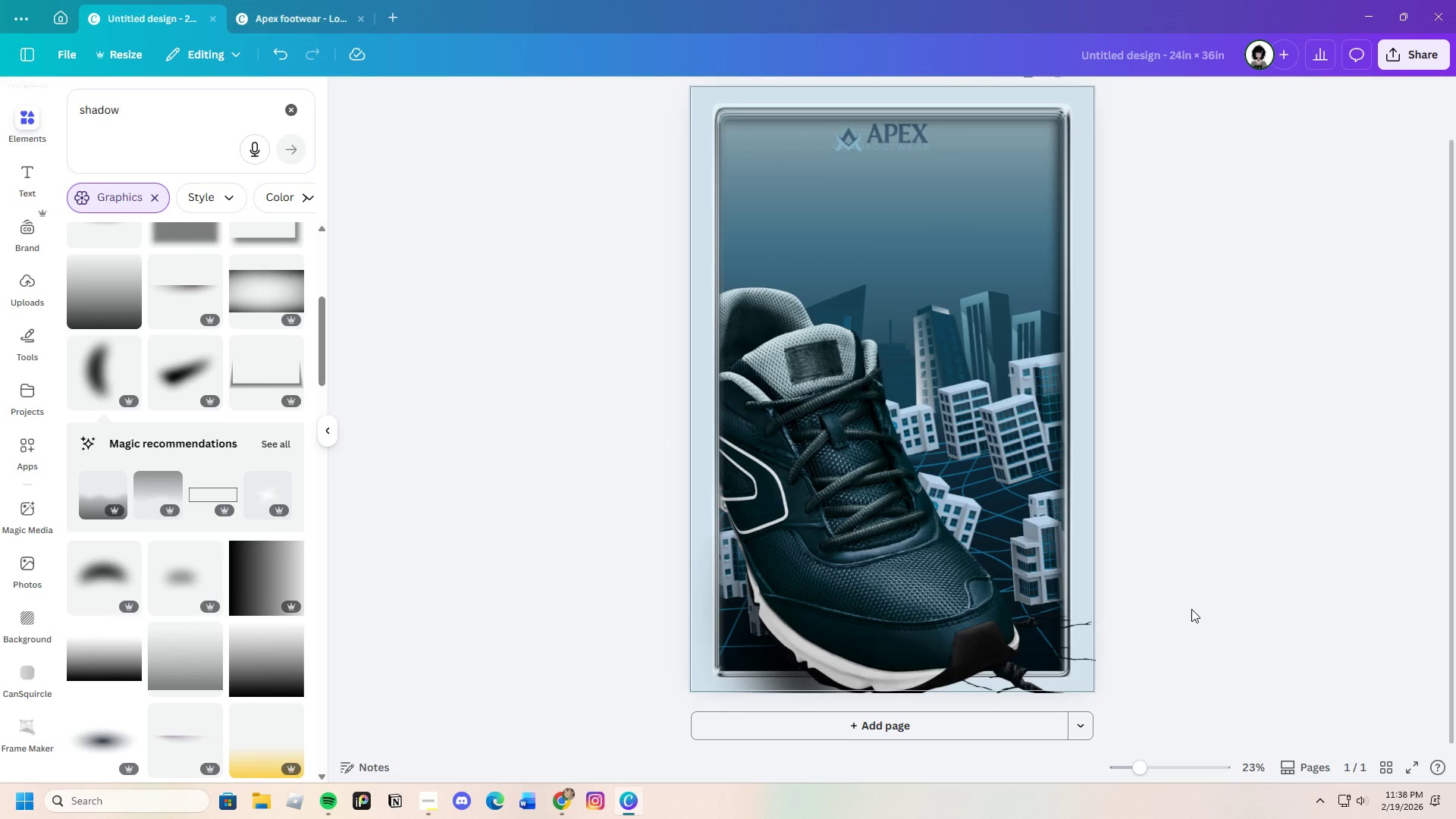 
left_click([1191, 609])
 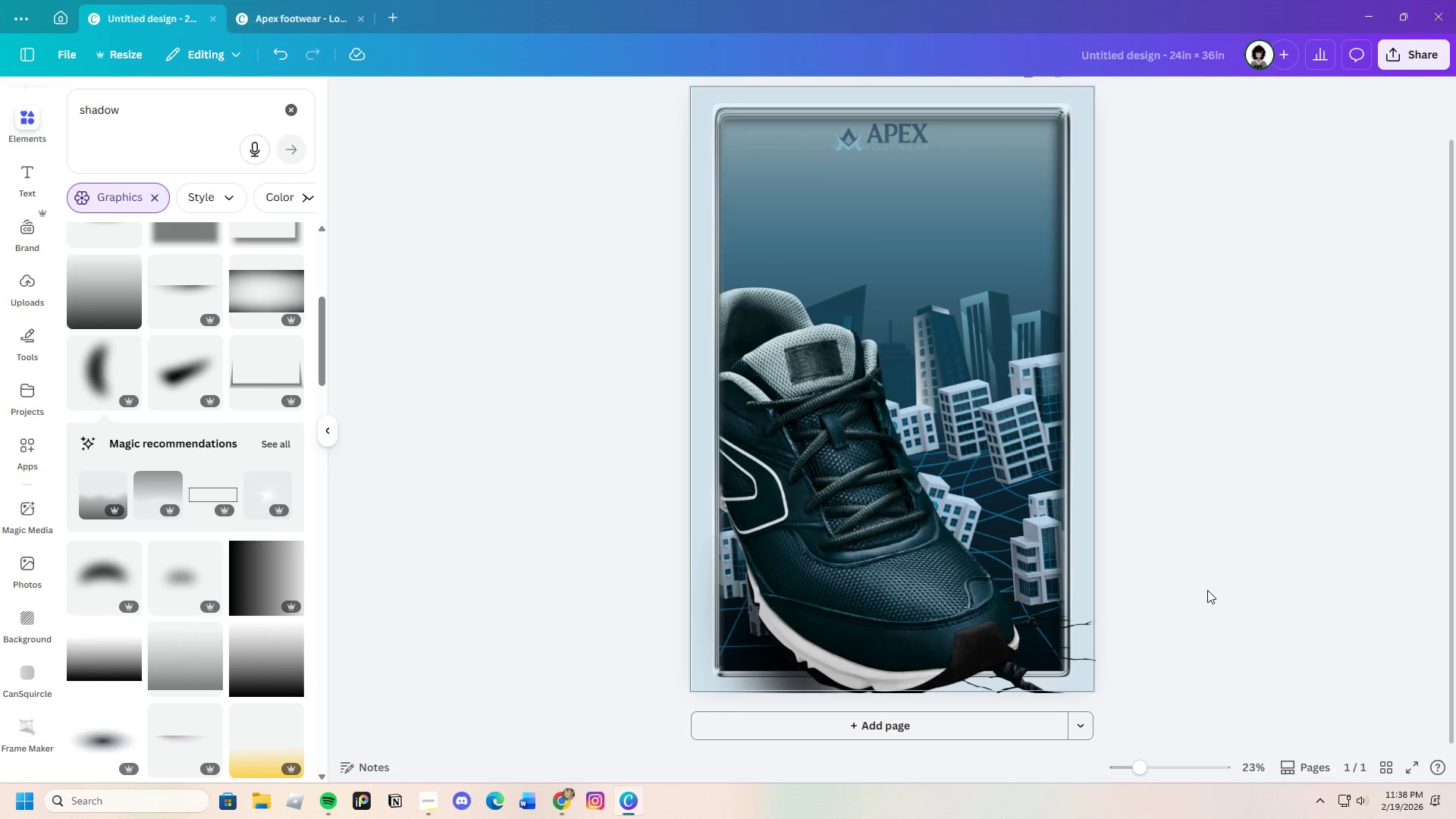 
scroll: coordinate [1205, 585], scroll_direction: down, amount: 1.0
 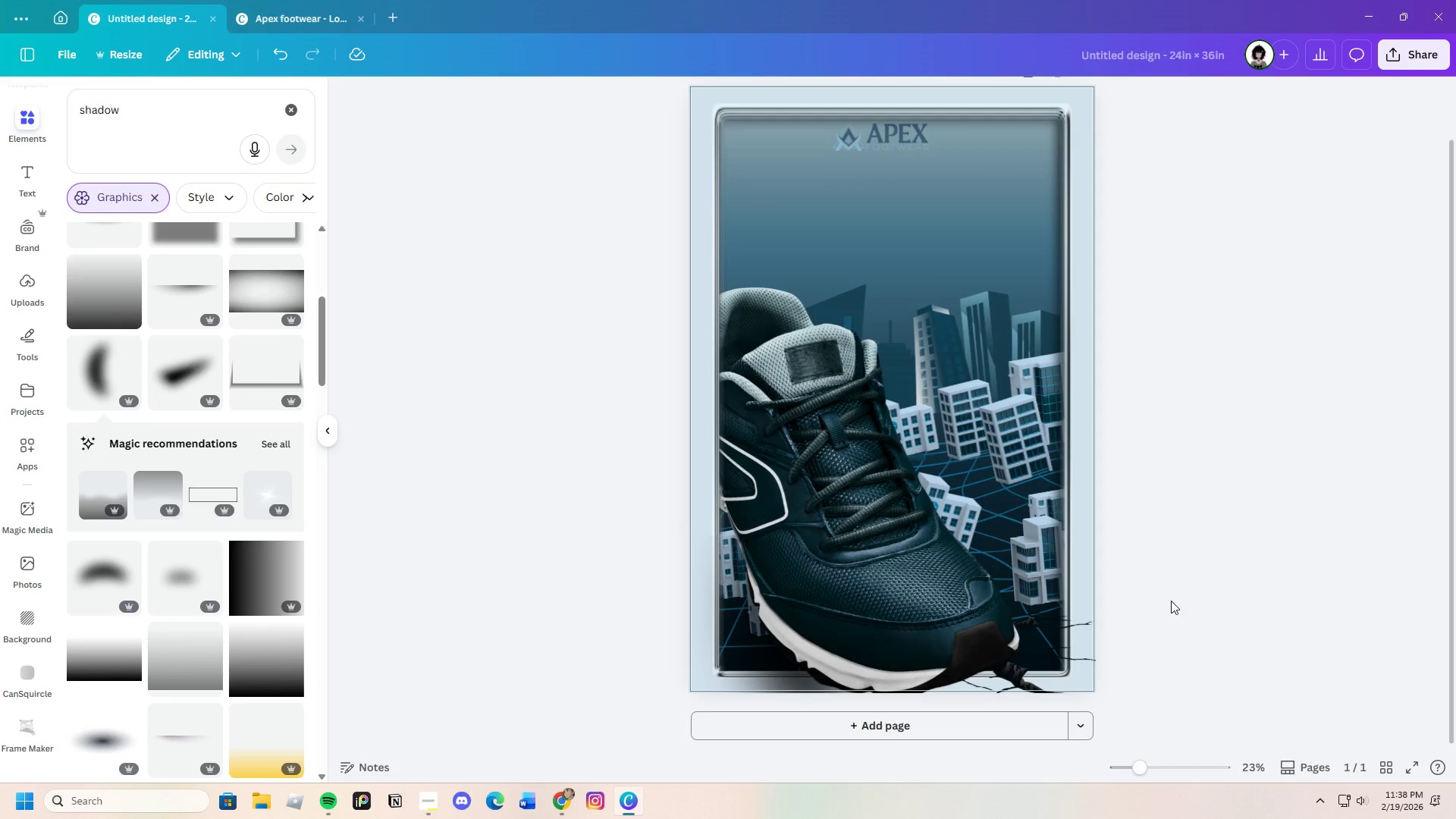 
wait(10.73)
 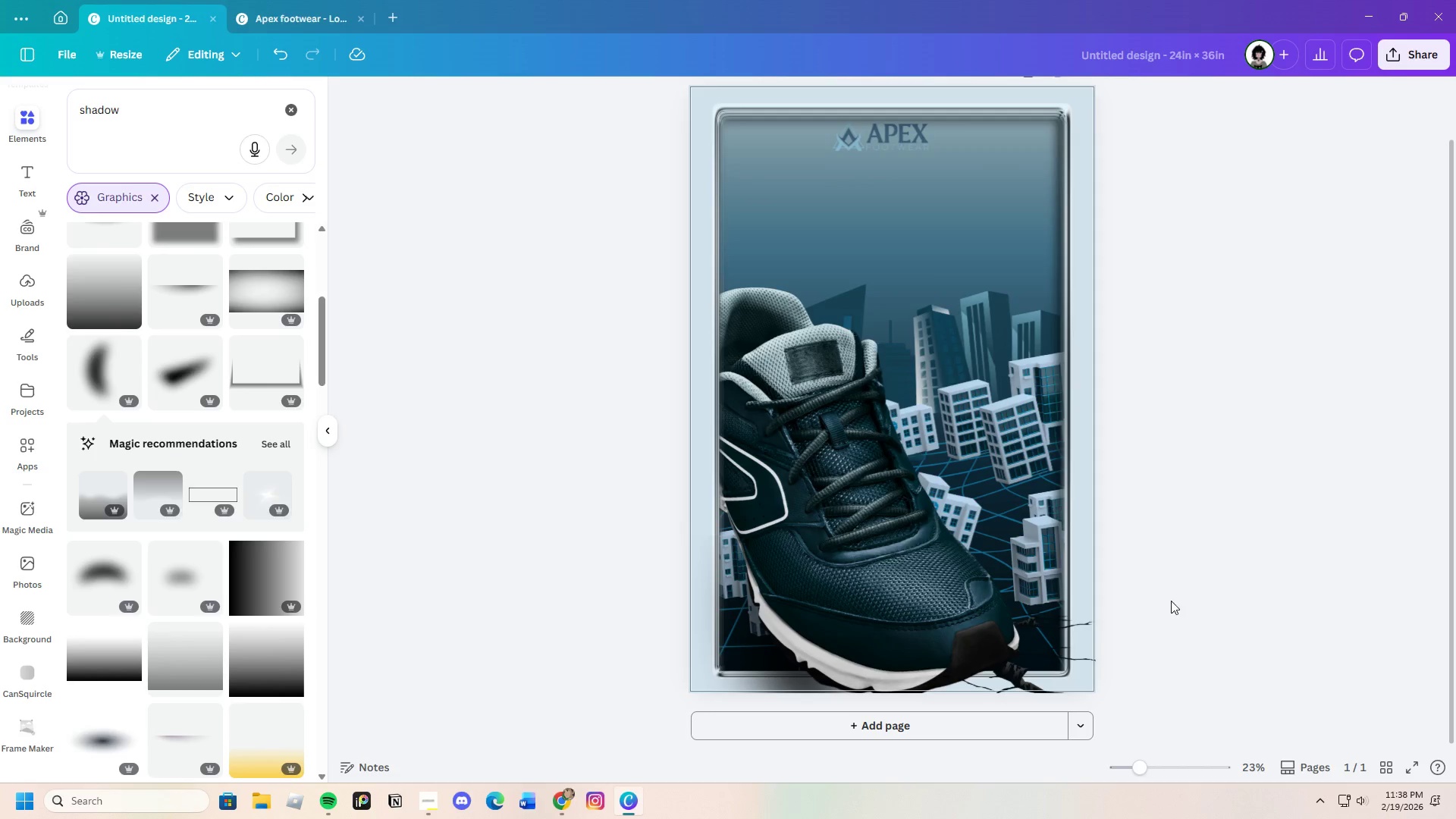 
scroll: coordinate [246, 640], scroll_direction: down, amount: 8.0
 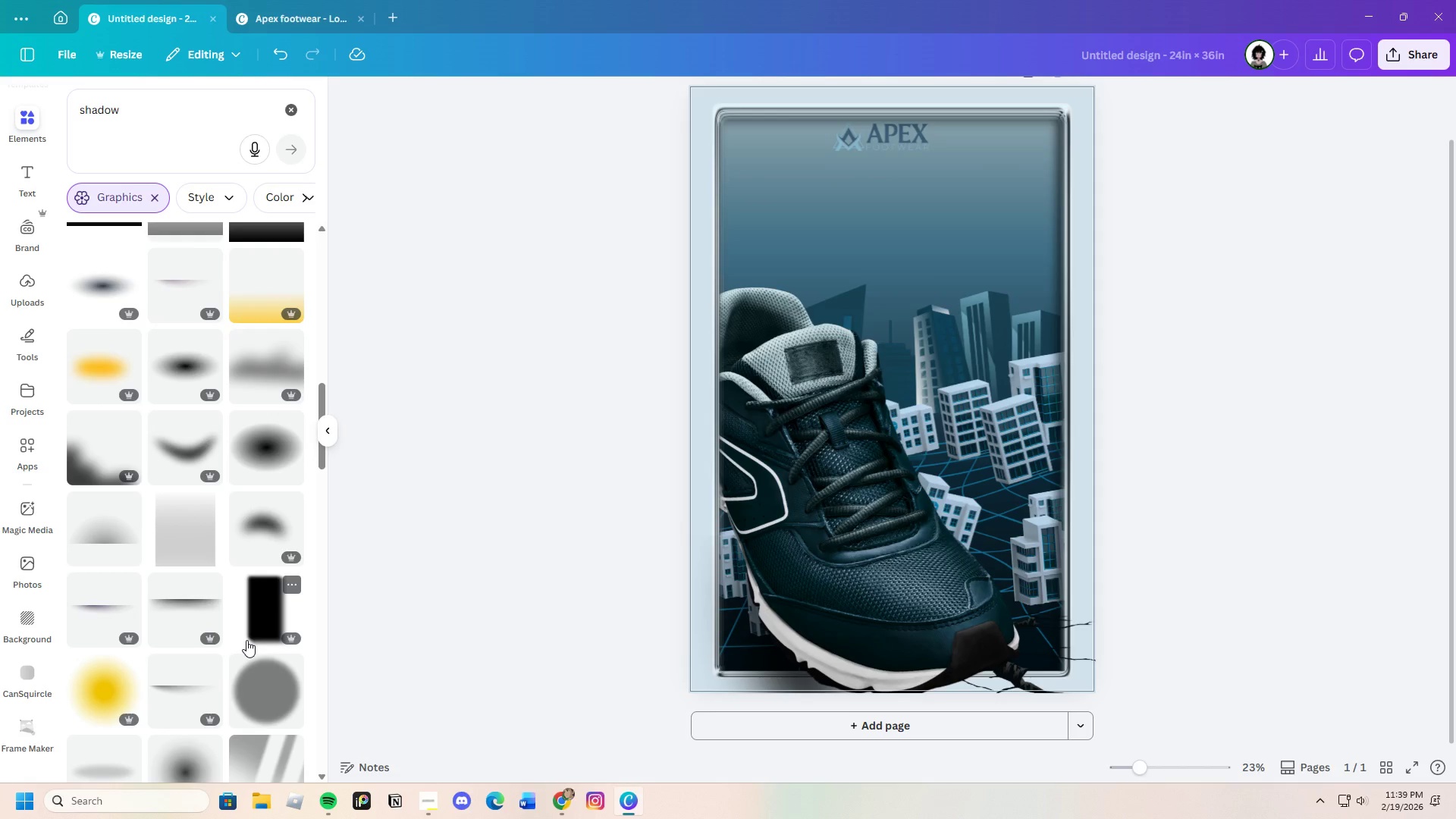 
scroll: coordinate [246, 642], scroll_direction: up, amount: 8.0
 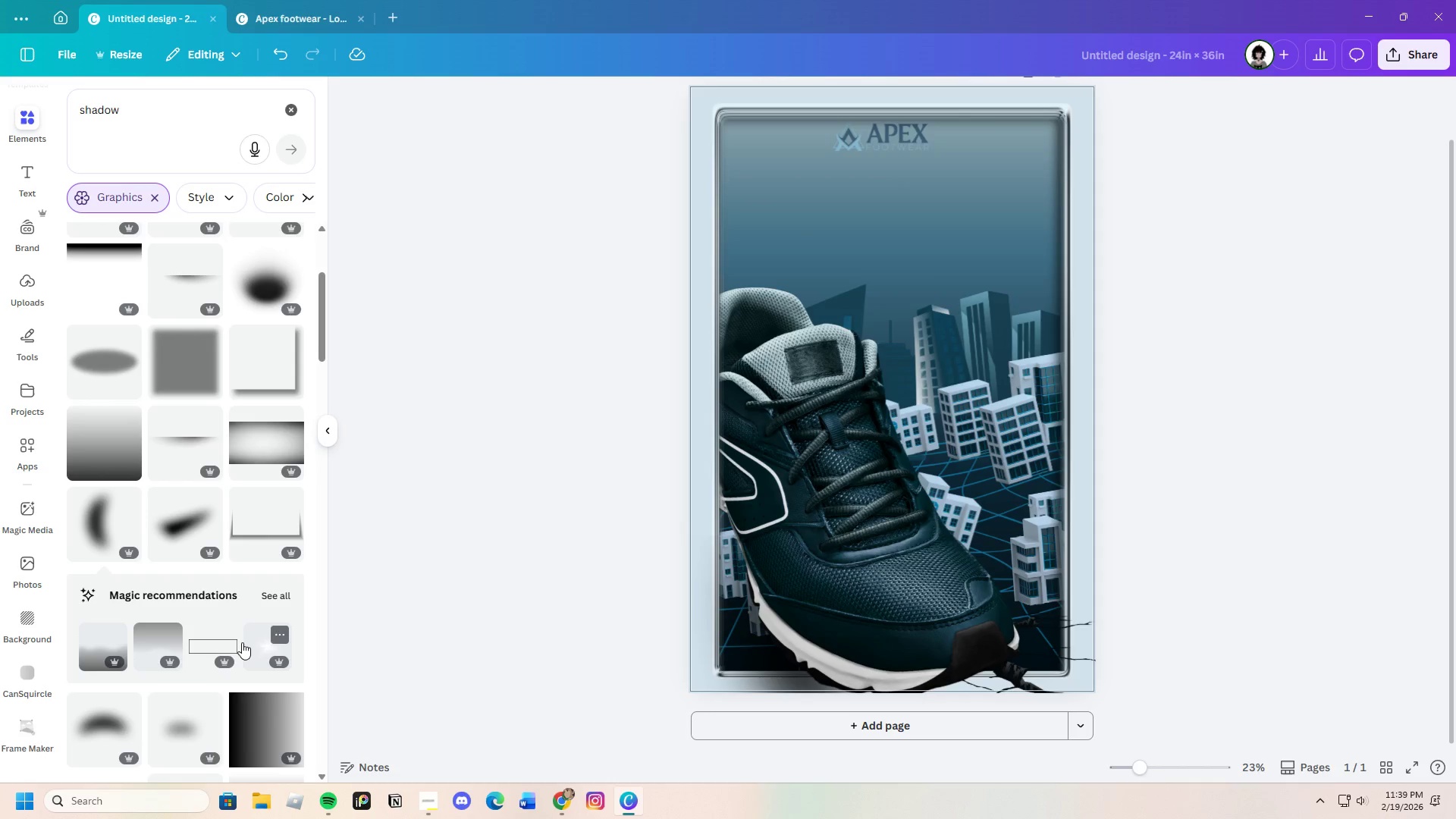 
scroll: coordinate [236, 645], scroll_direction: down, amount: 12.0
 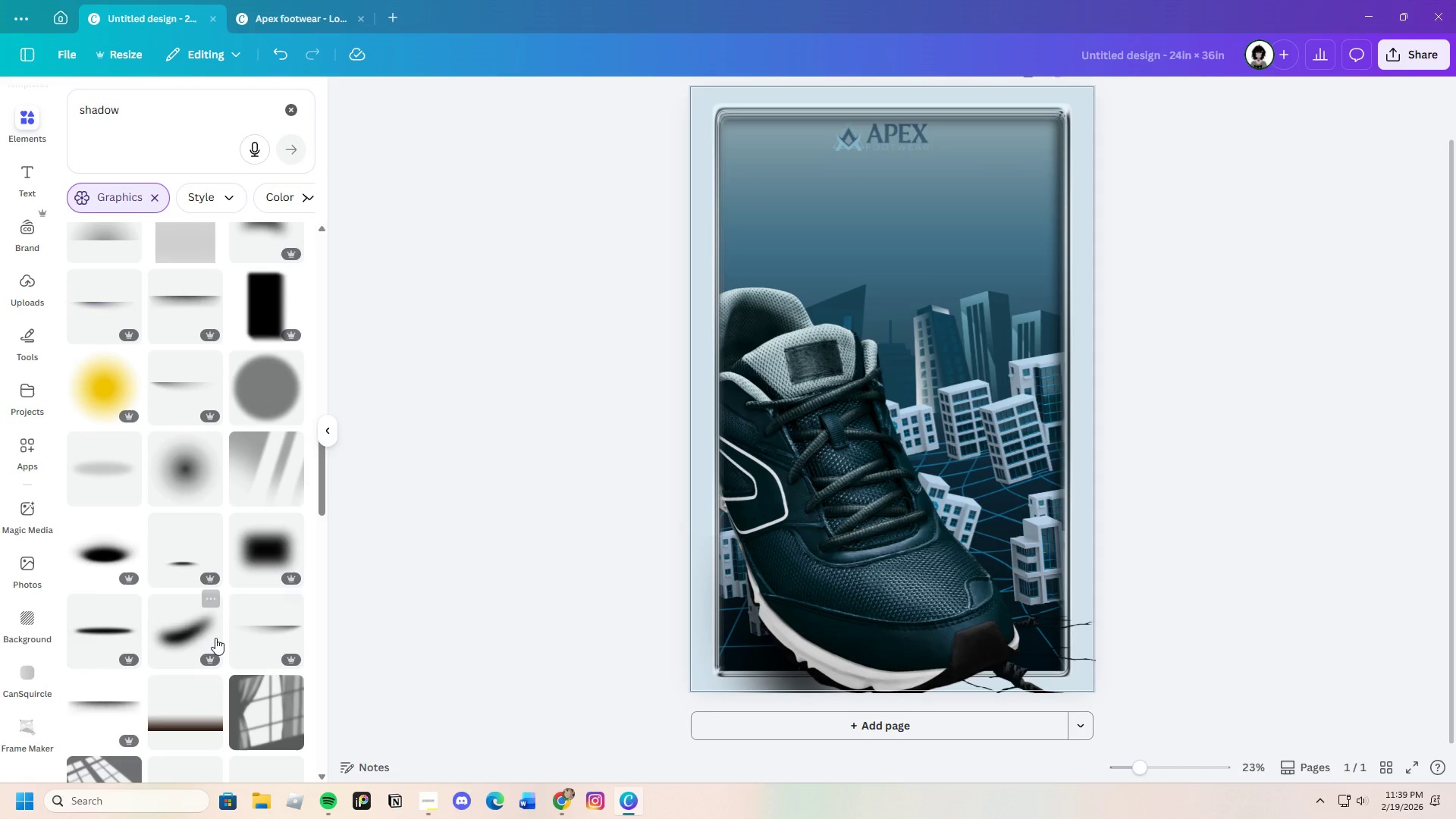 
left_click([189, 632])
 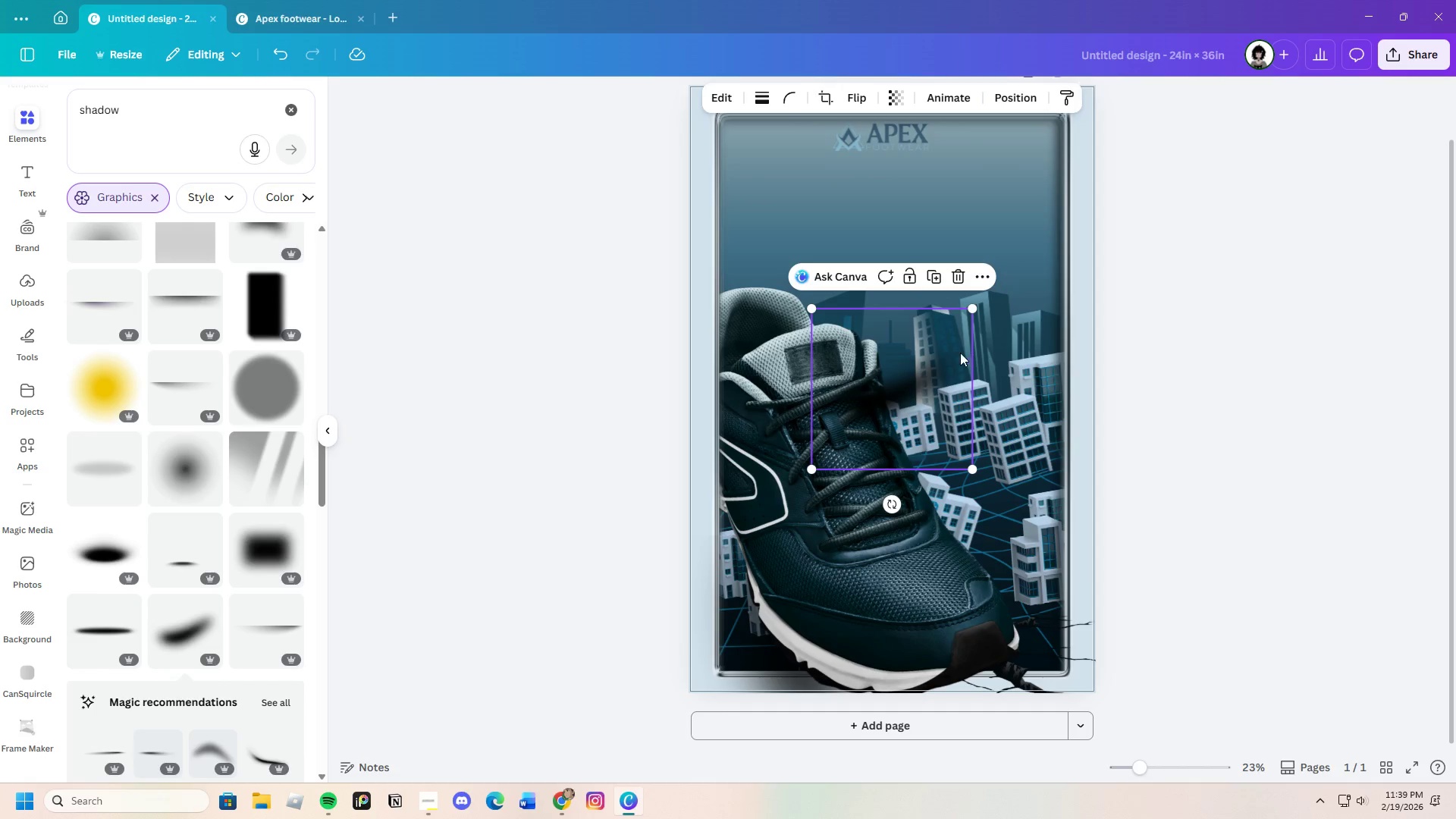 
left_click_drag(start_coordinate=[924, 372], to_coordinate=[1015, 459])
 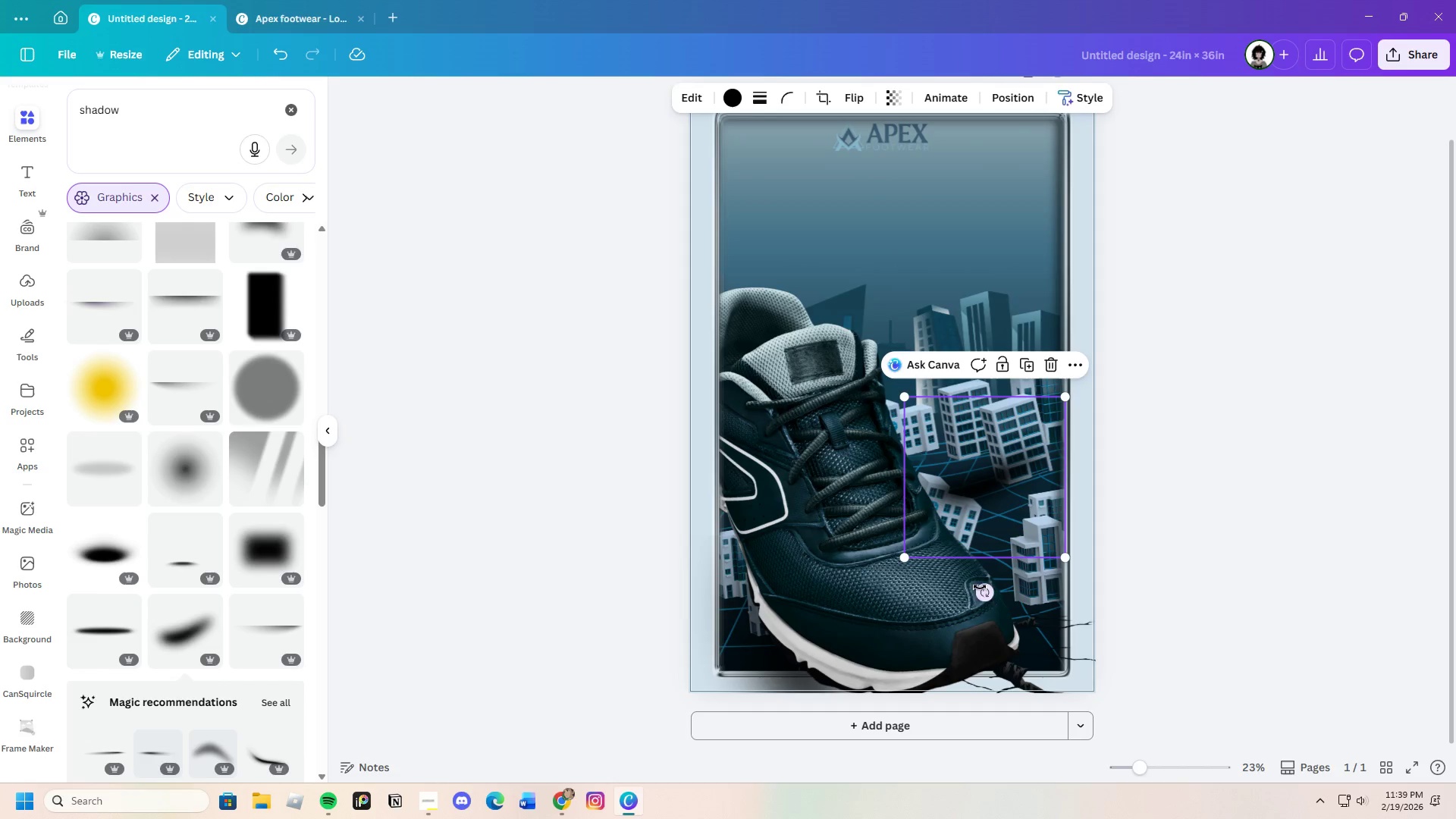 
left_click_drag(start_coordinate=[978, 588], to_coordinate=[973, 592])
 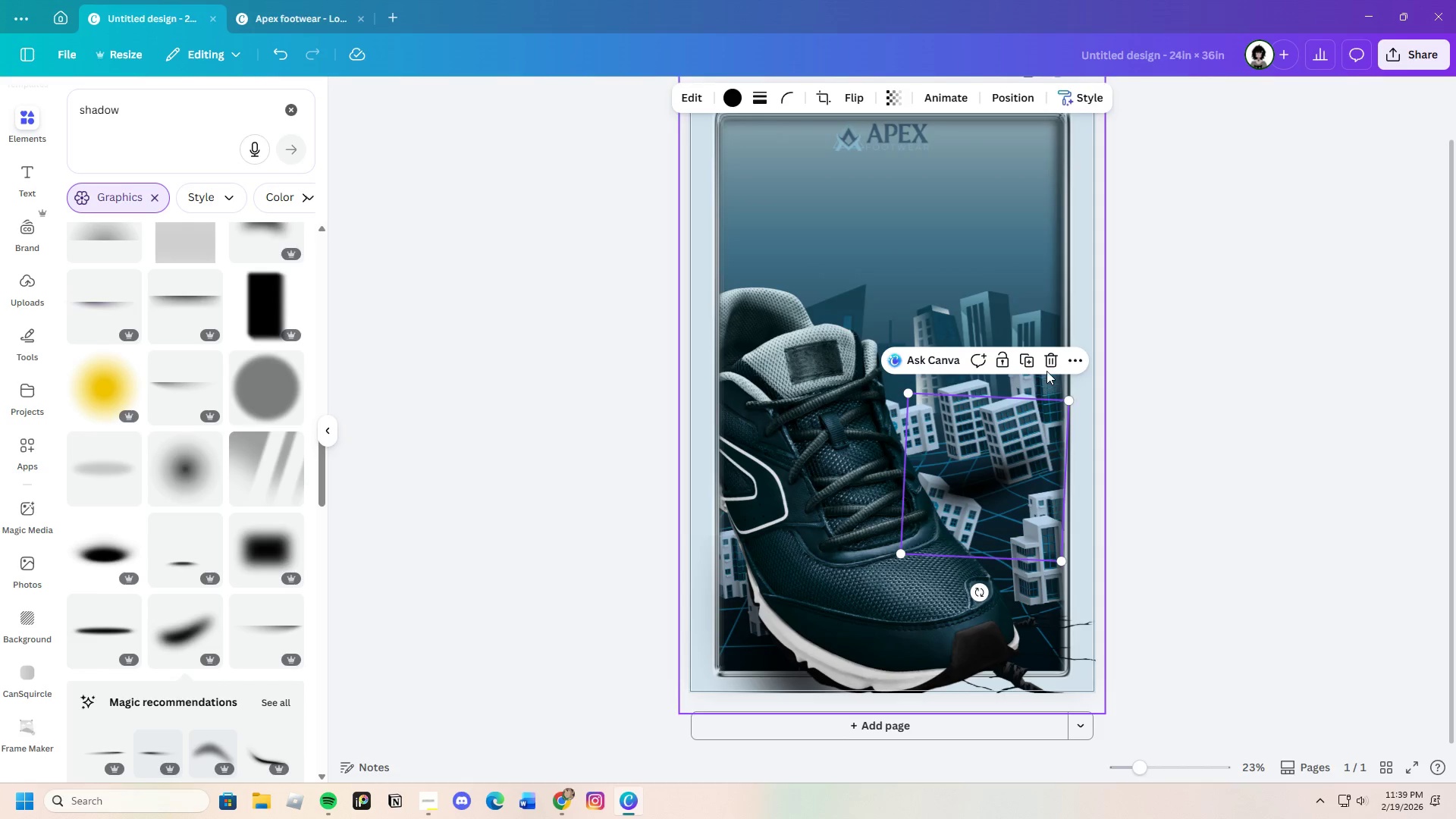 
left_click([1052, 356])
 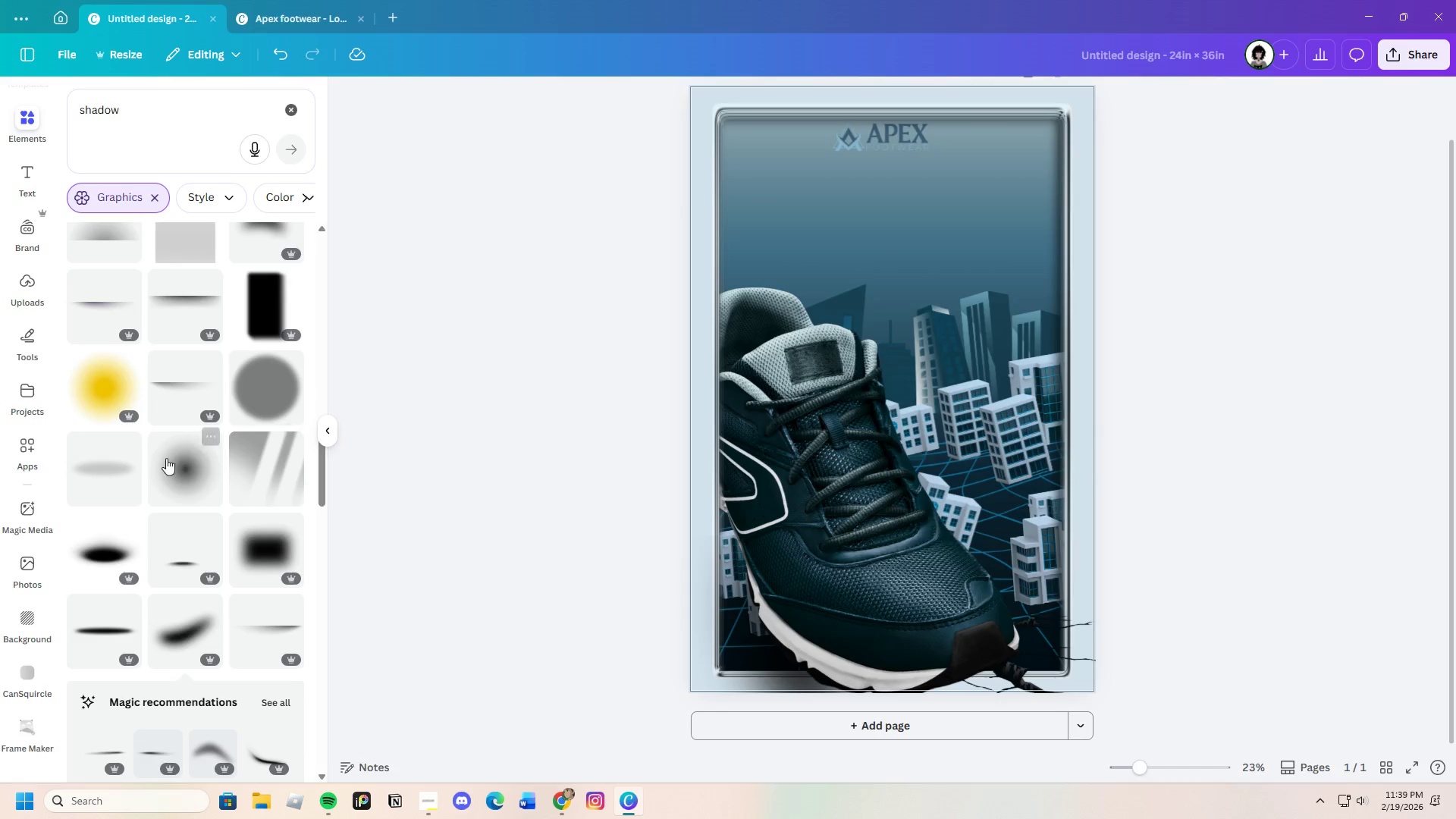 
scroll: coordinate [238, 564], scroll_direction: down, amount: 10.0
 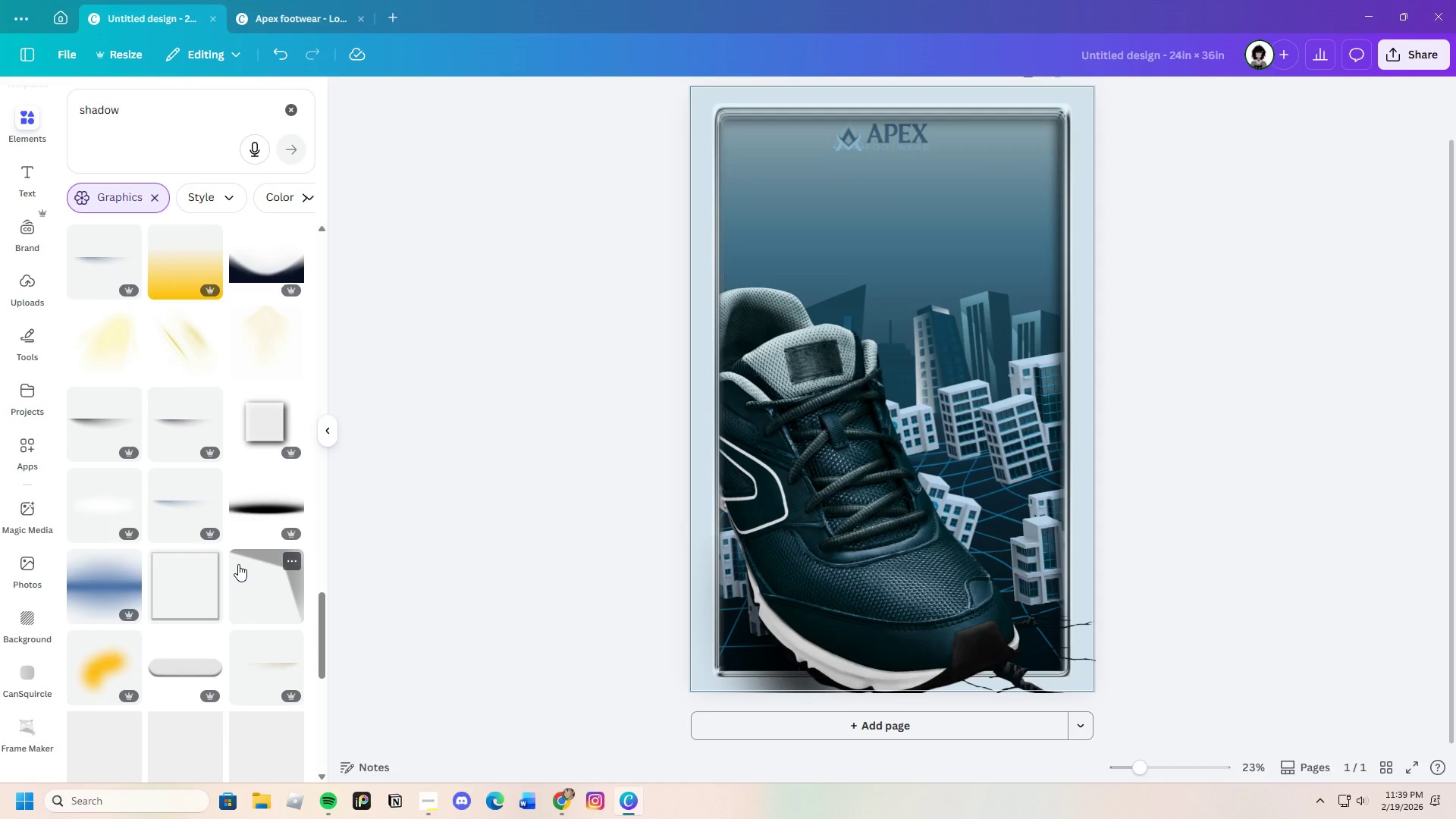 
scroll: coordinate [238, 564], scroll_direction: up, amount: 16.0
 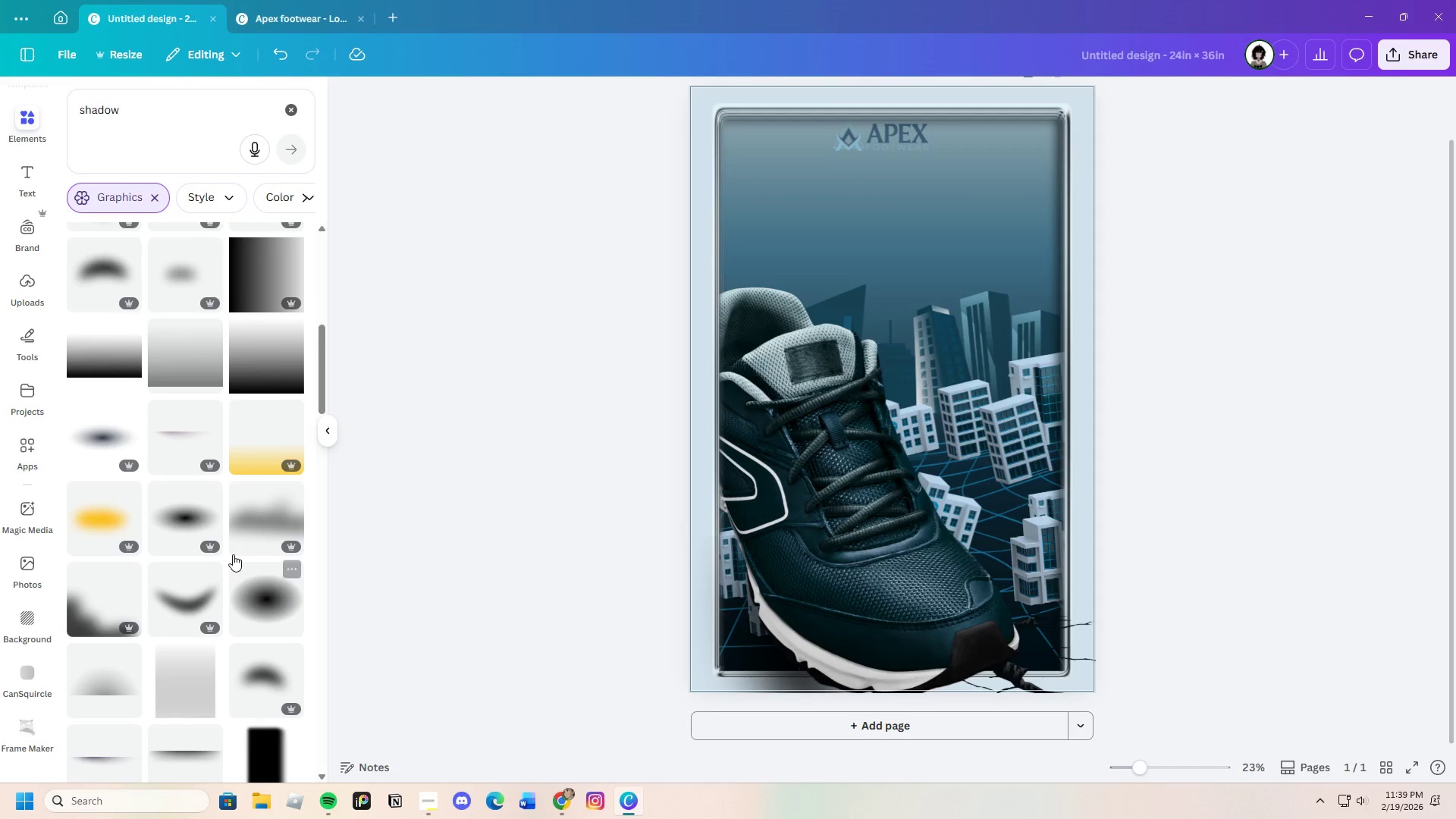 
left_click([180, 516])
 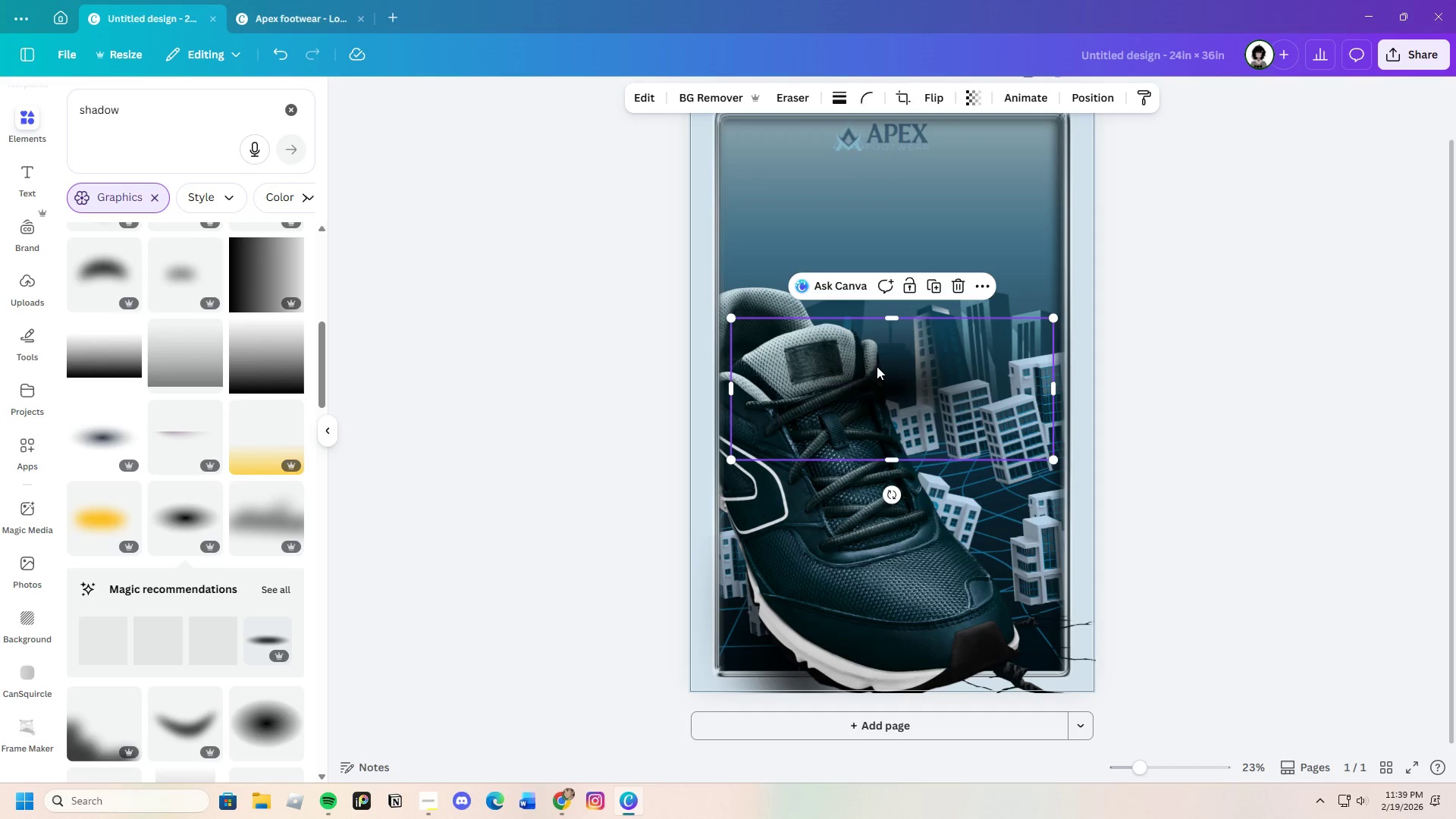 
left_click_drag(start_coordinate=[886, 356], to_coordinate=[985, 424])
 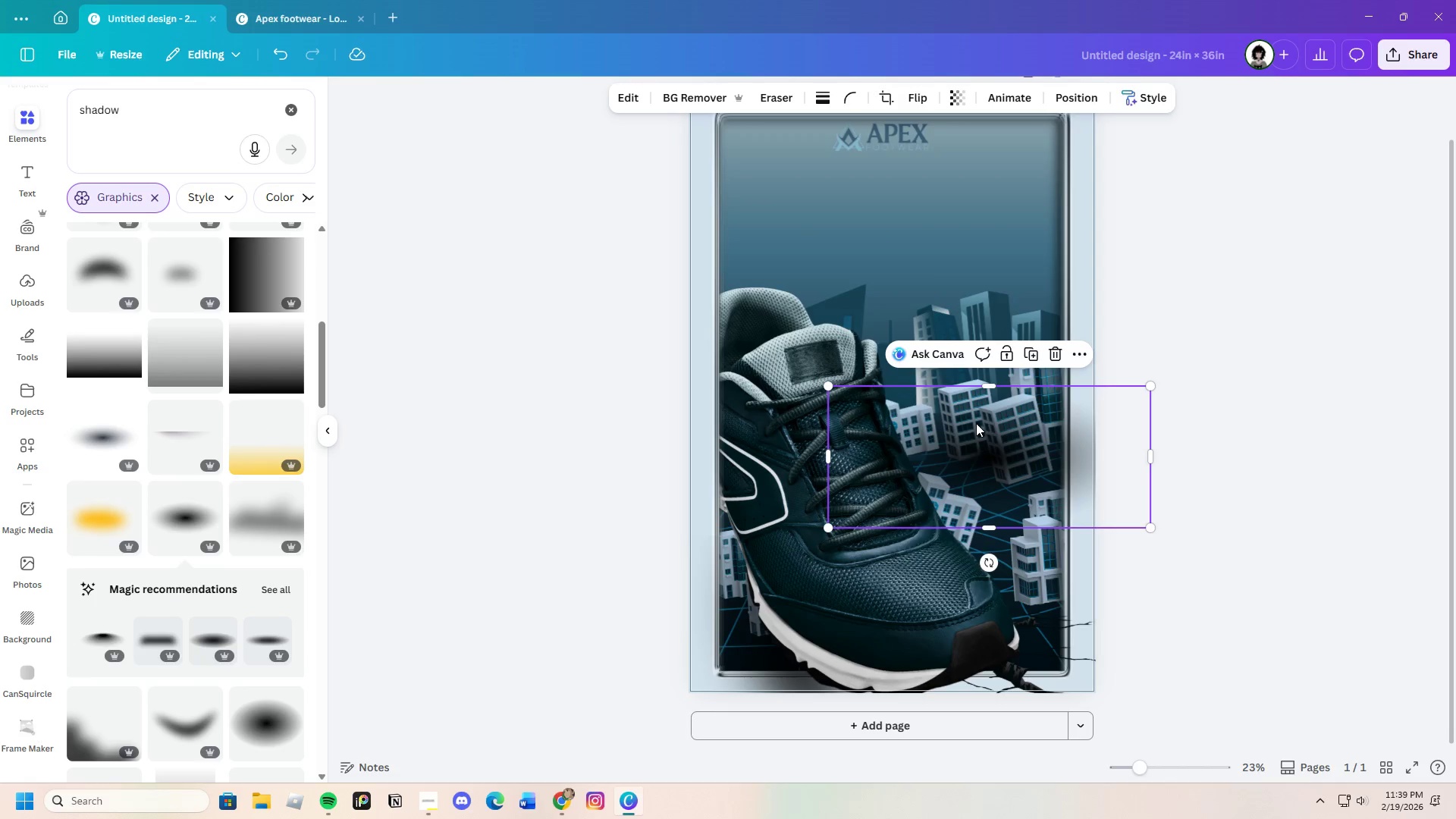 
right_click([976, 423])
 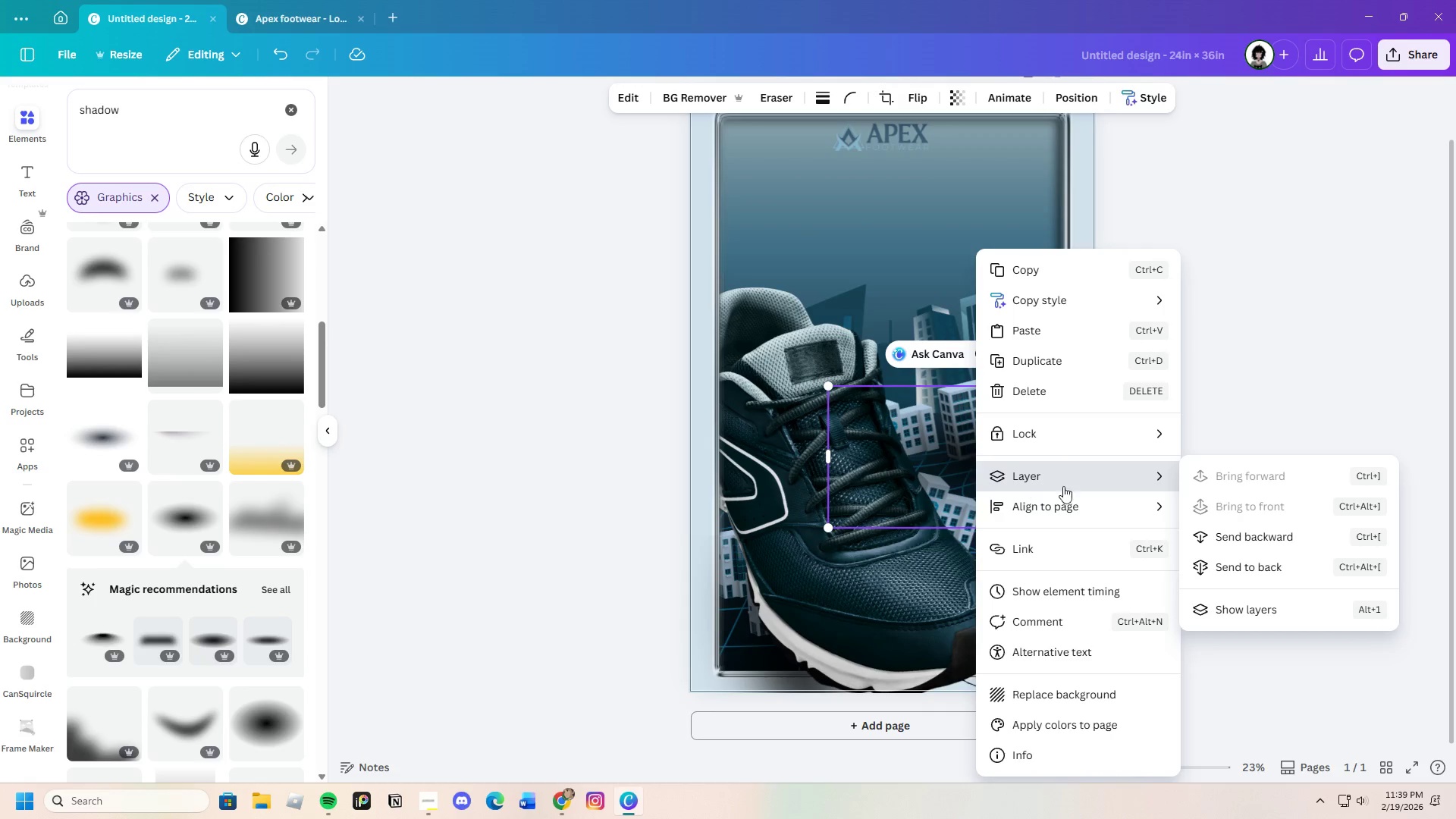 
left_click([1231, 537])
 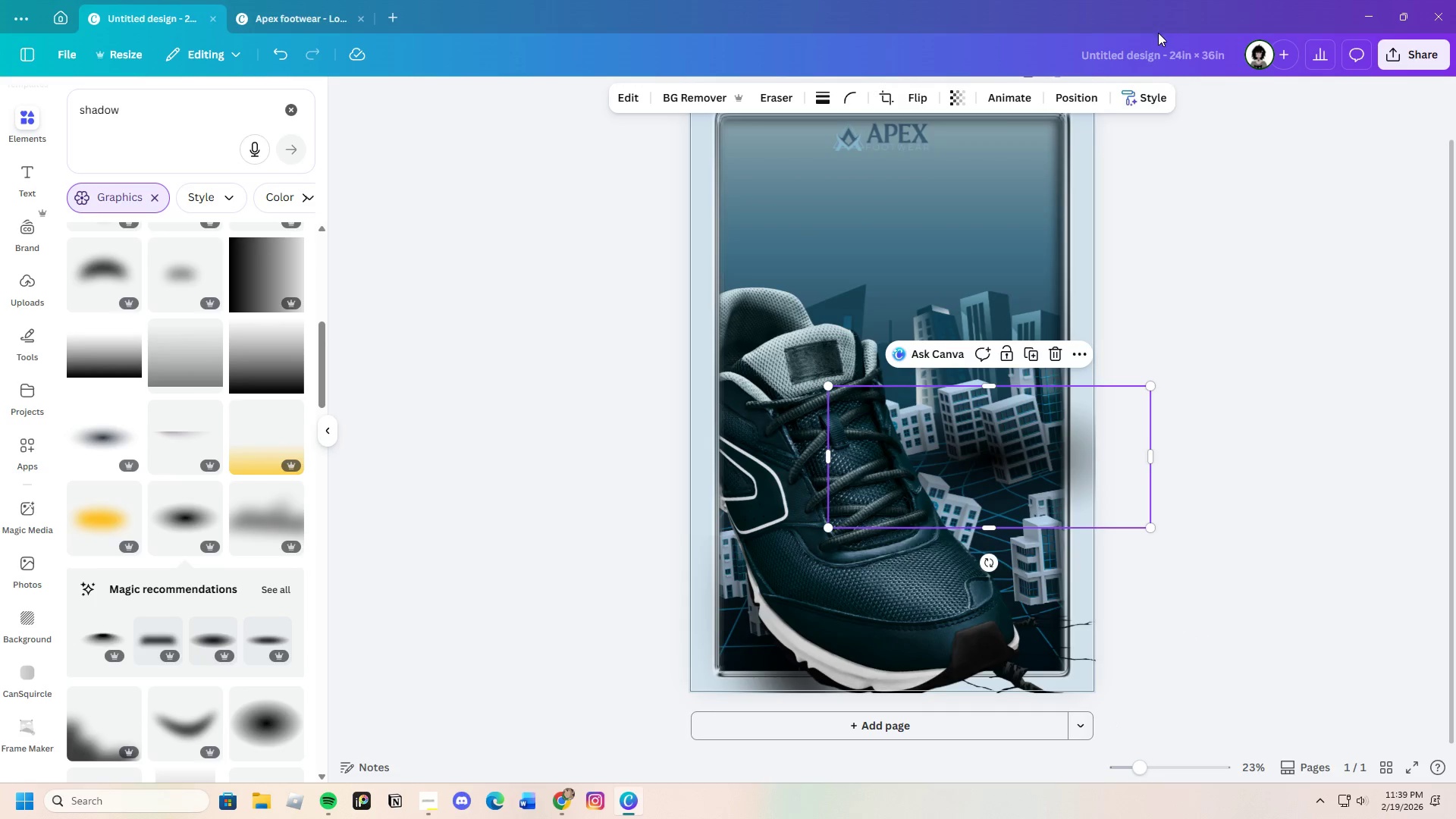 
left_click([1084, 103])
 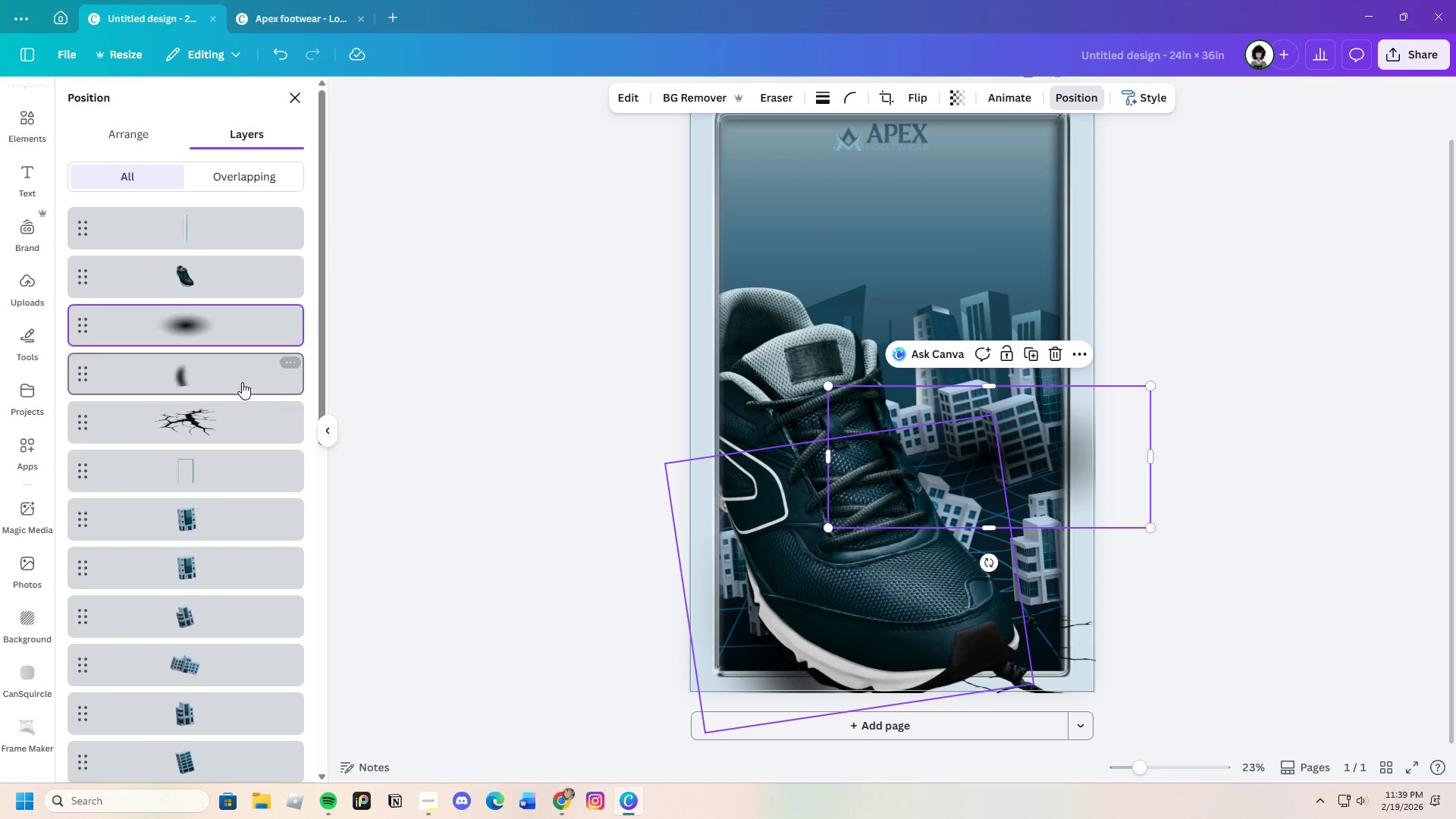 
left_click_drag(start_coordinate=[234, 323], to_coordinate=[241, 473])
 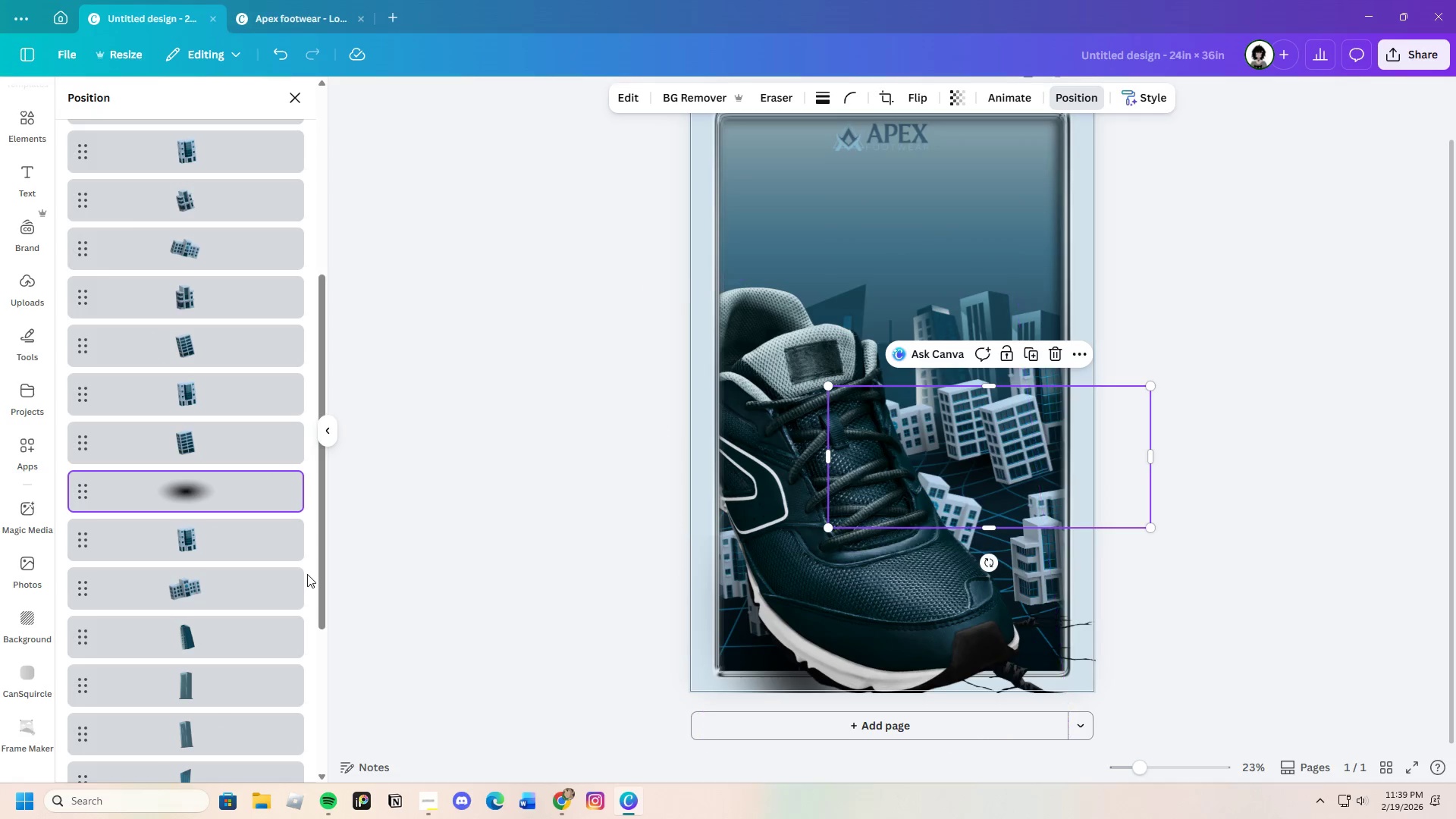 
left_click_drag(start_coordinate=[231, 479], to_coordinate=[240, 614])
 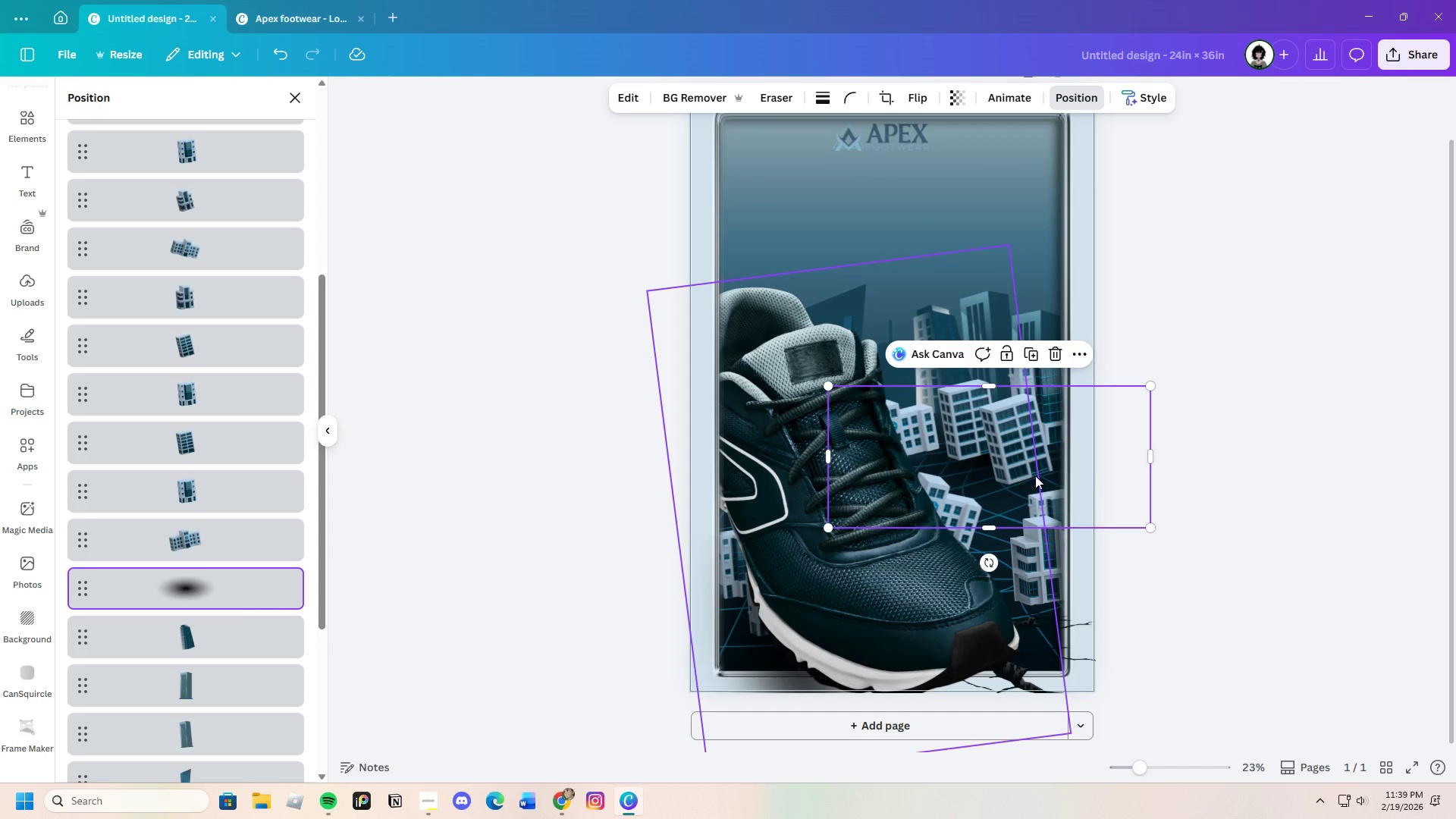 
wait(7.83)
 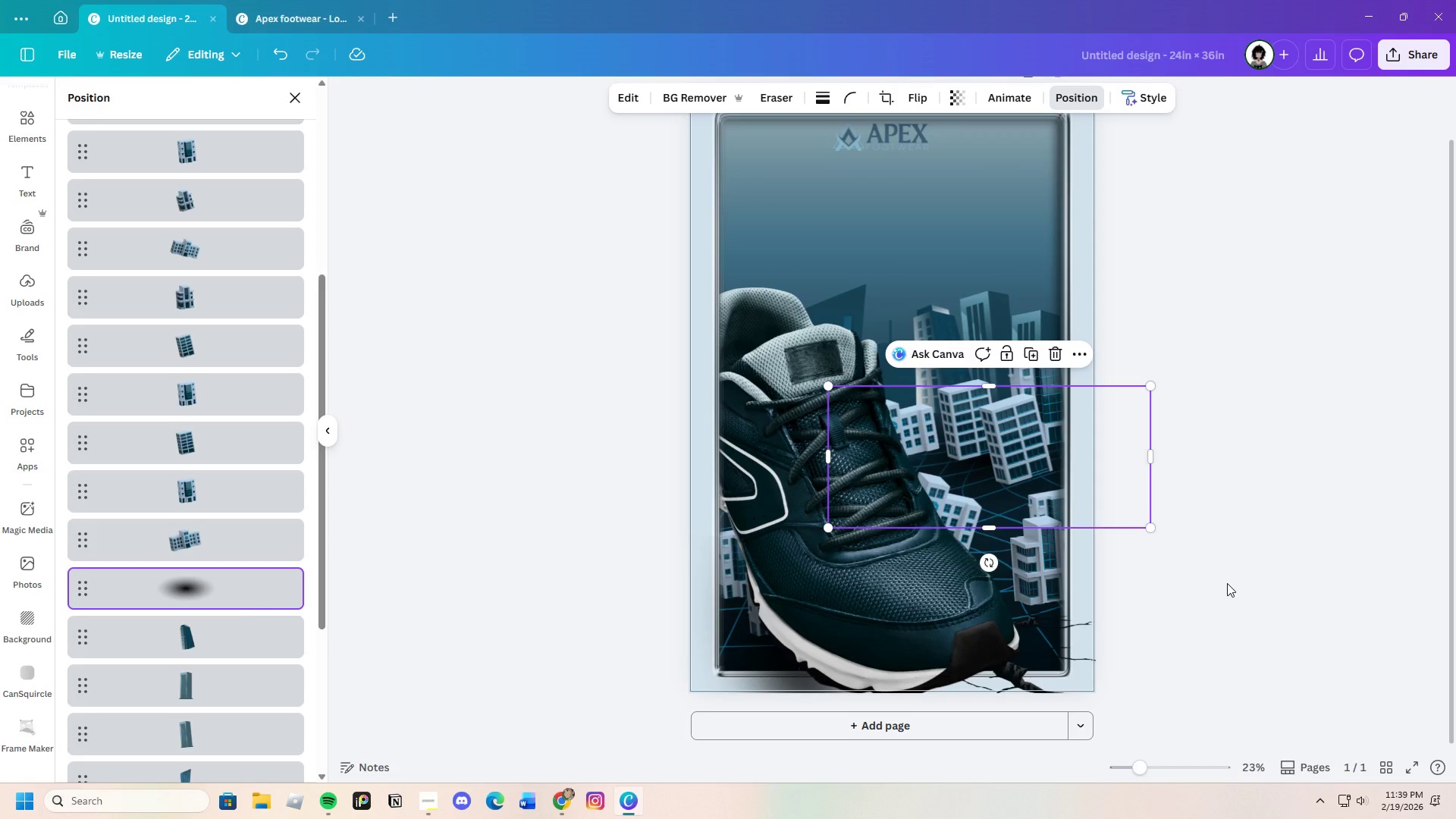 
left_click([1119, 492])
 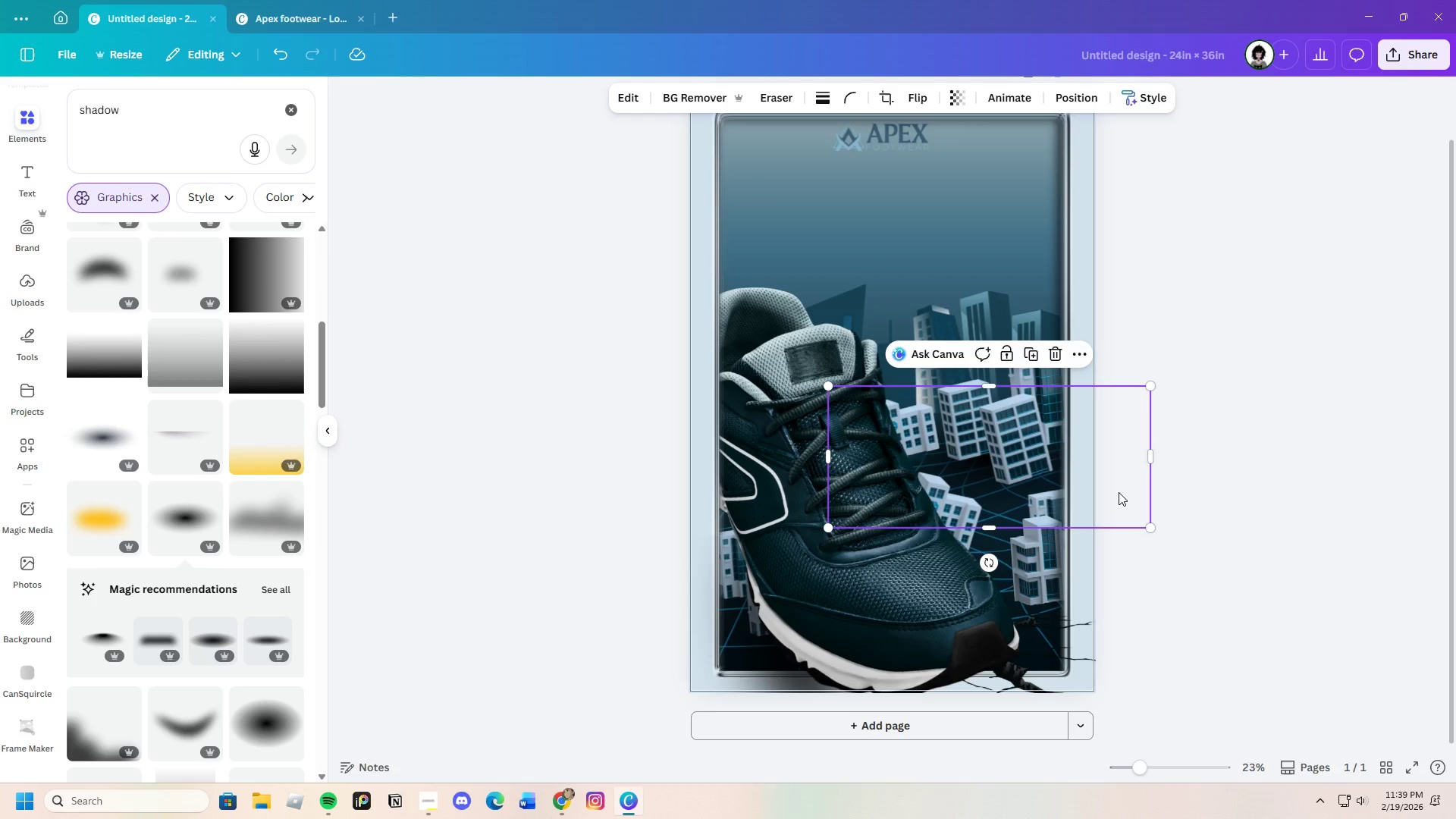 
key(Control+C)
 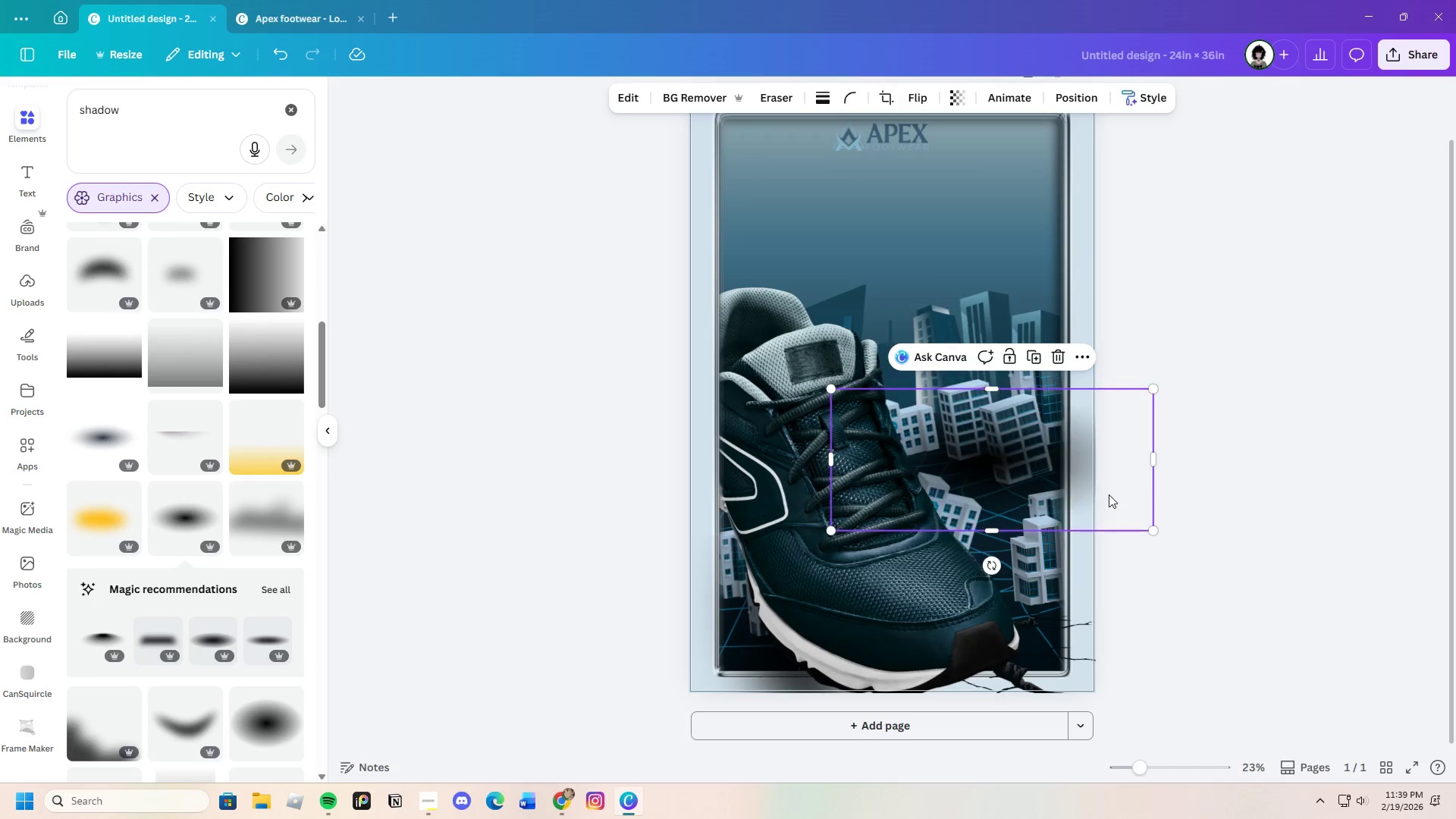 
key(Control+V)
 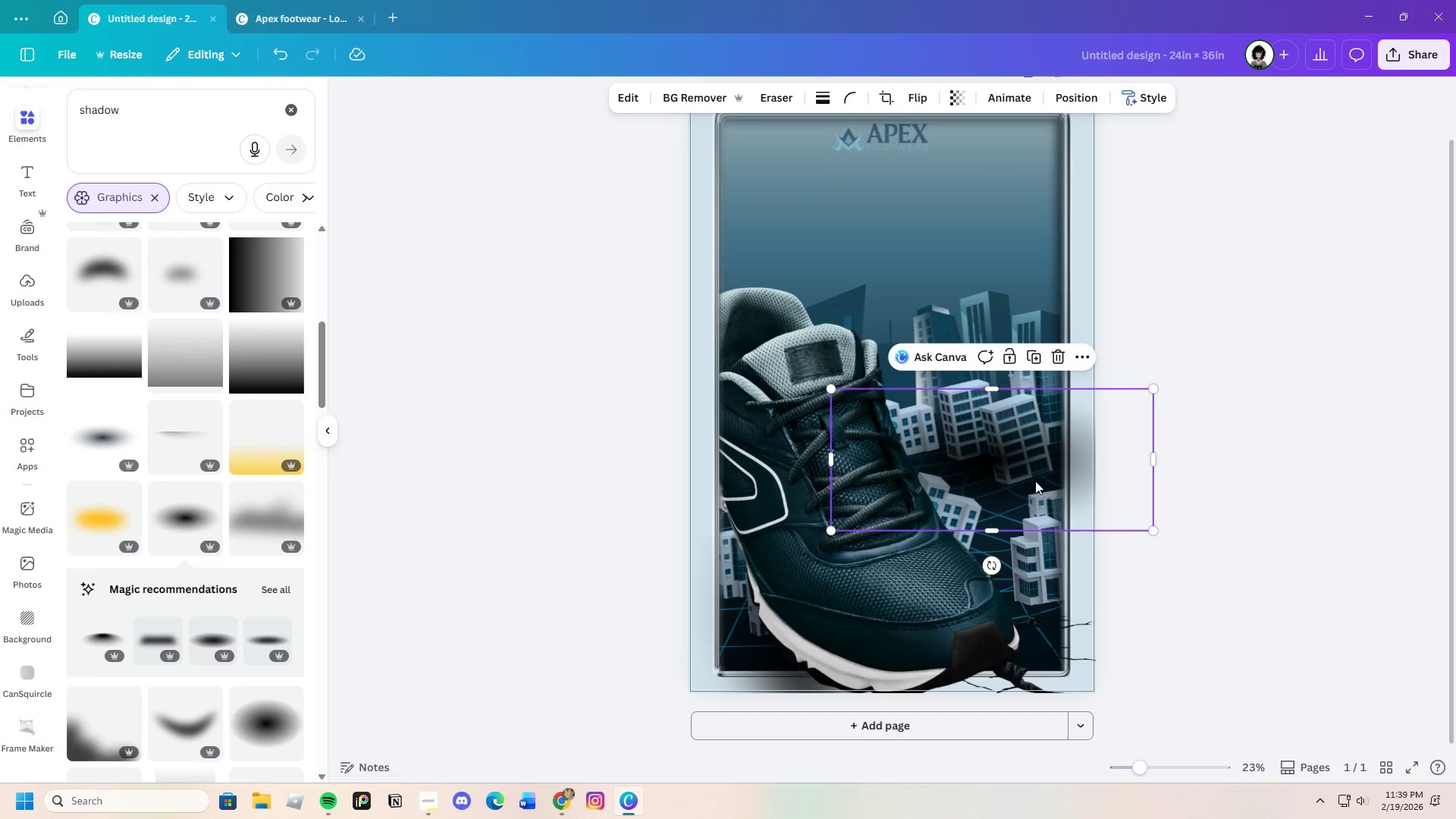 
left_click_drag(start_coordinate=[1035, 481], to_coordinate=[1023, 585])
 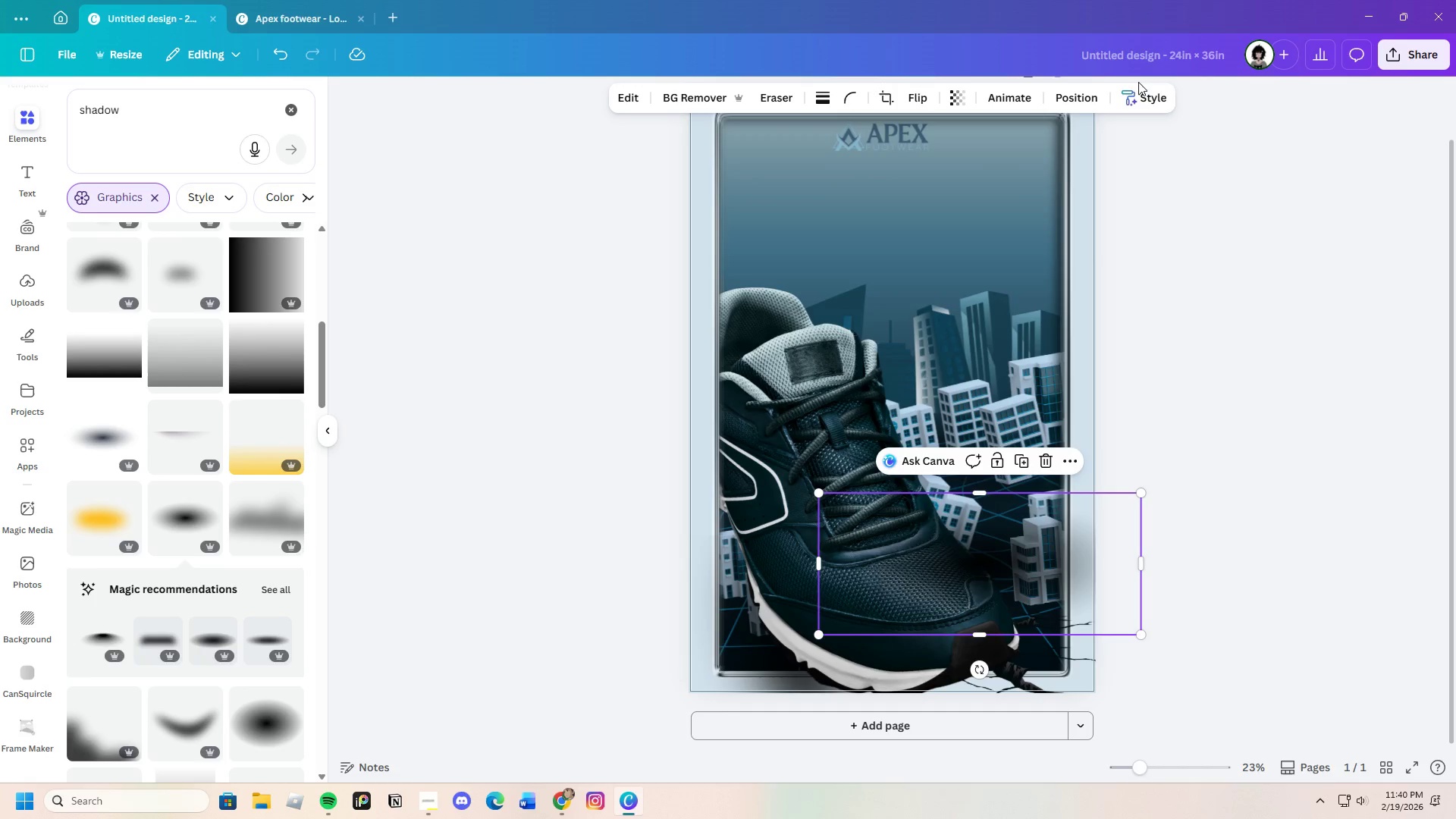 
left_click([1066, 93])
 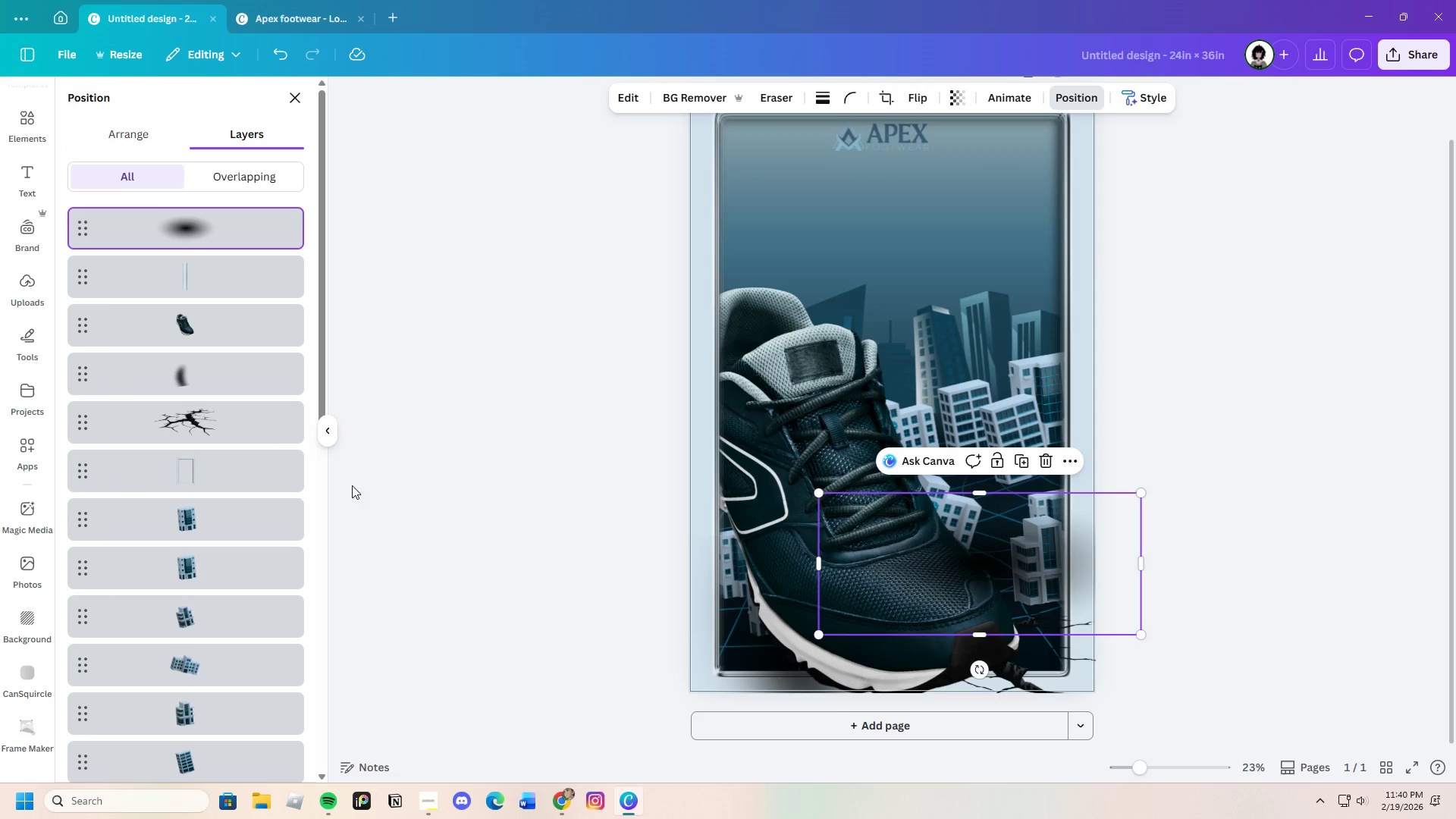 
scroll: coordinate [282, 425], scroll_direction: up, amount: 1.0
 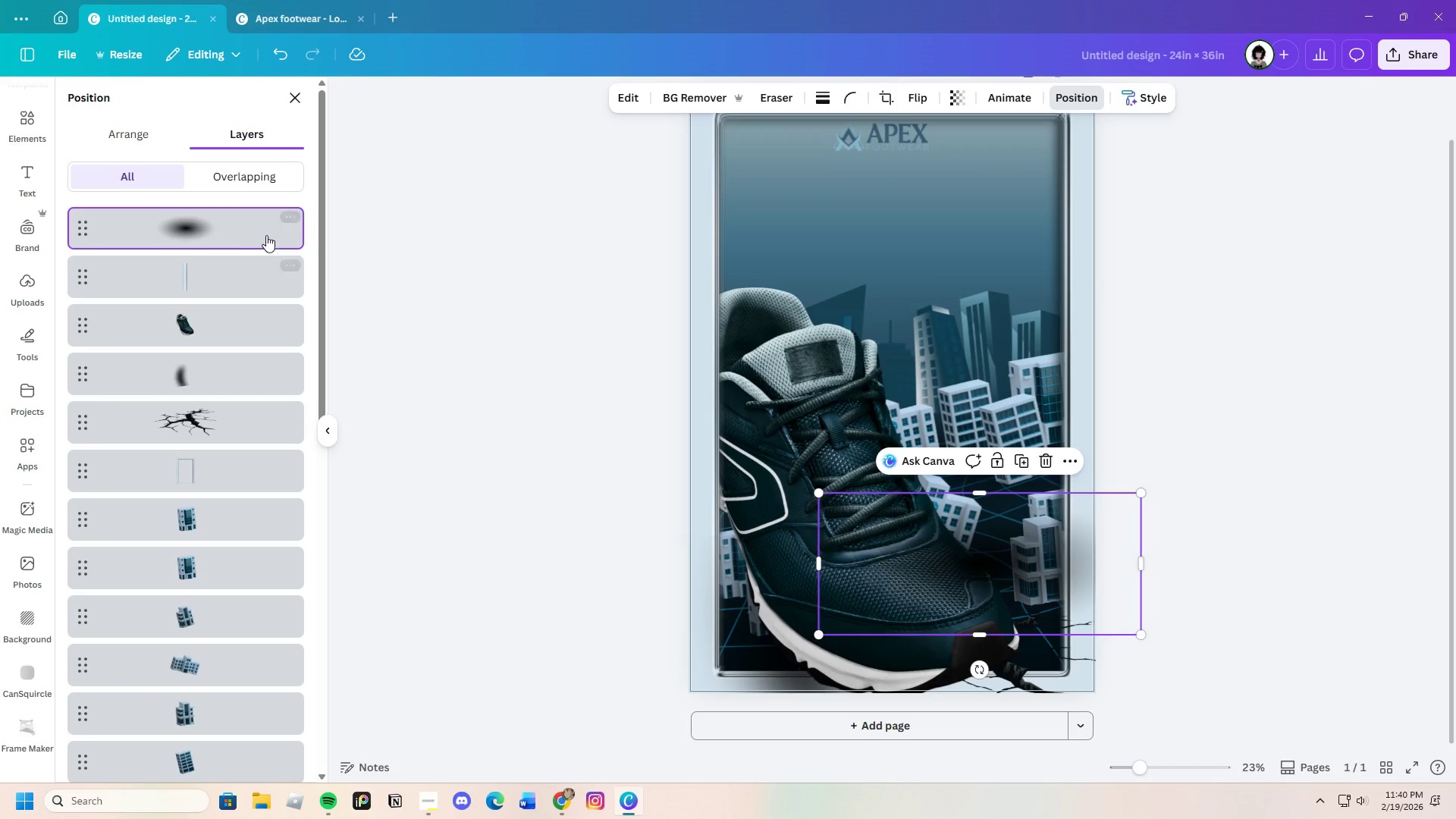 
left_click_drag(start_coordinate=[262, 226], to_coordinate=[275, 466])
 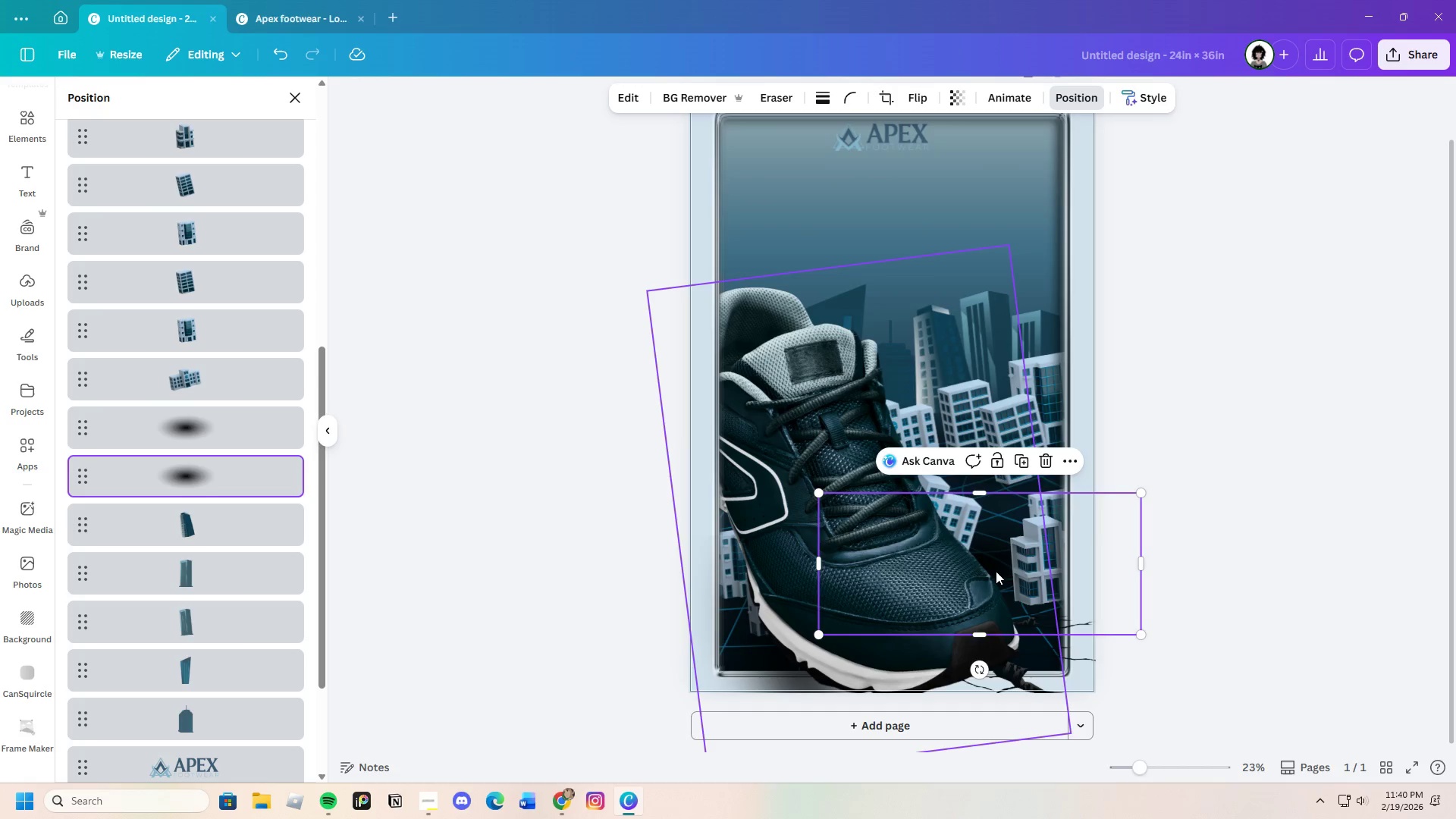 
left_click_drag(start_coordinate=[1119, 581], to_coordinate=[1167, 609])
 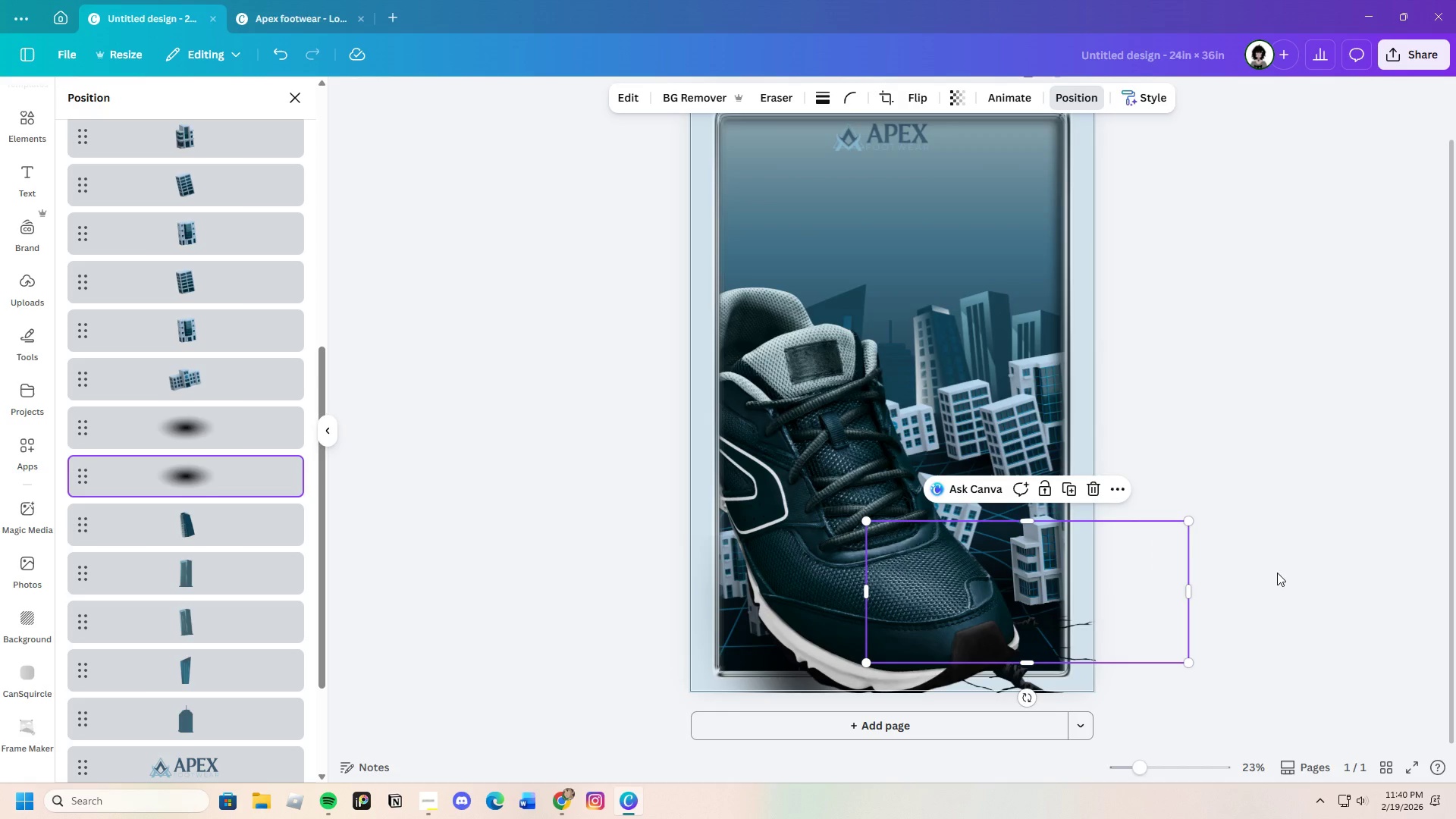 
wait(5.5)
 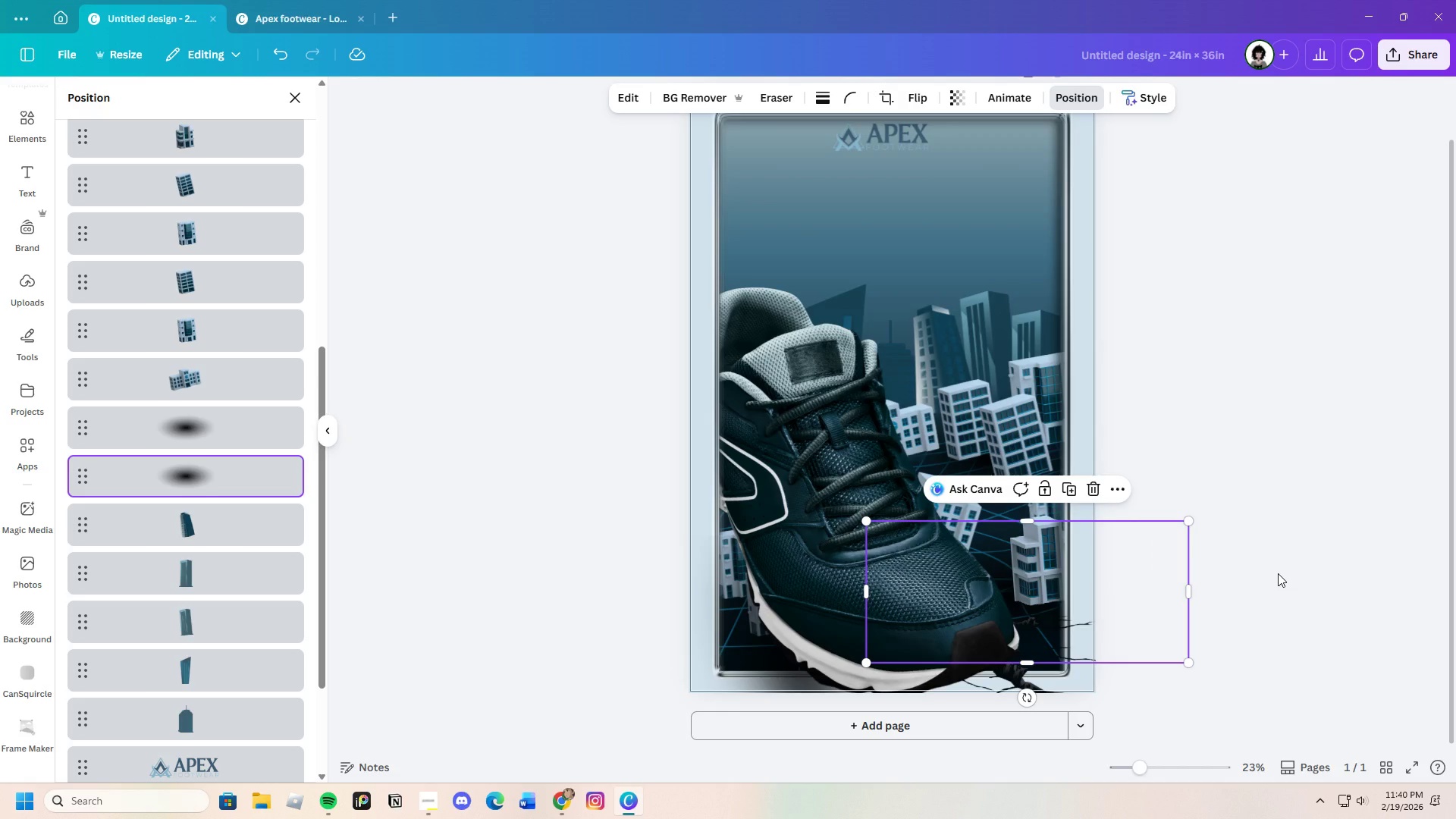 
left_click([203, 429])
 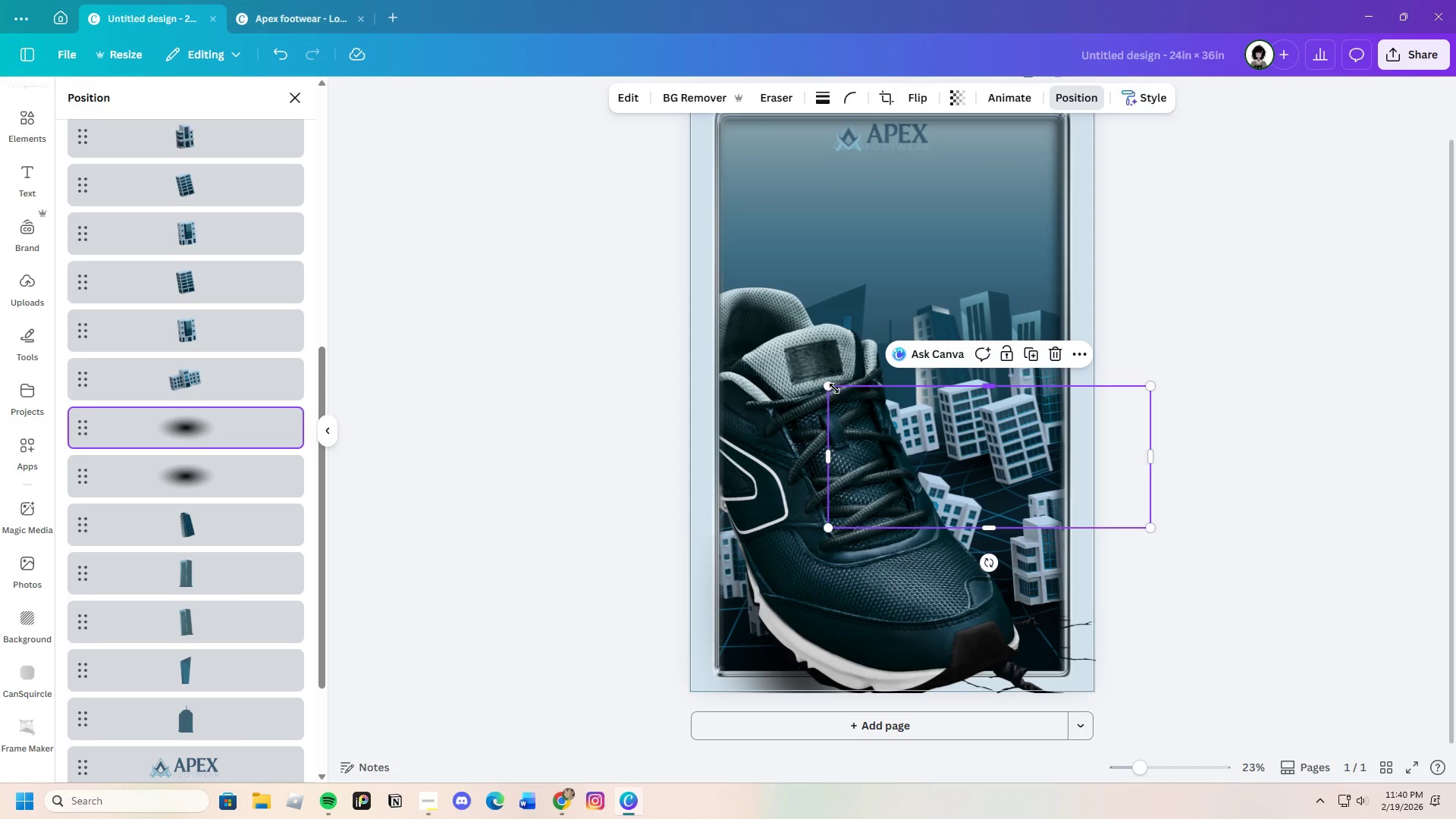 
left_click_drag(start_coordinate=[827, 387], to_coordinate=[728, 356])
 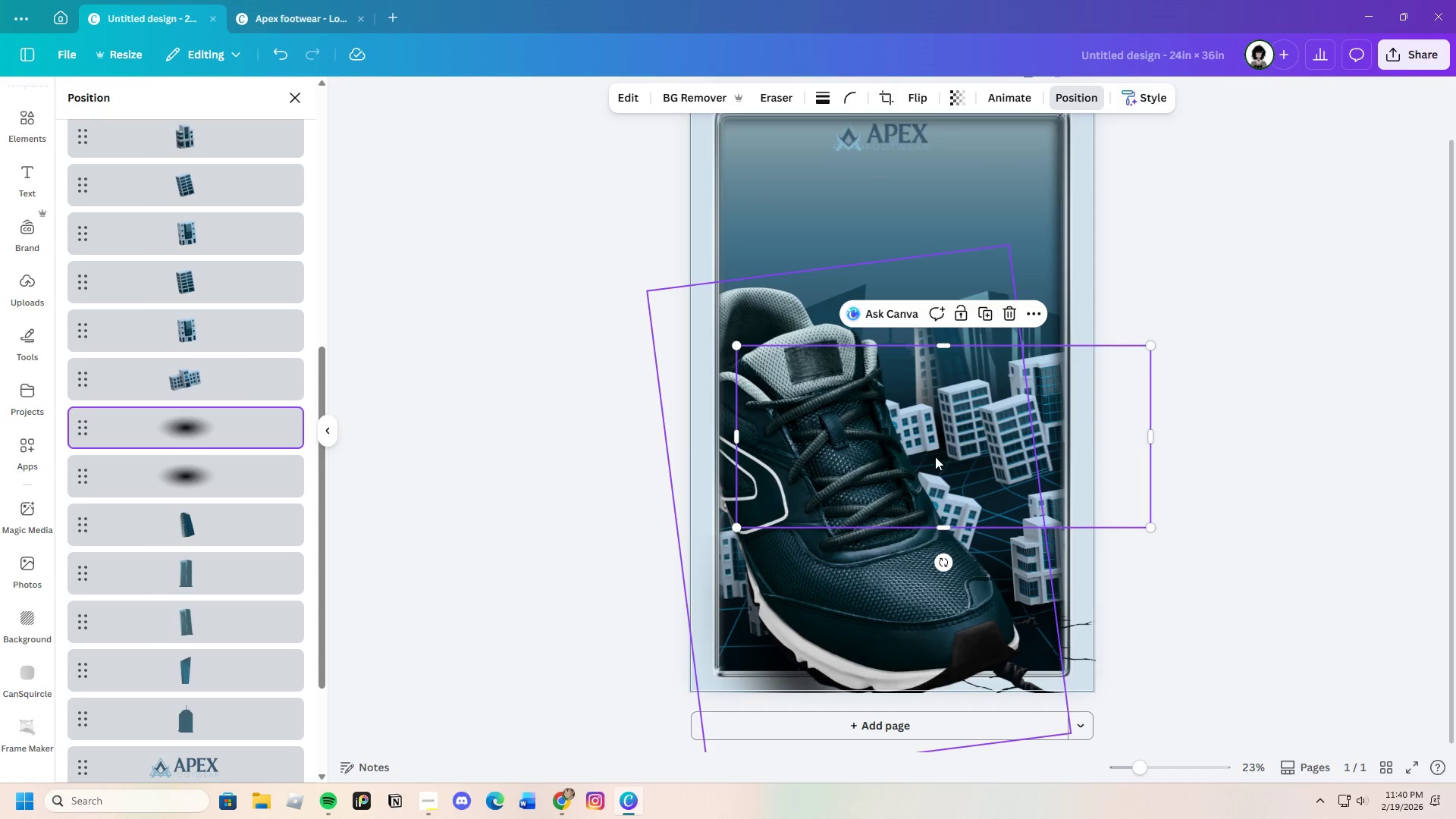 
left_click_drag(start_coordinate=[944, 464], to_coordinate=[962, 491])
 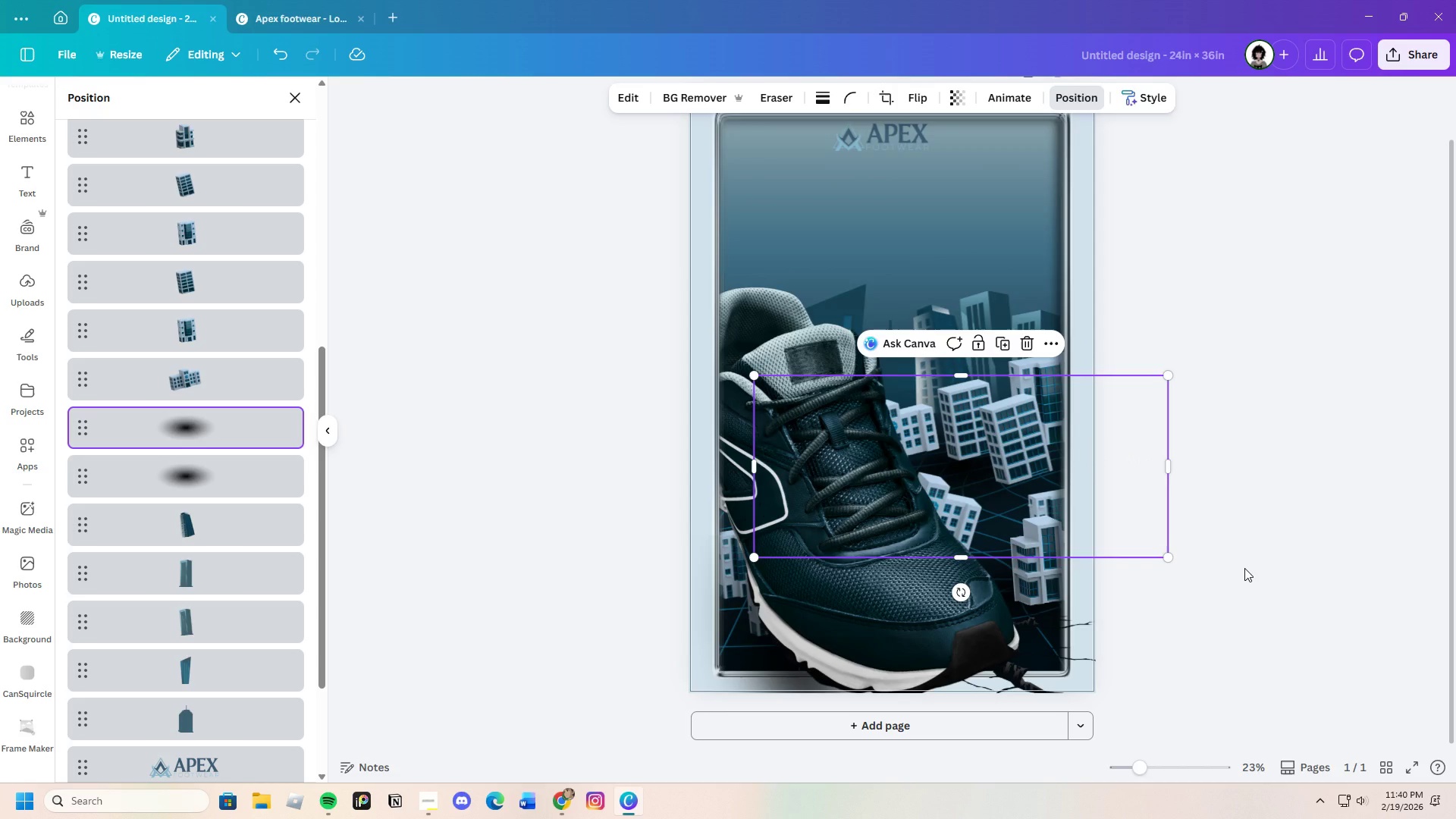 
left_click([1244, 568])
 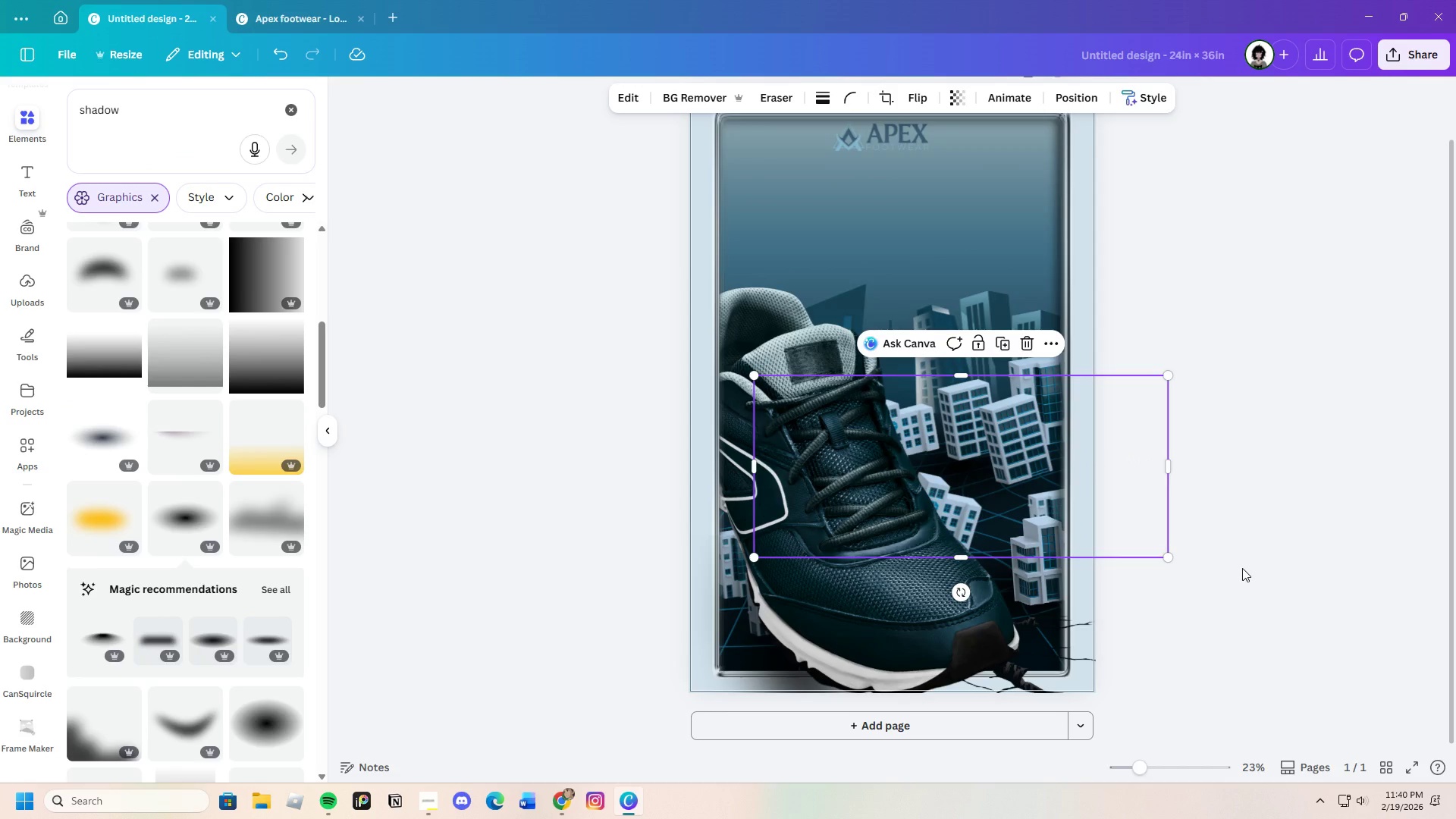 
left_click([1241, 568])
 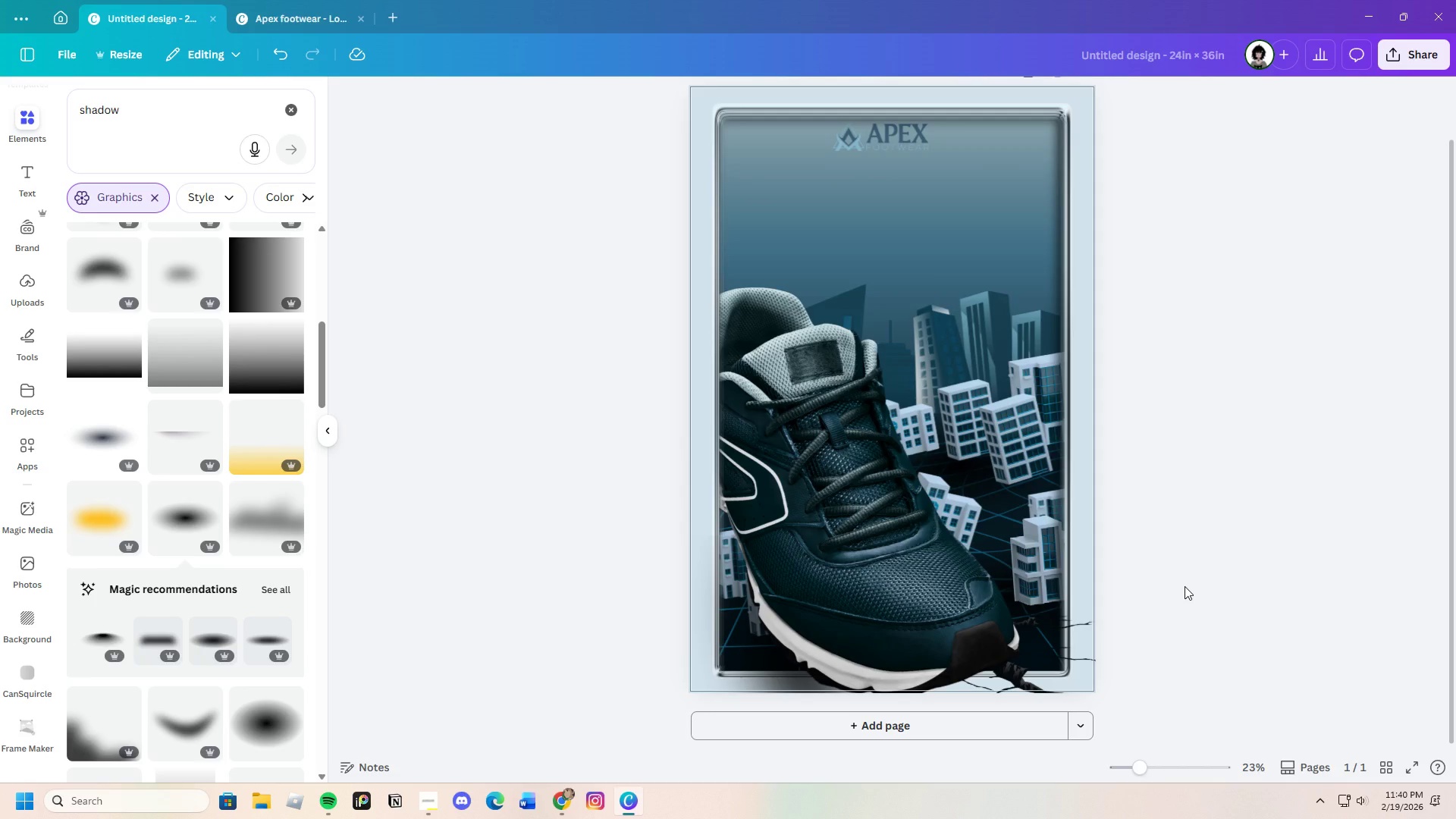 
wait(17.69)
 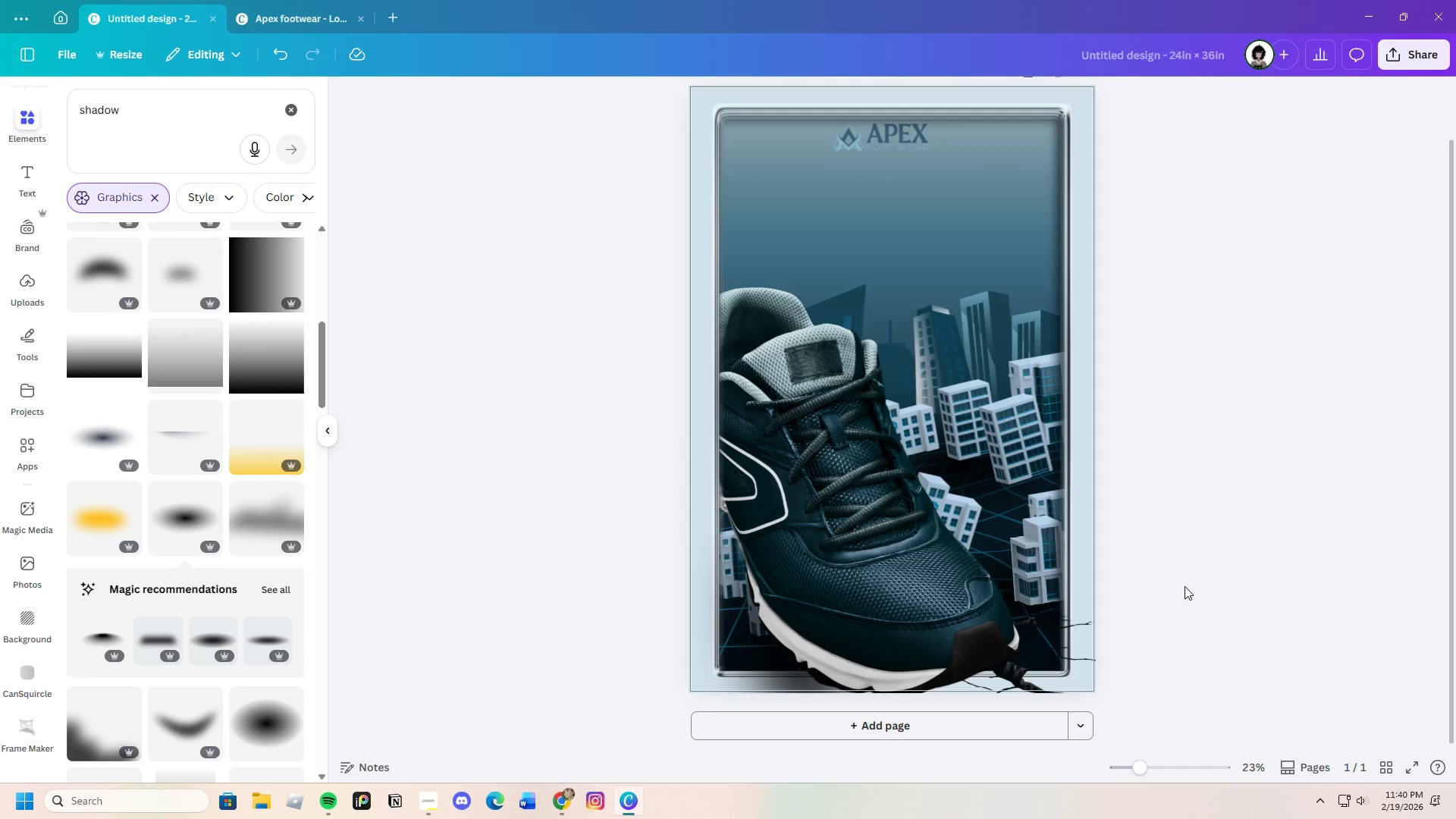 
scroll: coordinate [1154, 577], scroll_direction: up, amount: 2.0
 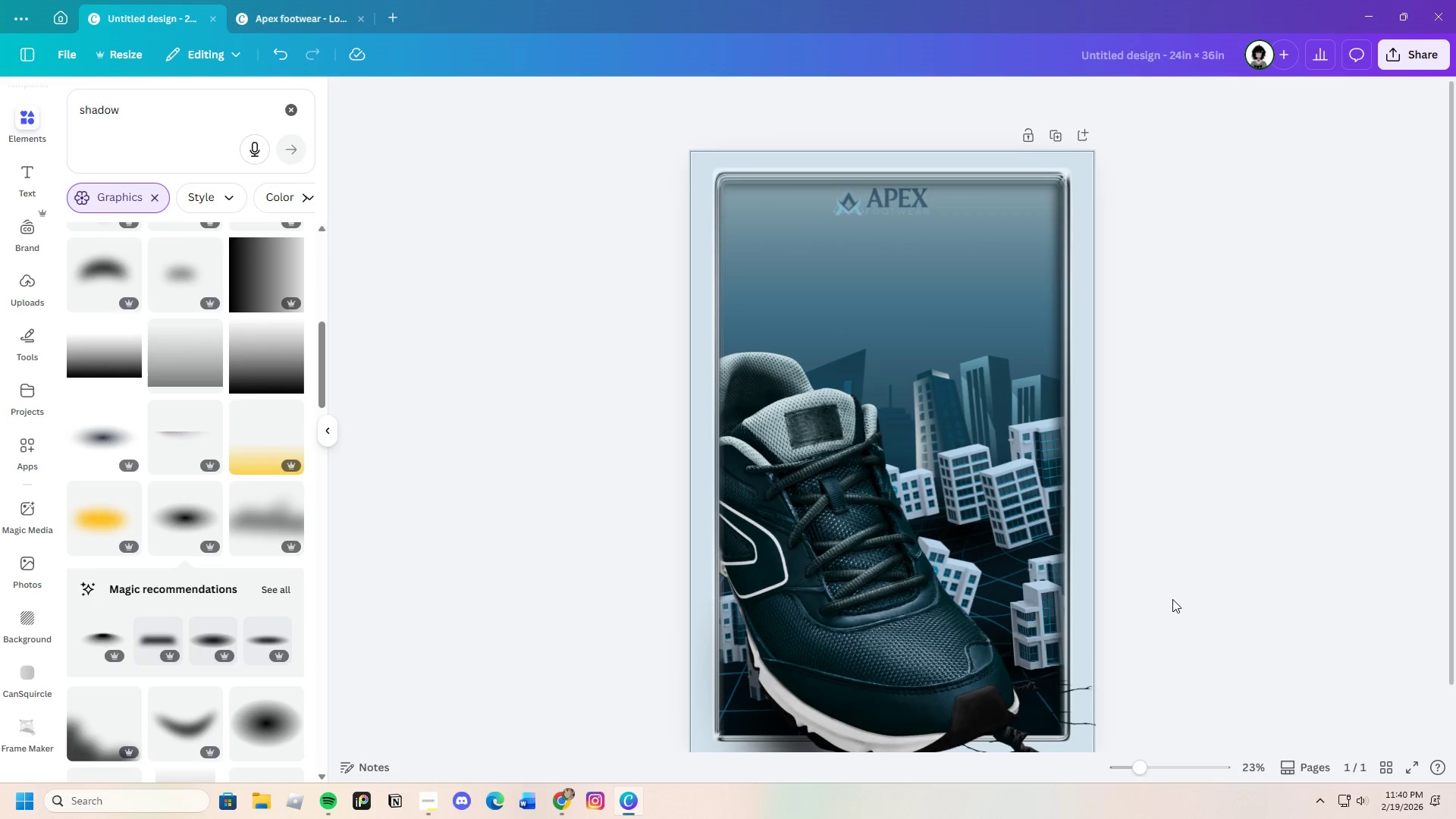 
scroll: coordinate [1175, 599], scroll_direction: down, amount: 1.0
 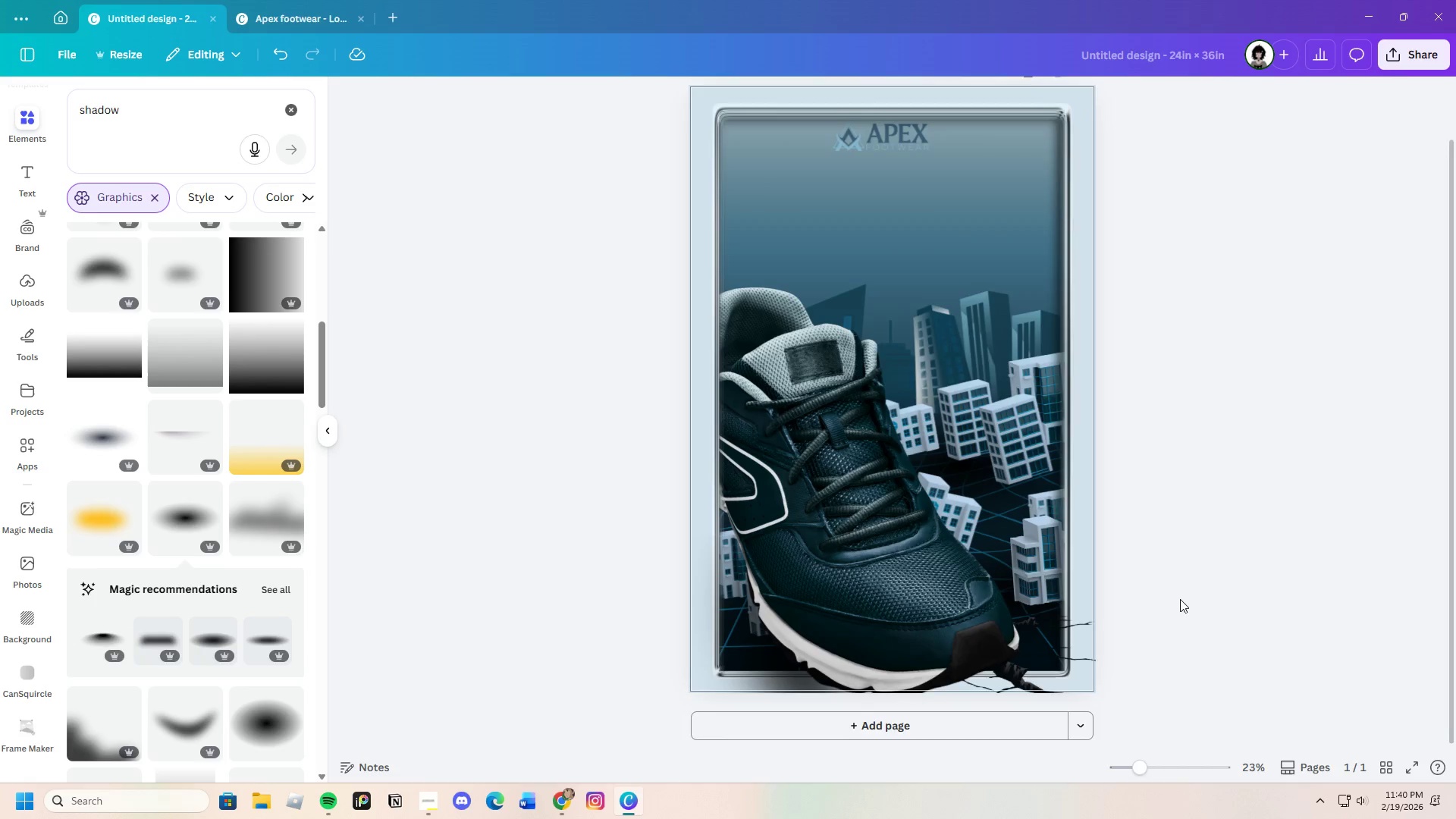 
scroll: coordinate [1180, 599], scroll_direction: up, amount: 1.0
 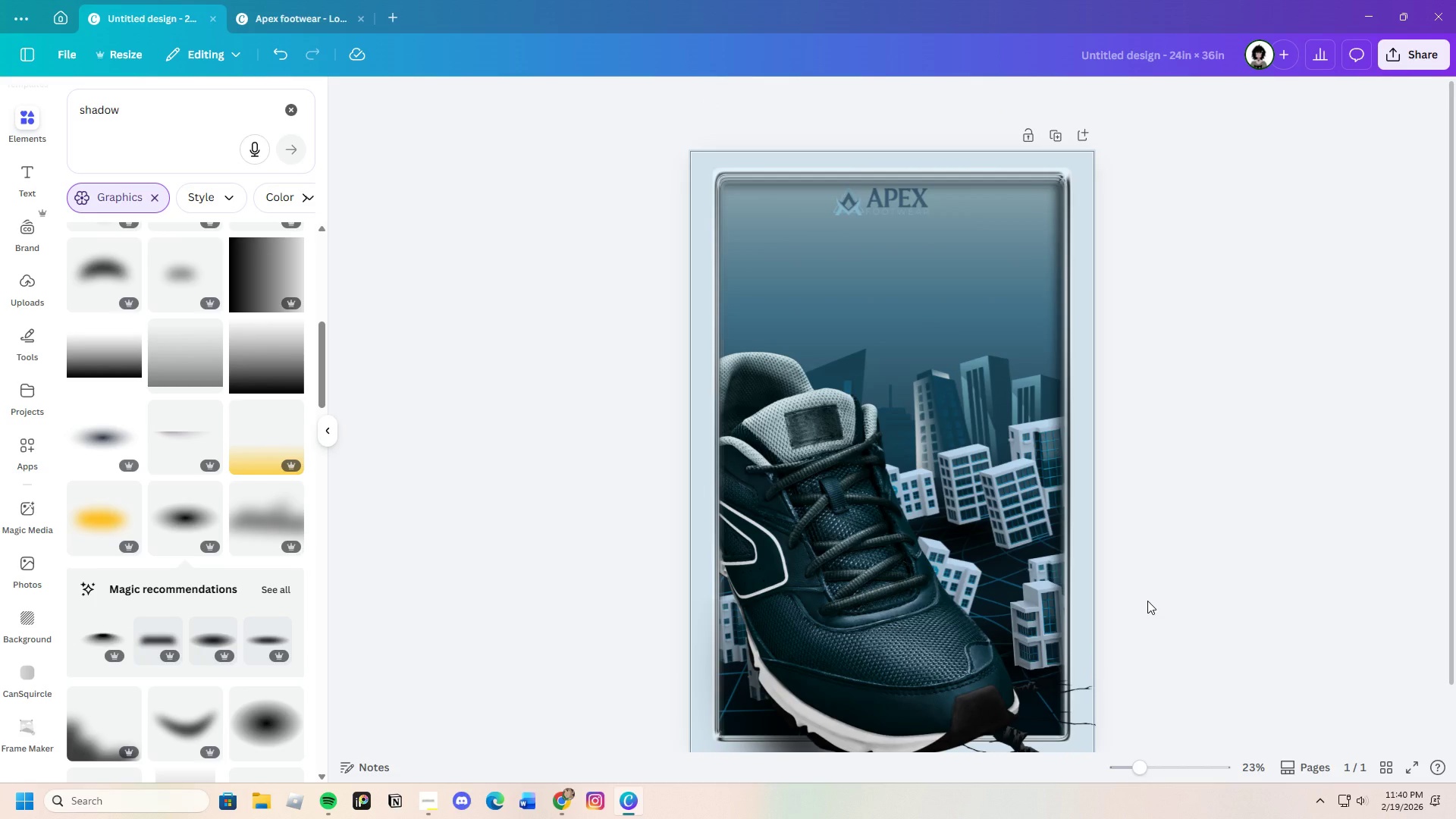 
wait(9.53)
 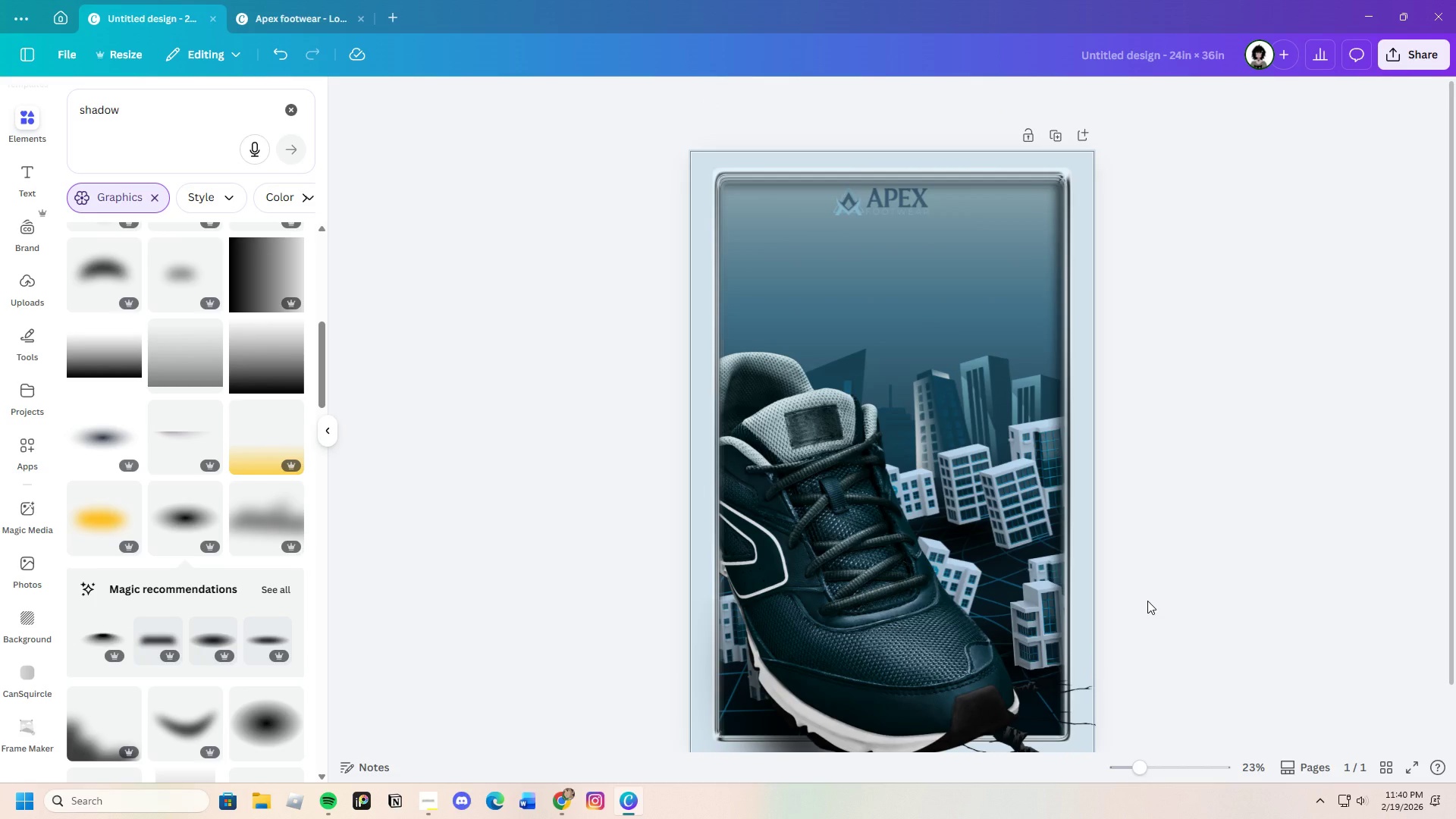 
scroll: coordinate [1136, 606], scroll_direction: down, amount: 3.0
 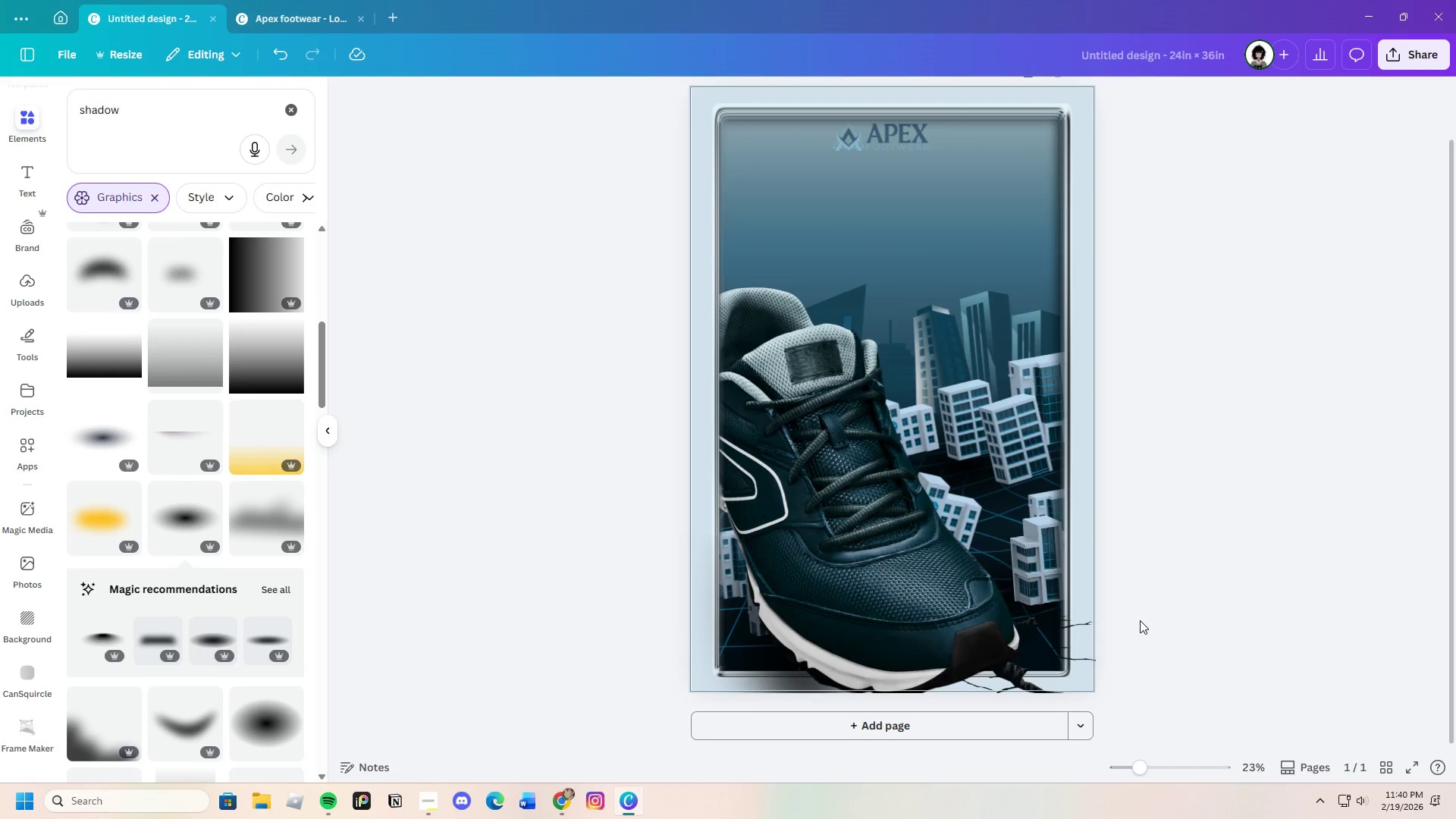 
scroll: coordinate [1142, 623], scroll_direction: up, amount: 1.0
 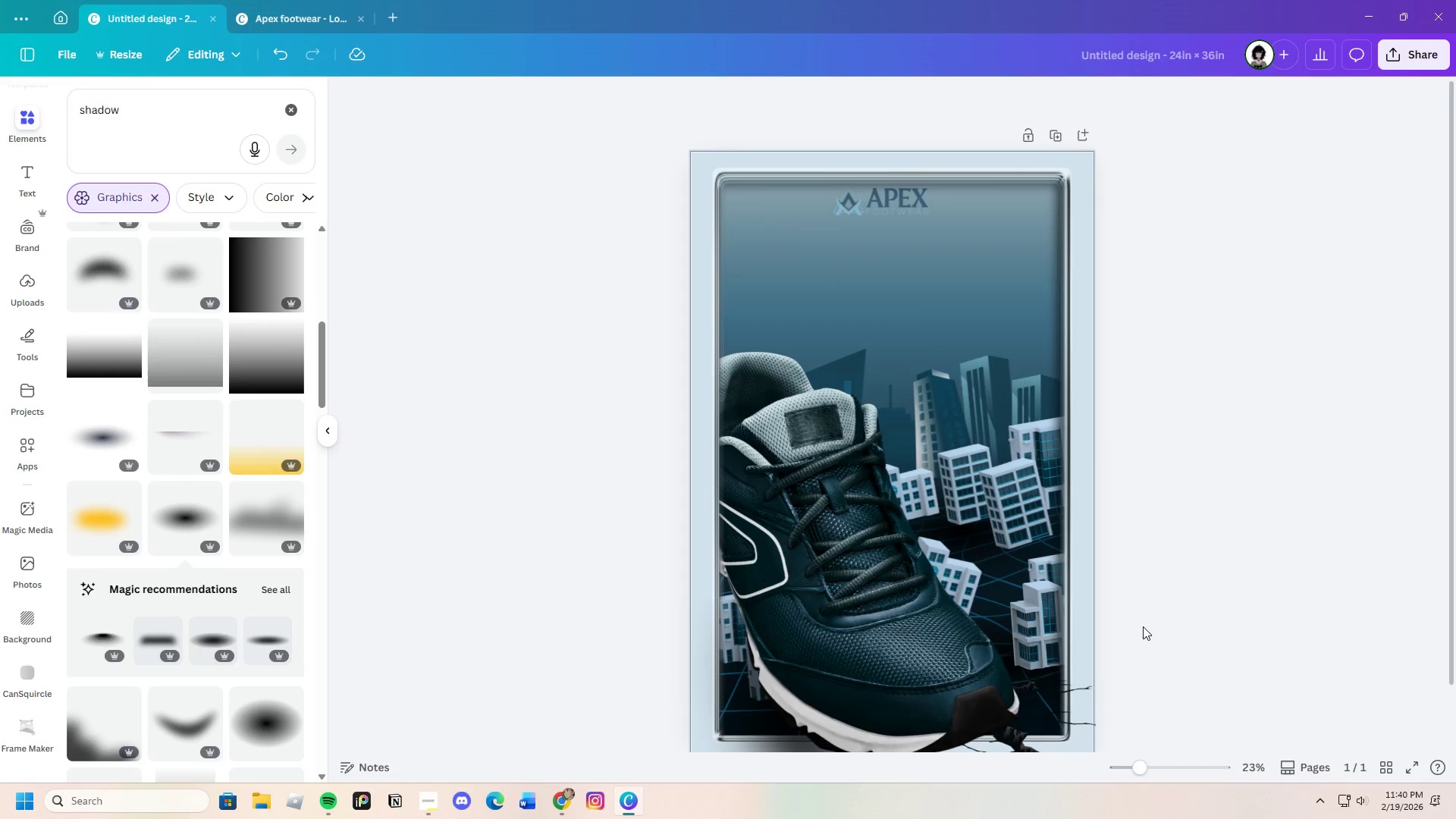 
scroll: coordinate [1143, 627], scroll_direction: down, amount: 1.0
 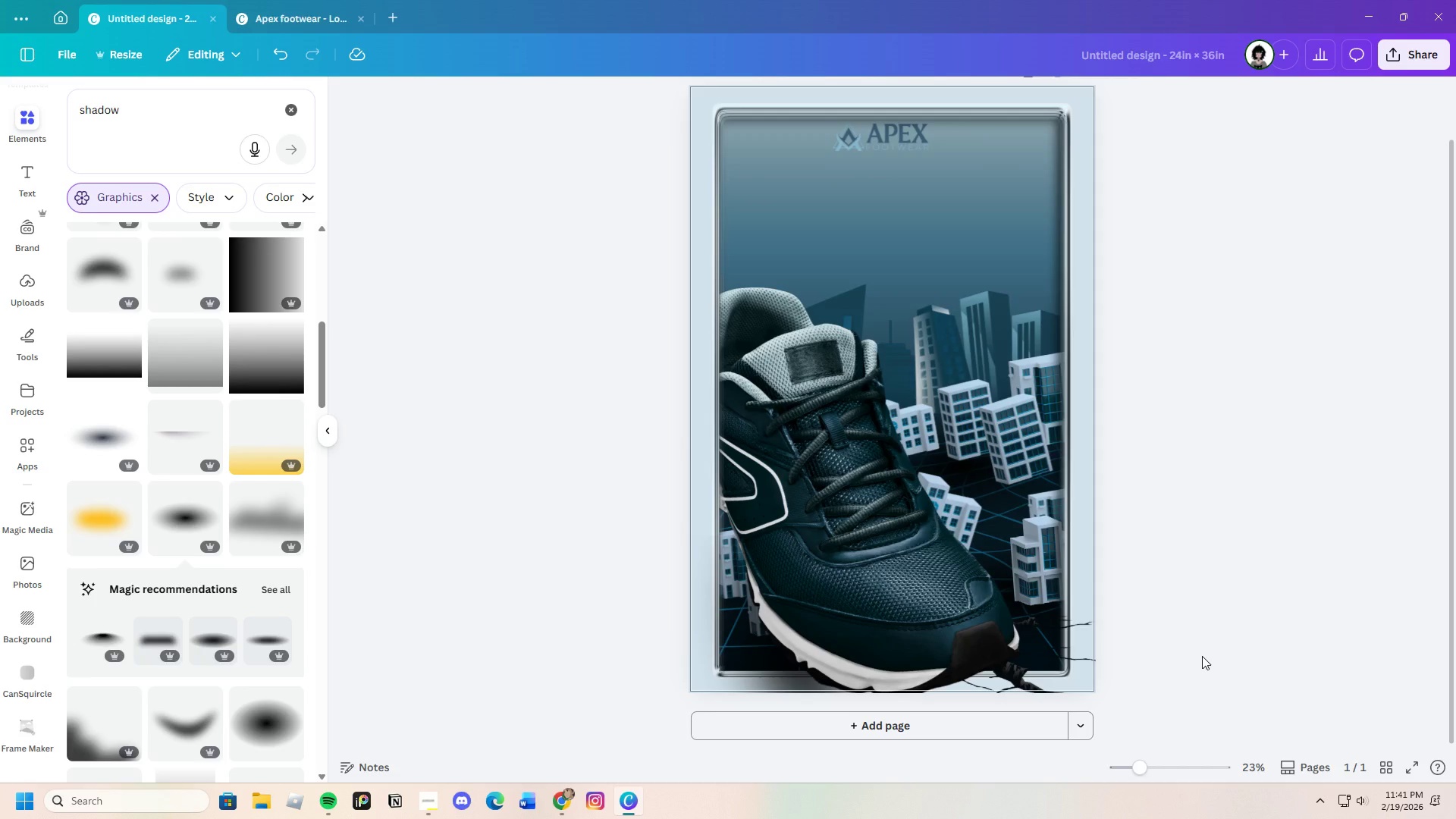 
wait(18.43)
 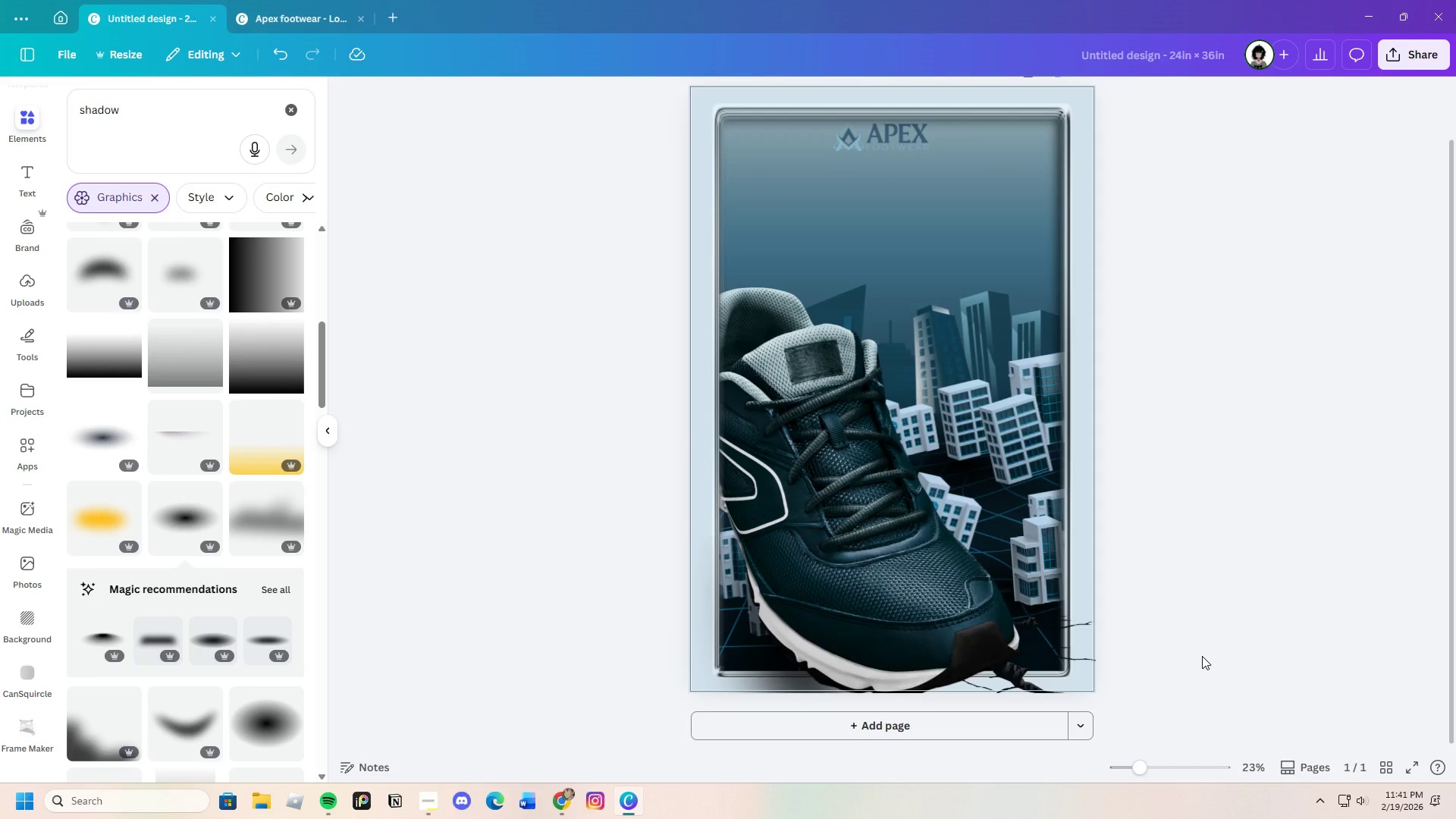 
left_click_drag(start_coordinate=[1147, 772], to_coordinate=[1136, 780])
 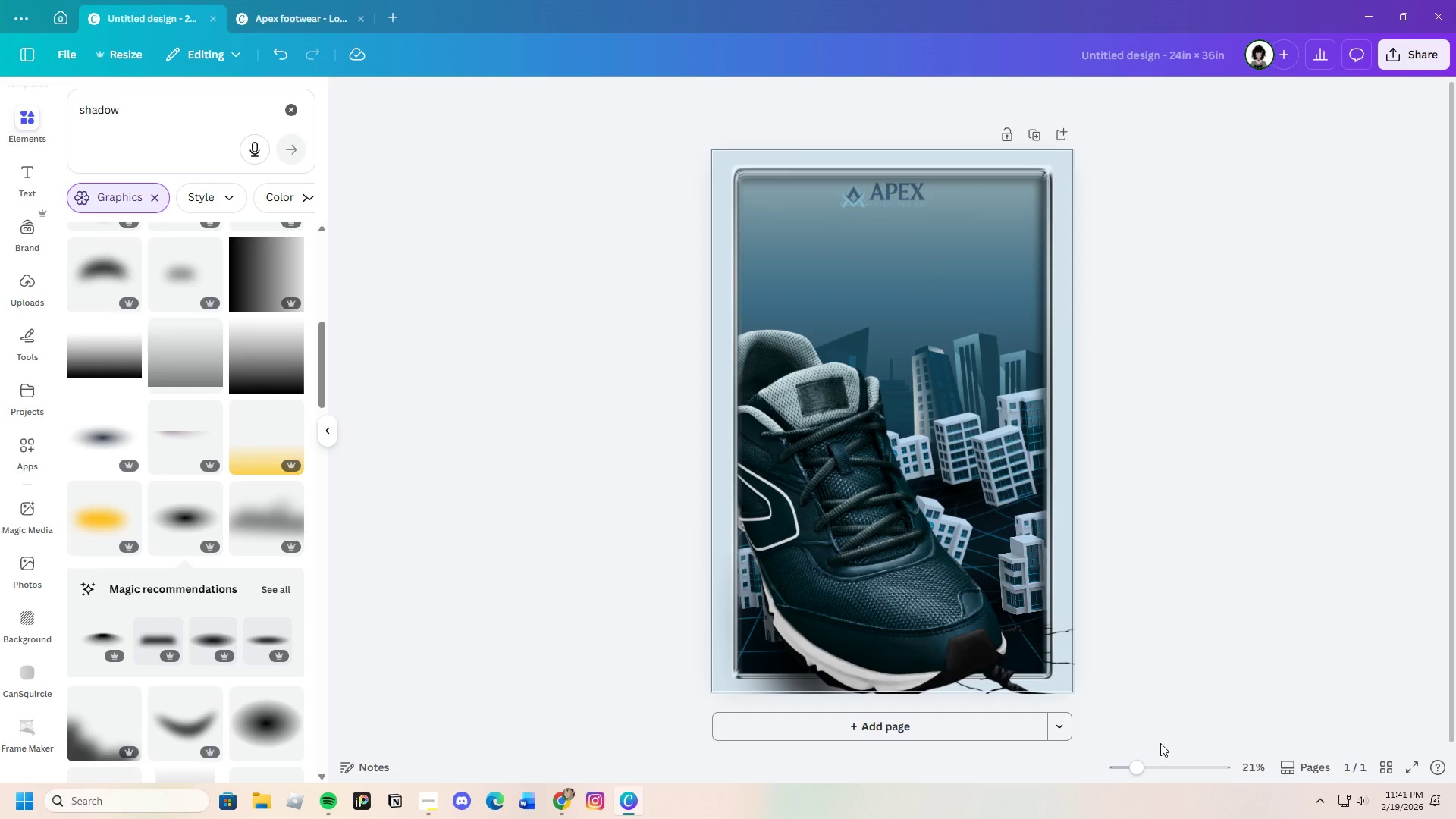 
wait(19.55)
 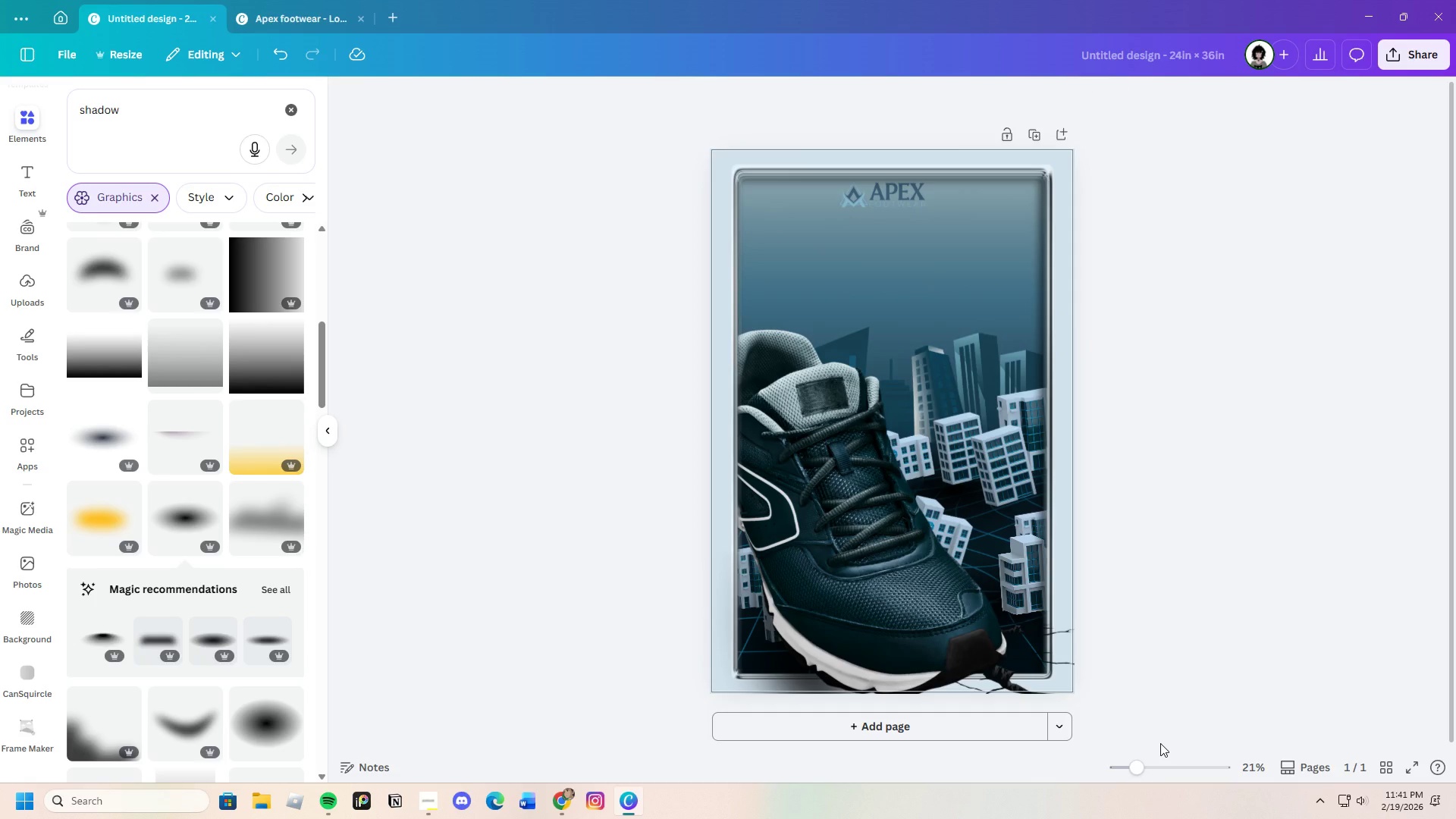 
left_click_drag(start_coordinate=[1143, 767], to_coordinate=[1134, 774])
 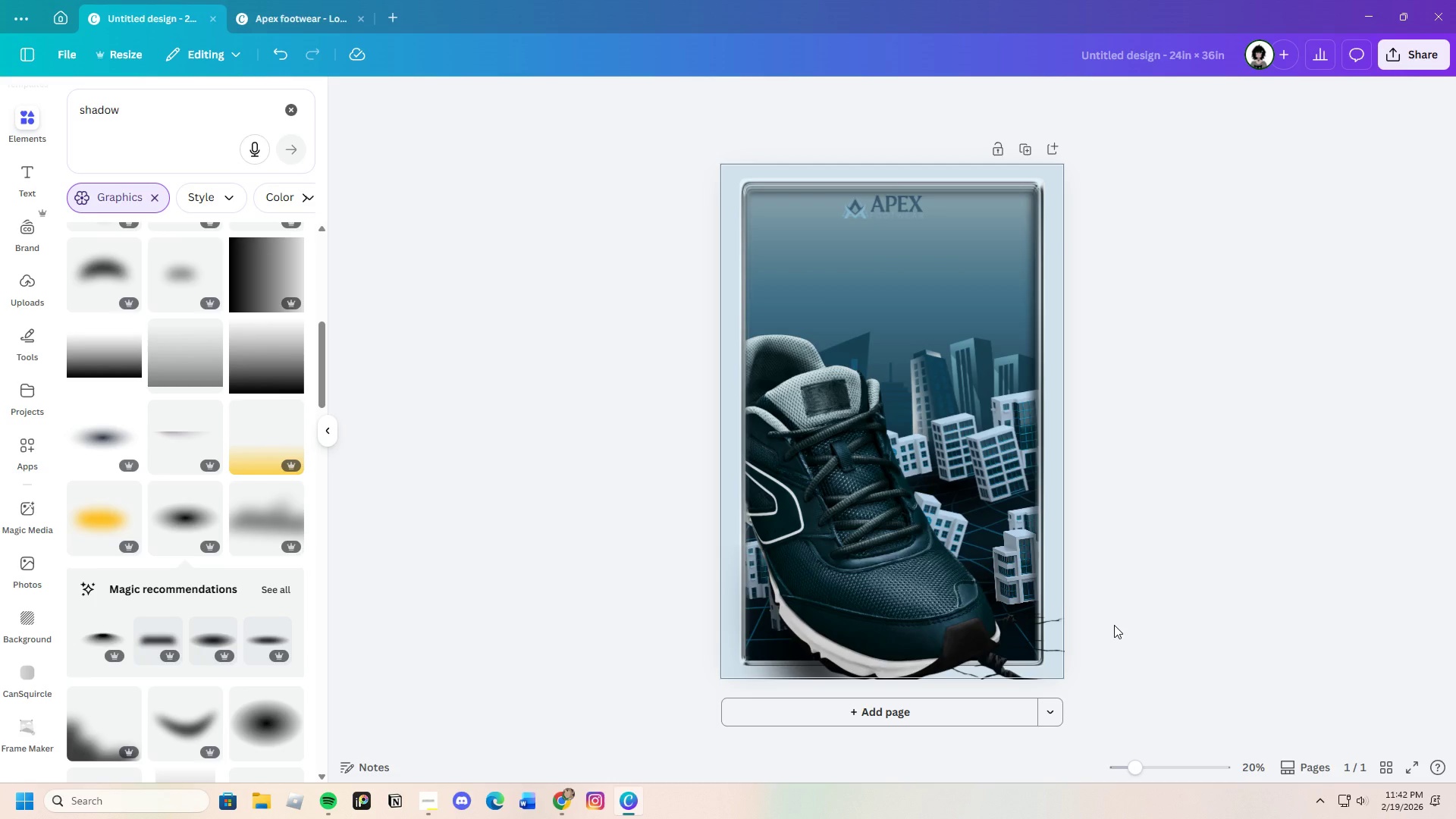 
wait(12.53)
 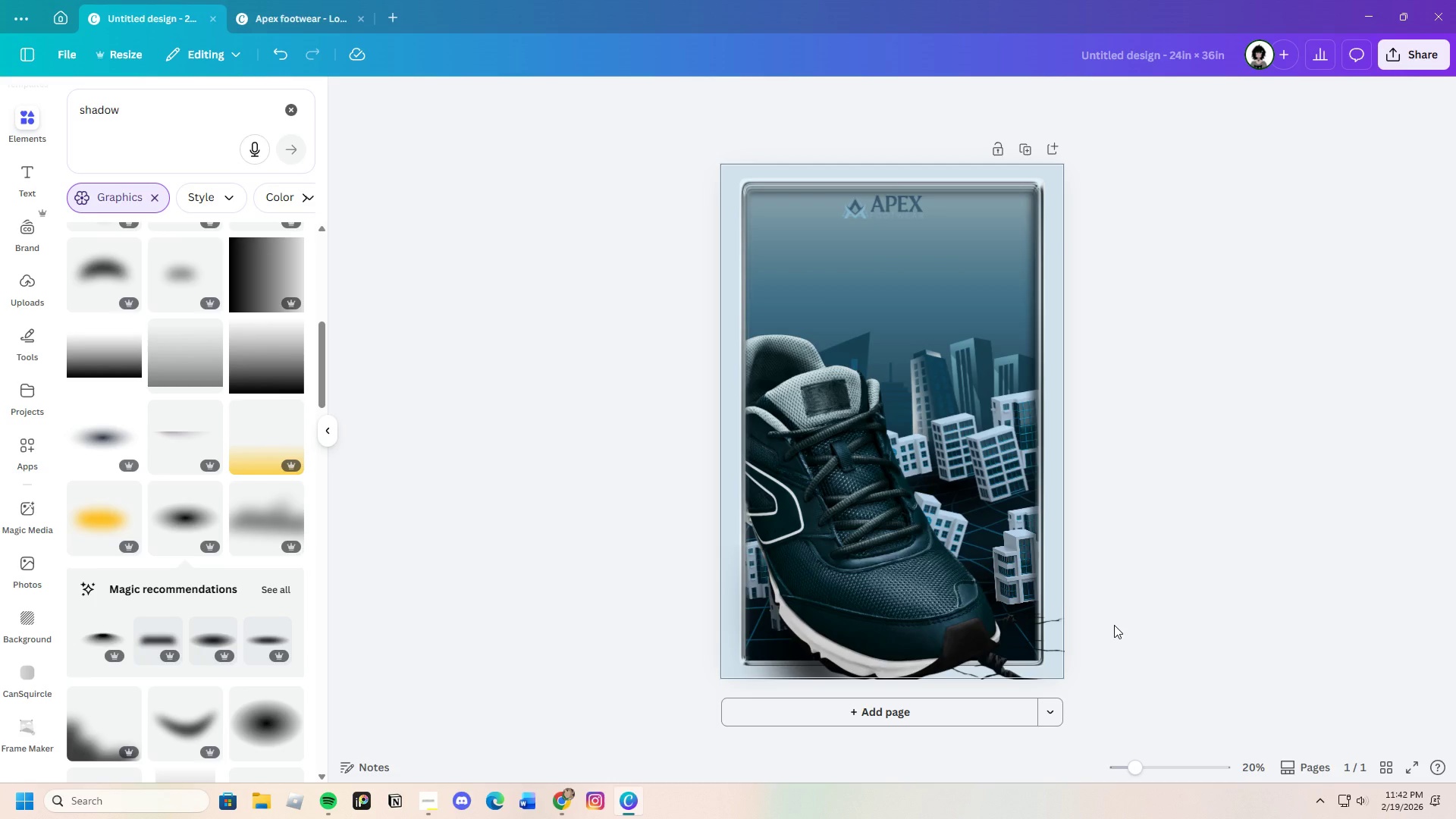 
left_click_drag(start_coordinate=[152, 117], to_coordinate=[41, 111])
 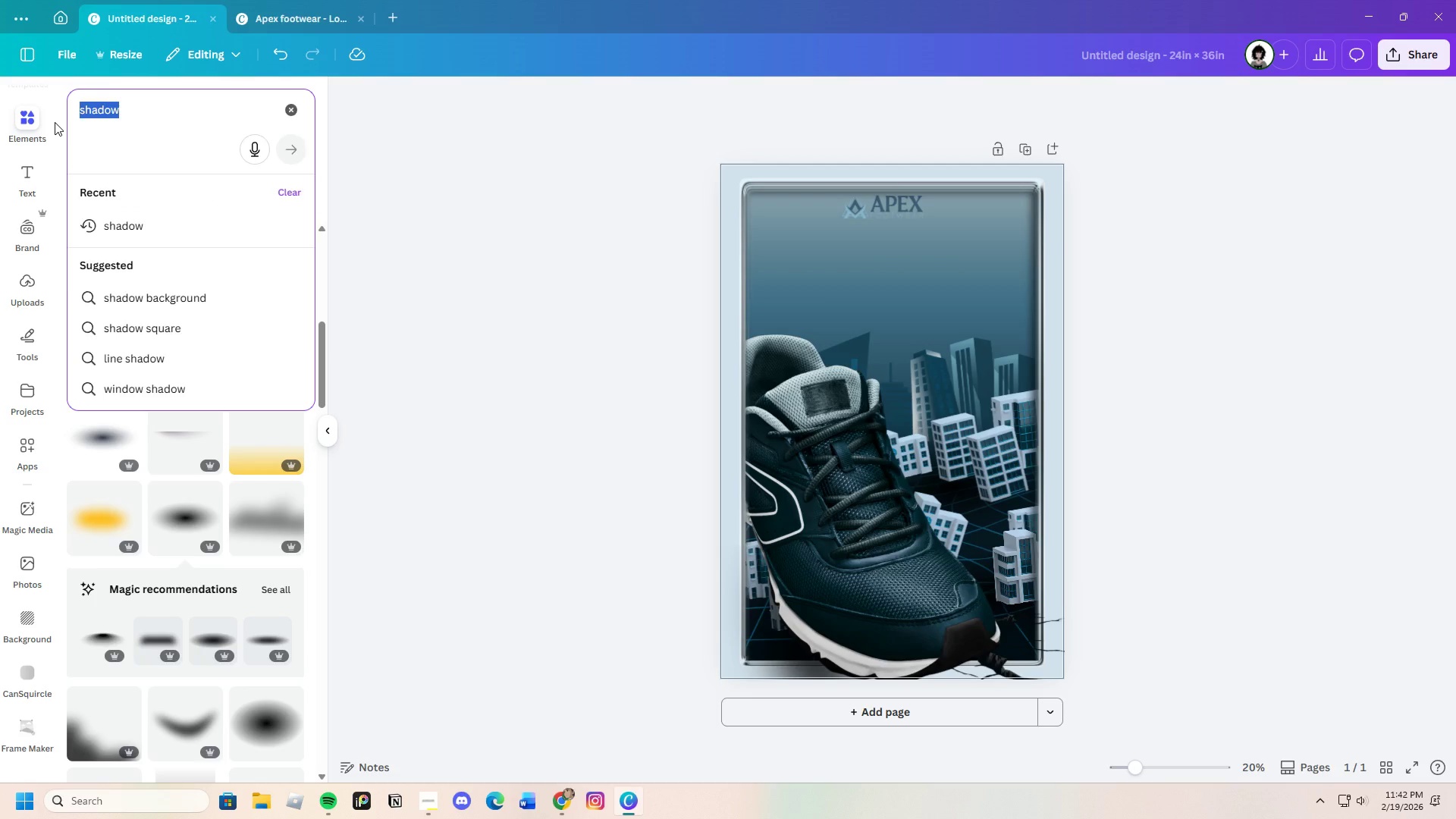 
key(Backspace)
type(rock ce)
key(Backspace)
type(rash debris)
 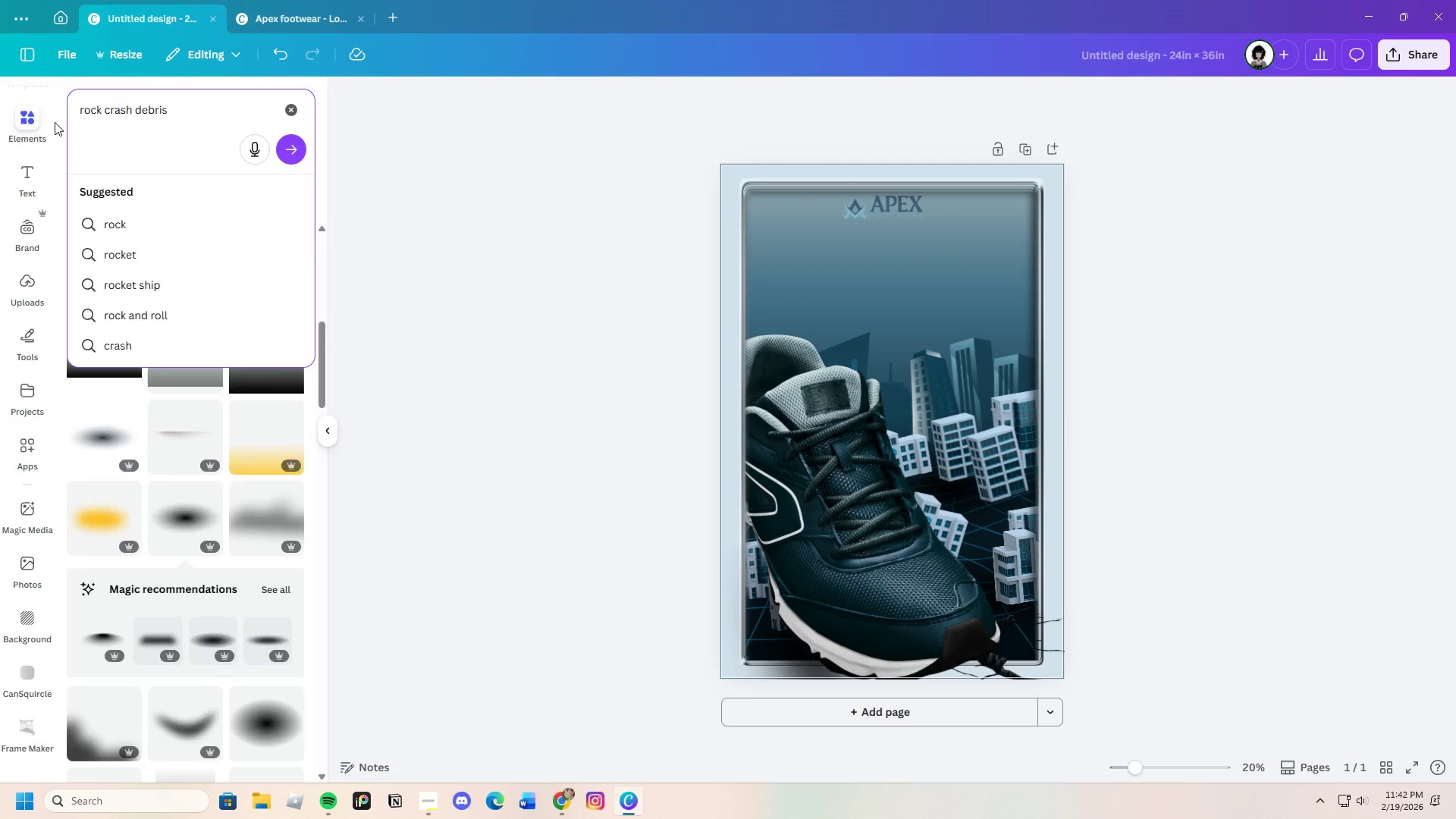 
key(Enter)
 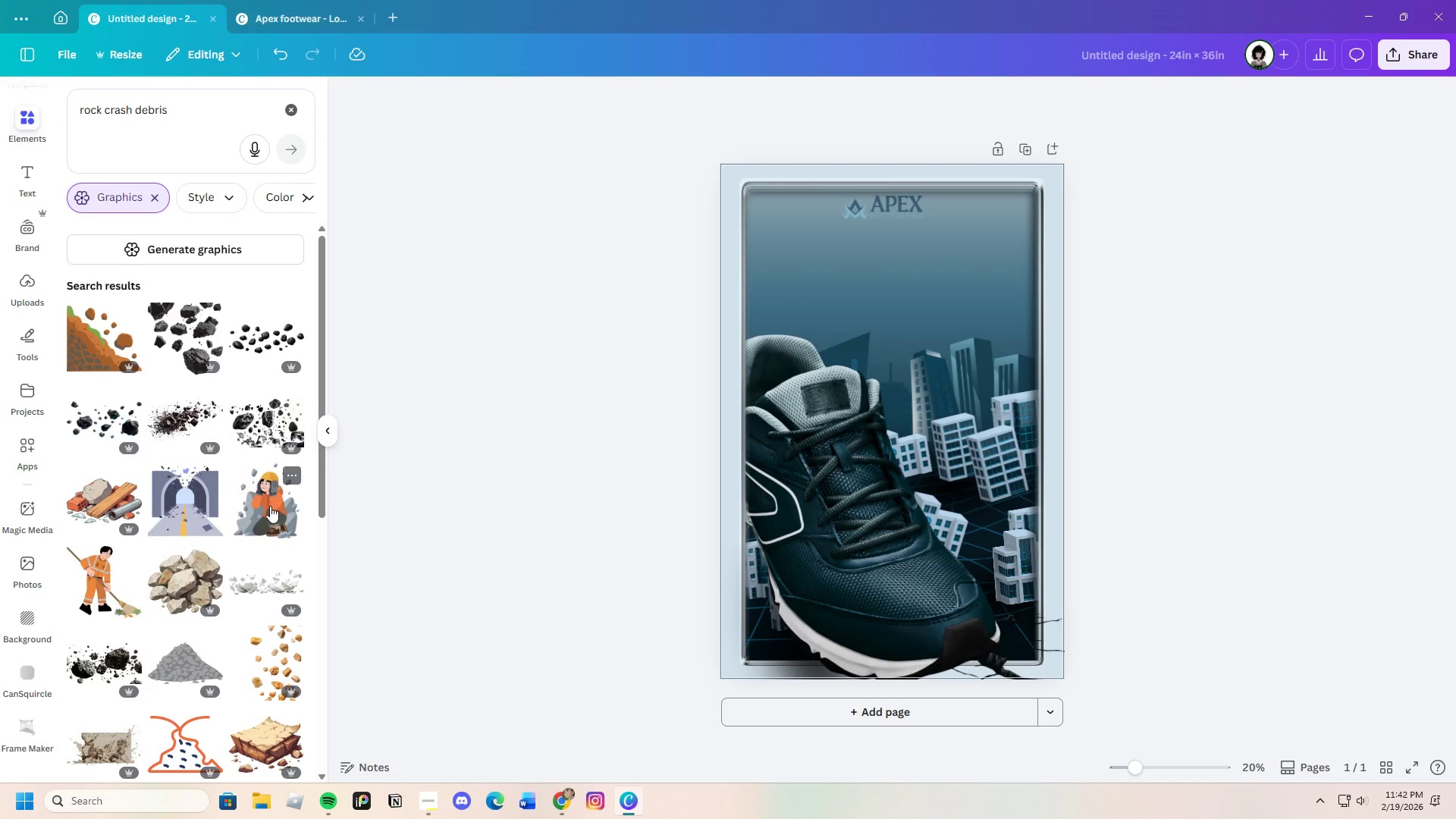 
scroll: coordinate [243, 555], scroll_direction: down, amount: 19.0
 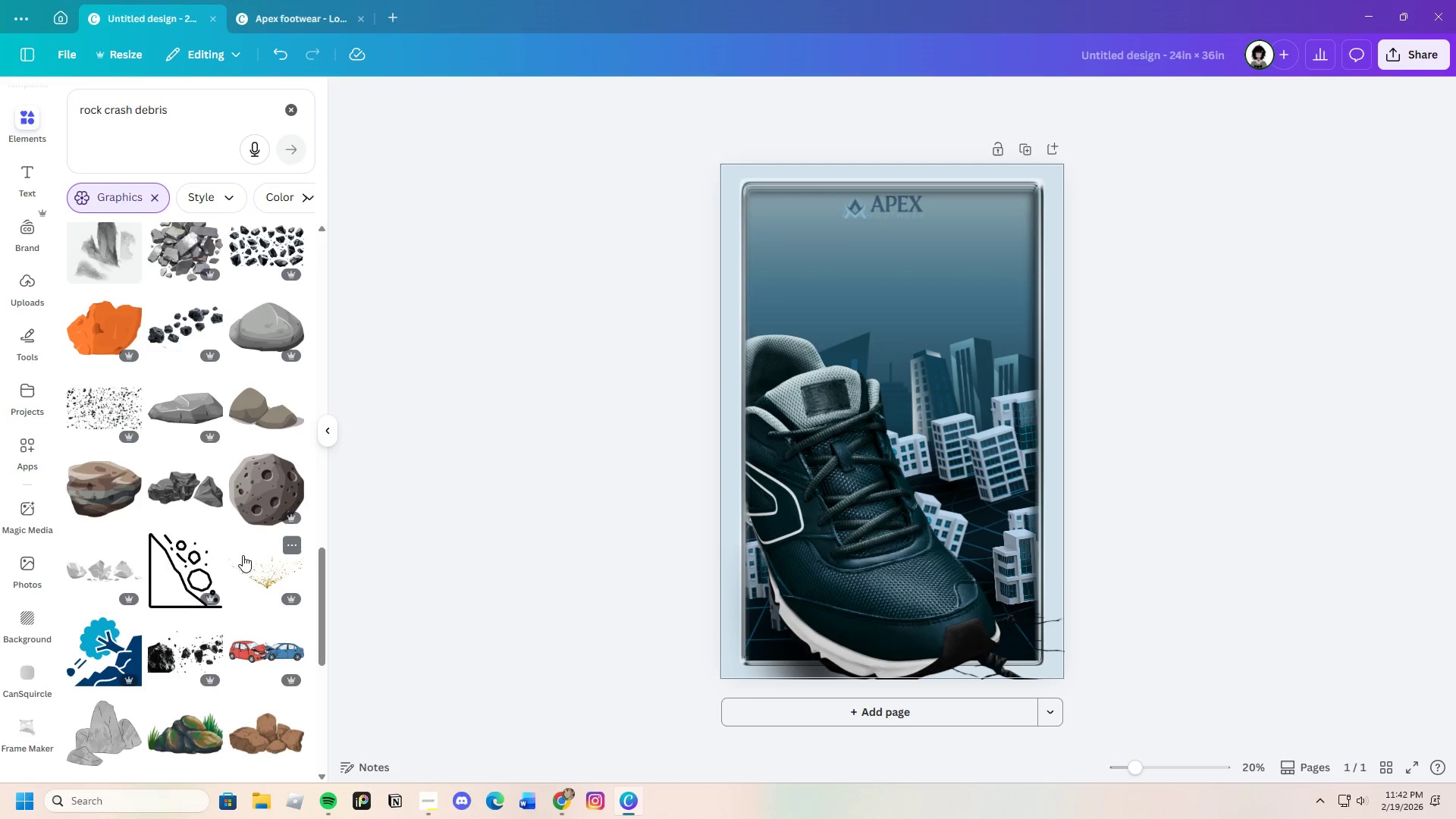 
scroll: coordinate [243, 555], scroll_direction: none, amount: 0.0
 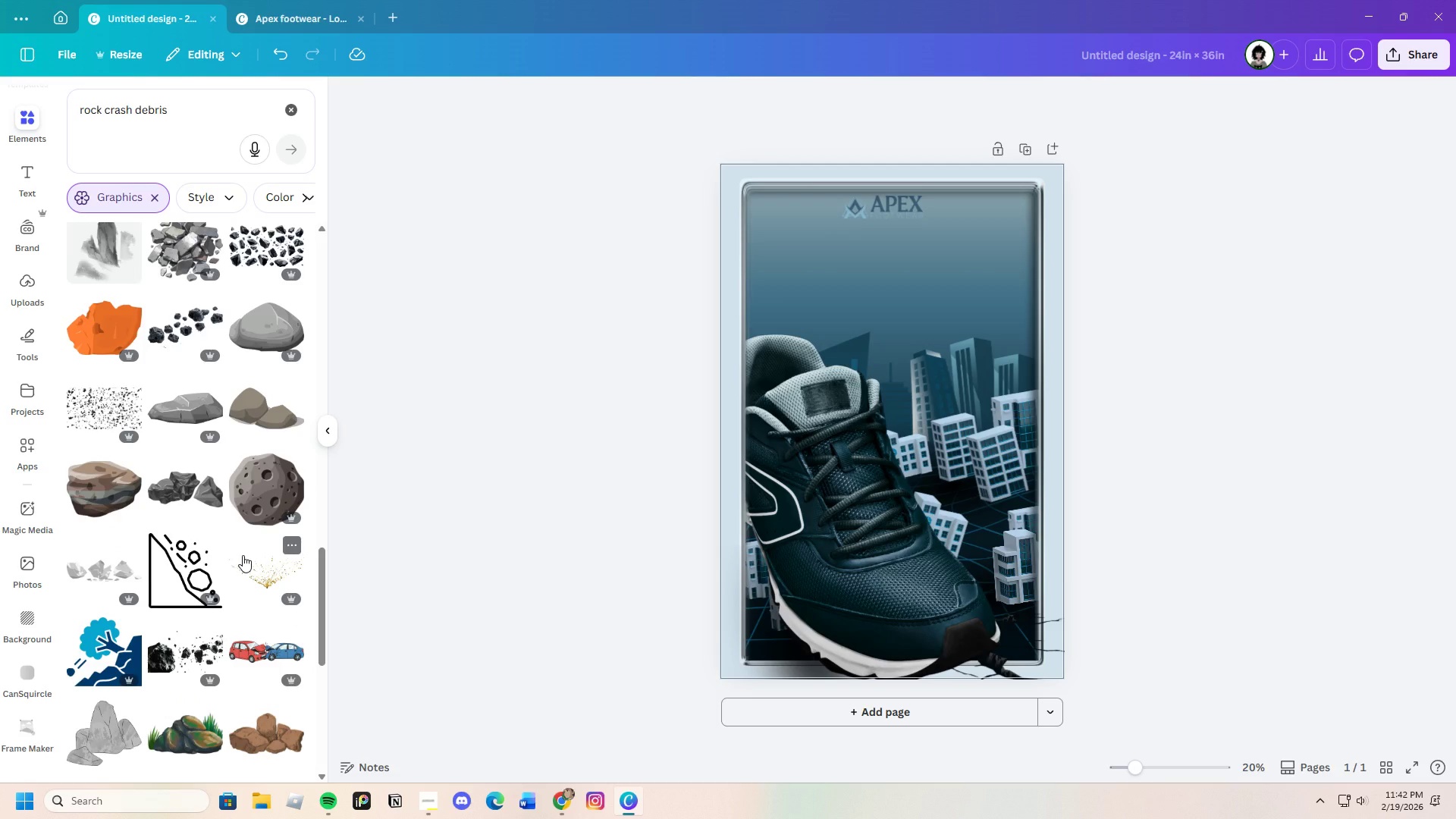 
scroll: coordinate [243, 553], scroll_direction: down, amount: 24.0
 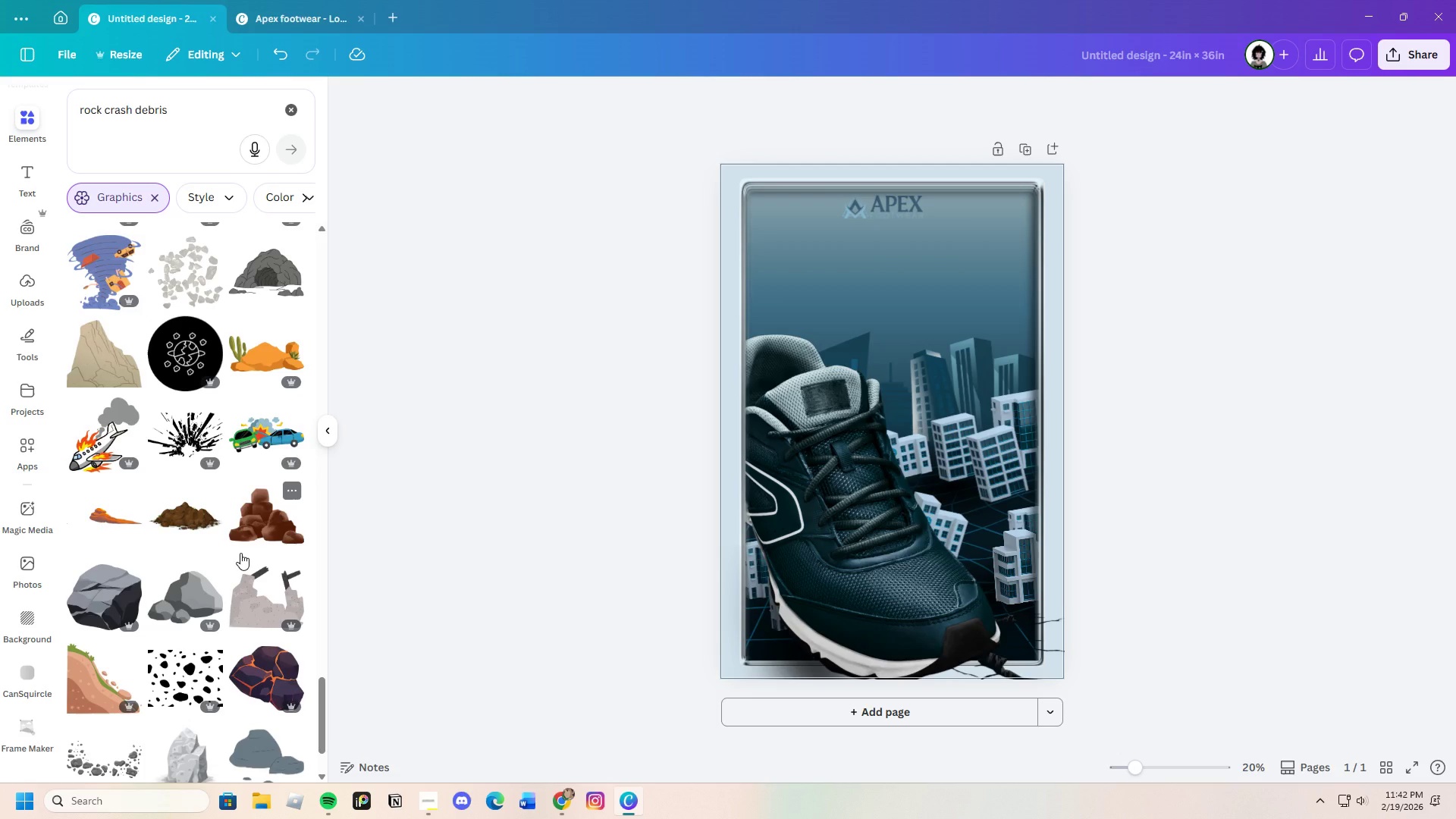 
scroll: coordinate [136, 611], scroll_direction: down, amount: 16.0
 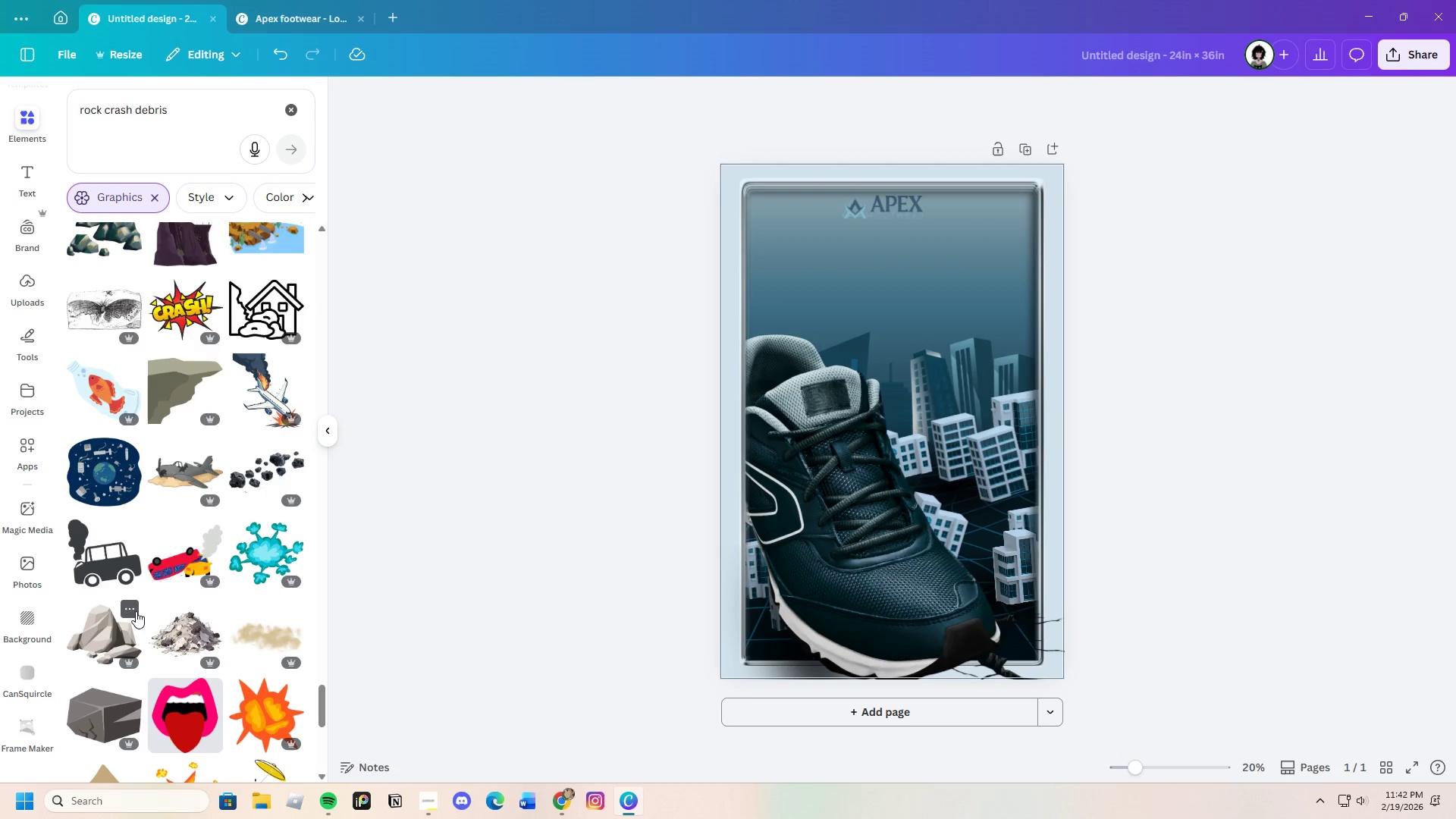 
scroll: coordinate [272, 652], scroll_direction: down, amount: 19.0
 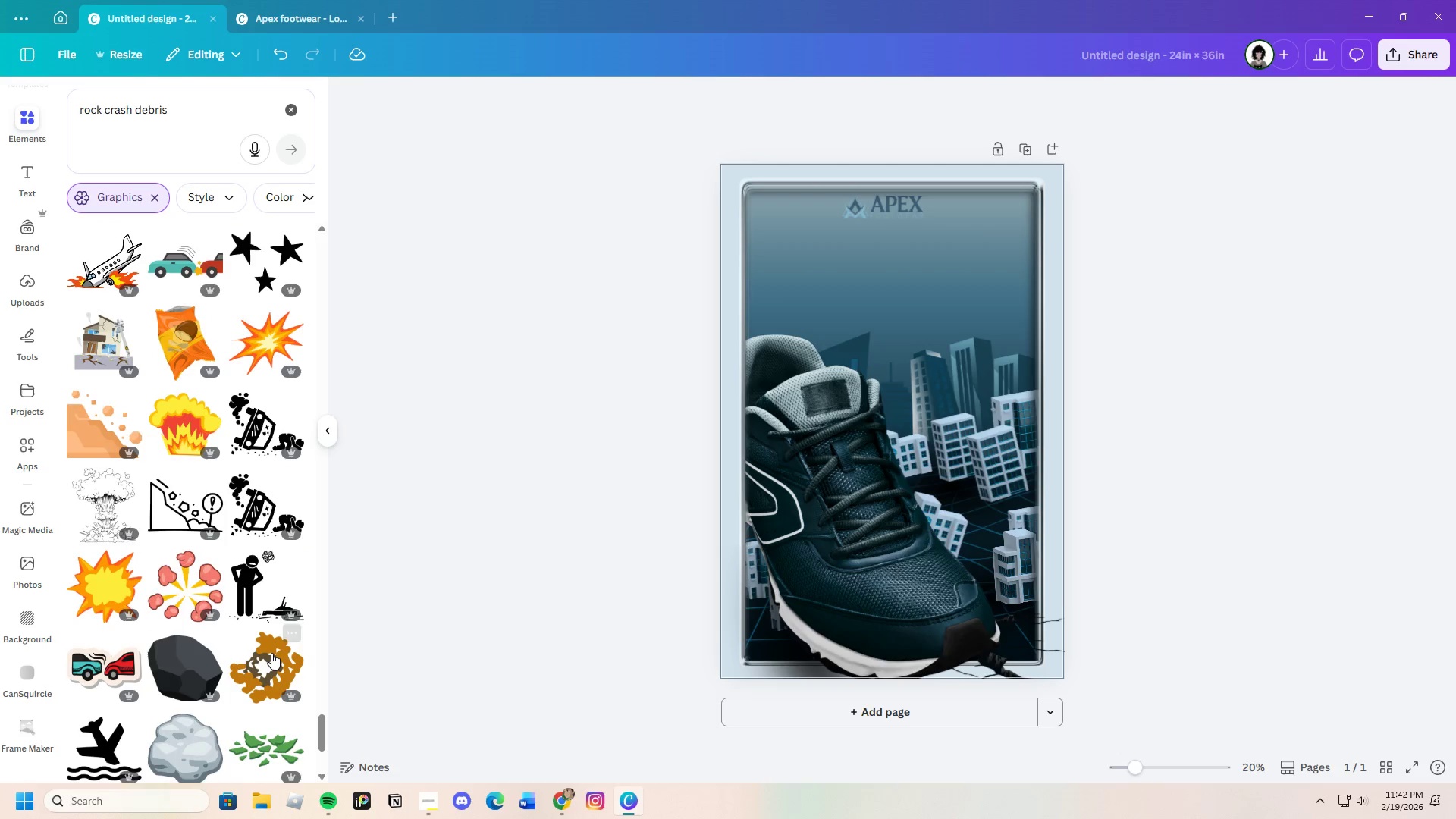 
scroll: coordinate [268, 655], scroll_direction: down, amount: 9.0
 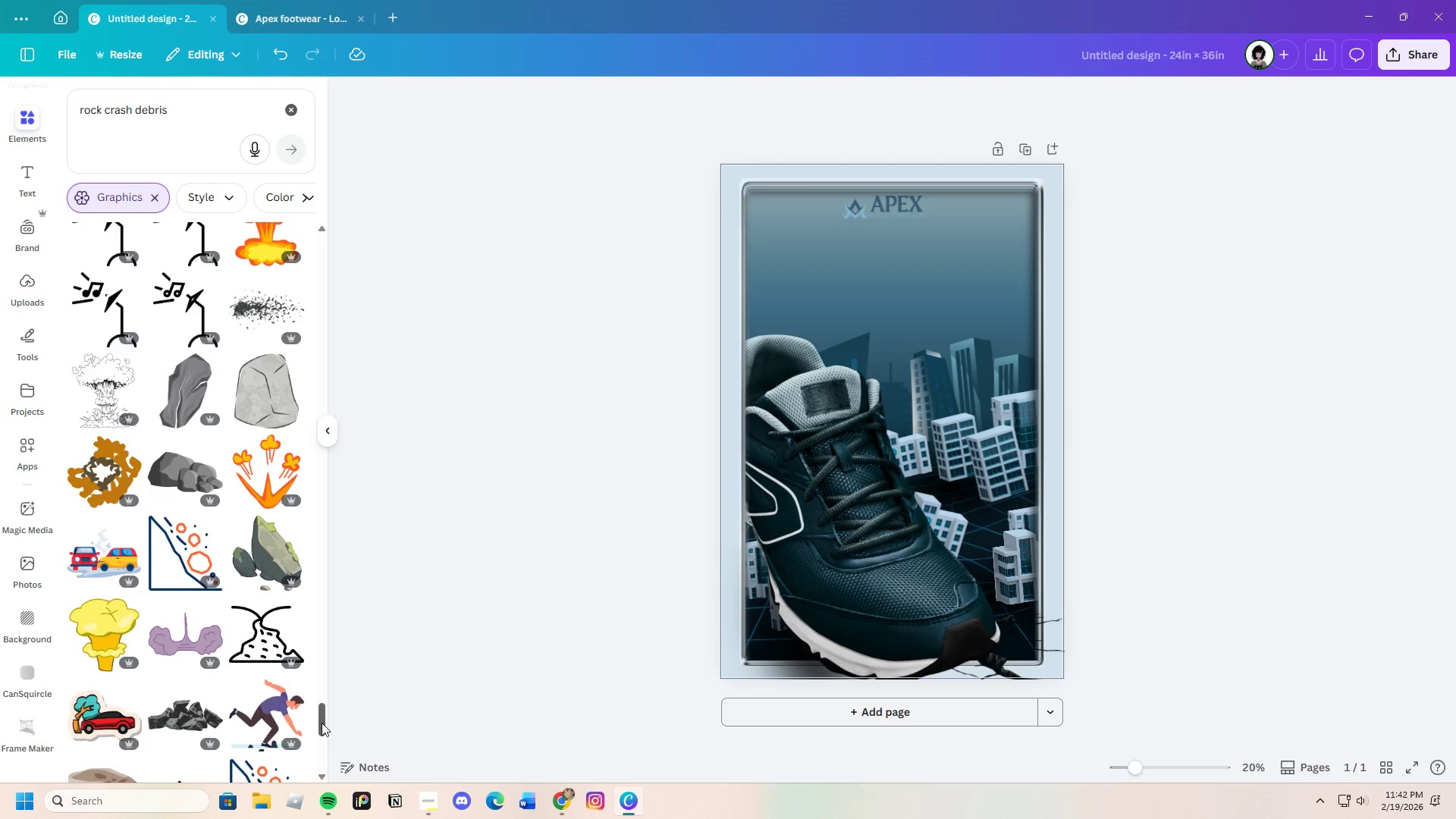 
left_click_drag(start_coordinate=[321, 723], to_coordinate=[370, 194])
 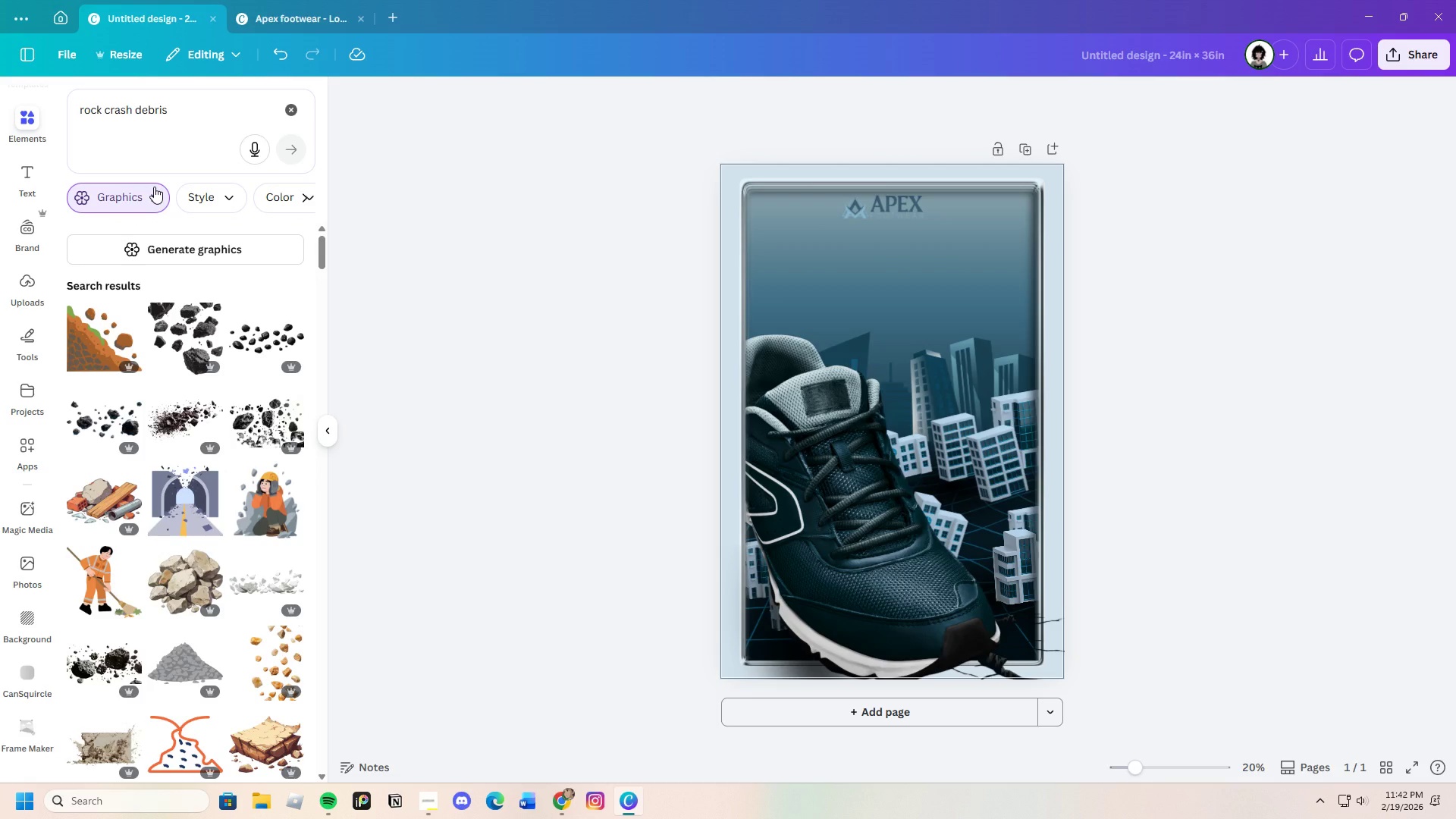 
left_click([154, 187])
 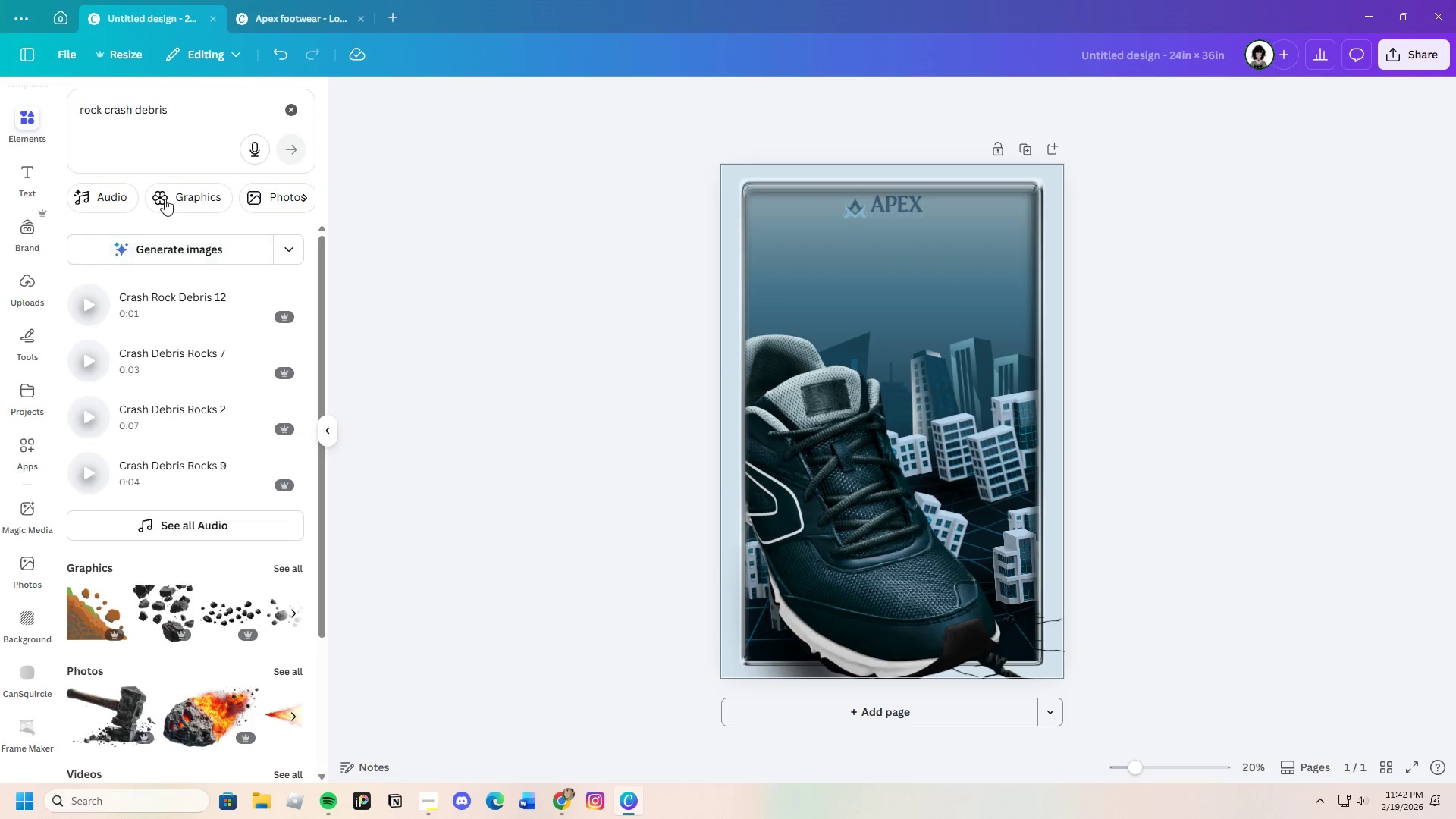 
left_click([271, 191])
 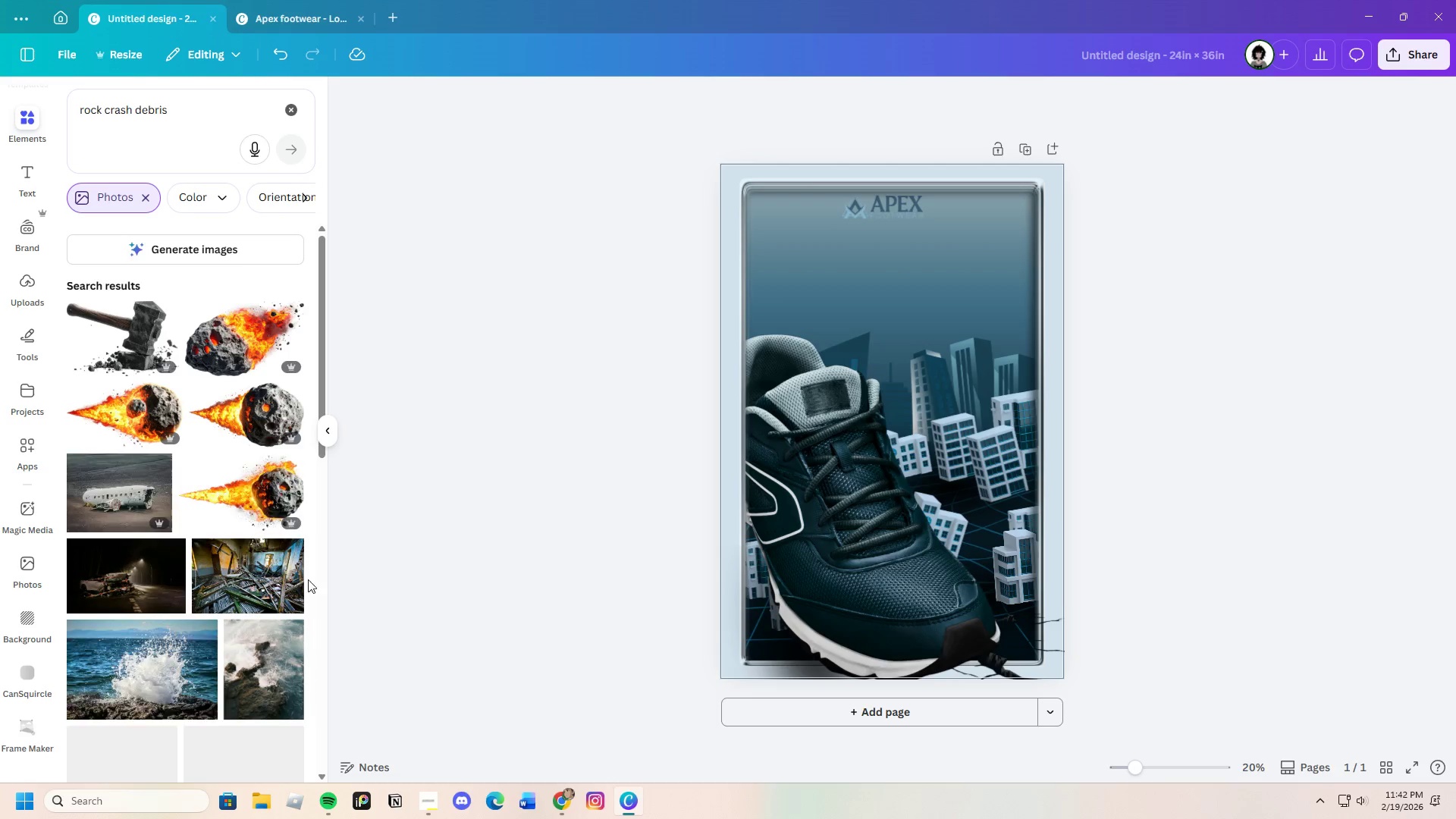 
scroll: coordinate [297, 599], scroll_direction: down, amount: 17.0
 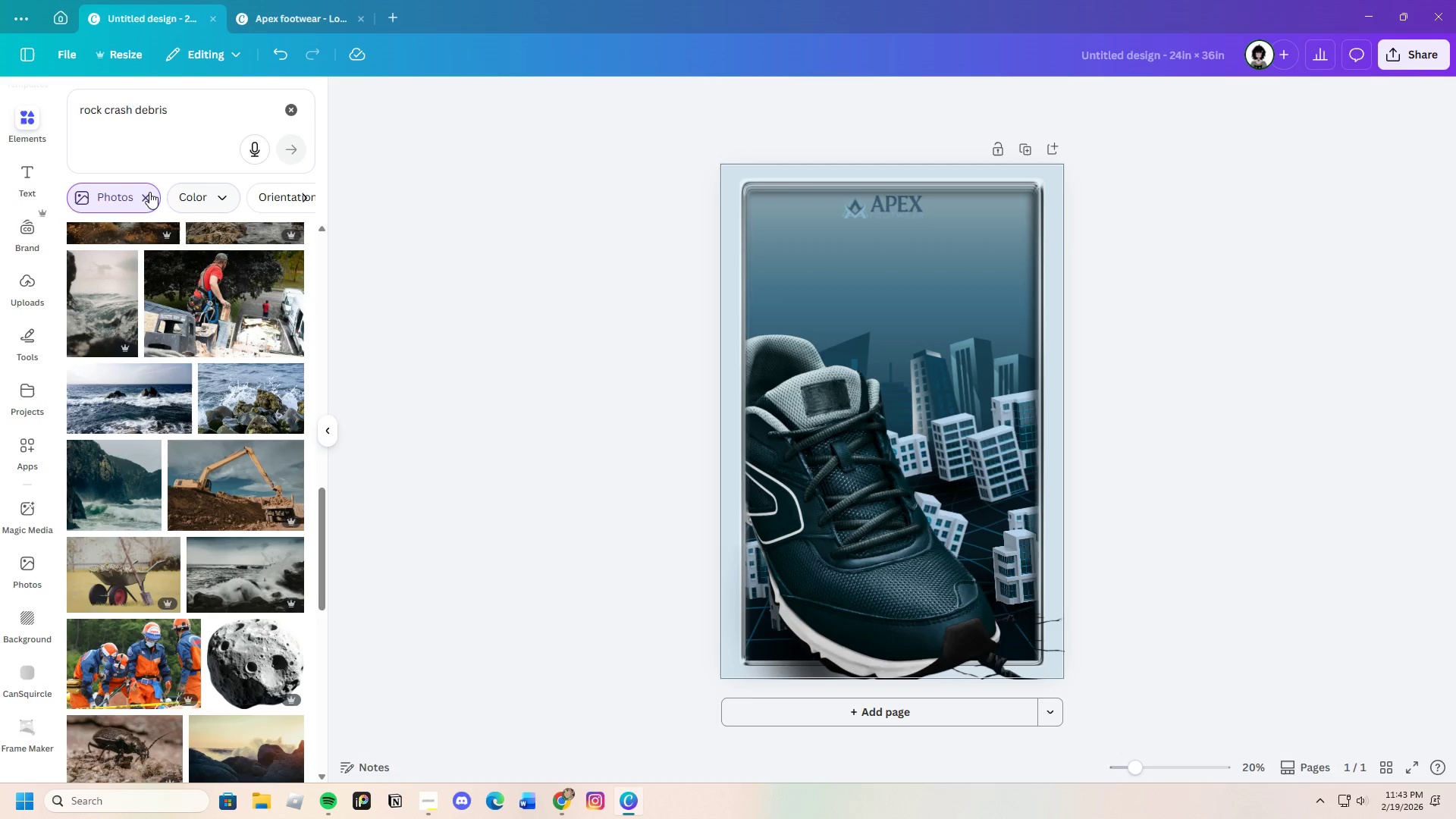 
left_click([148, 193])
 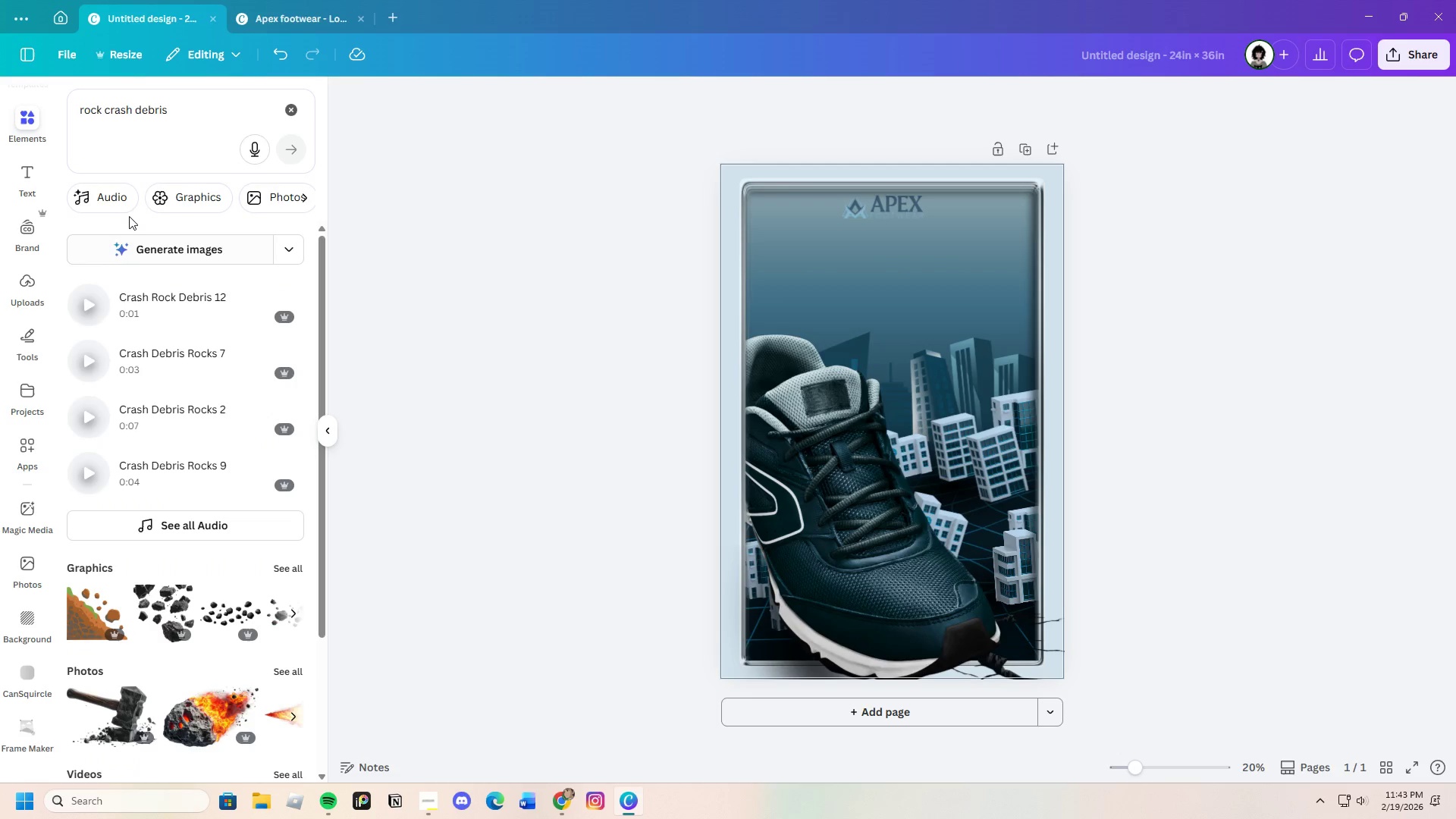 
left_click([195, 193])
 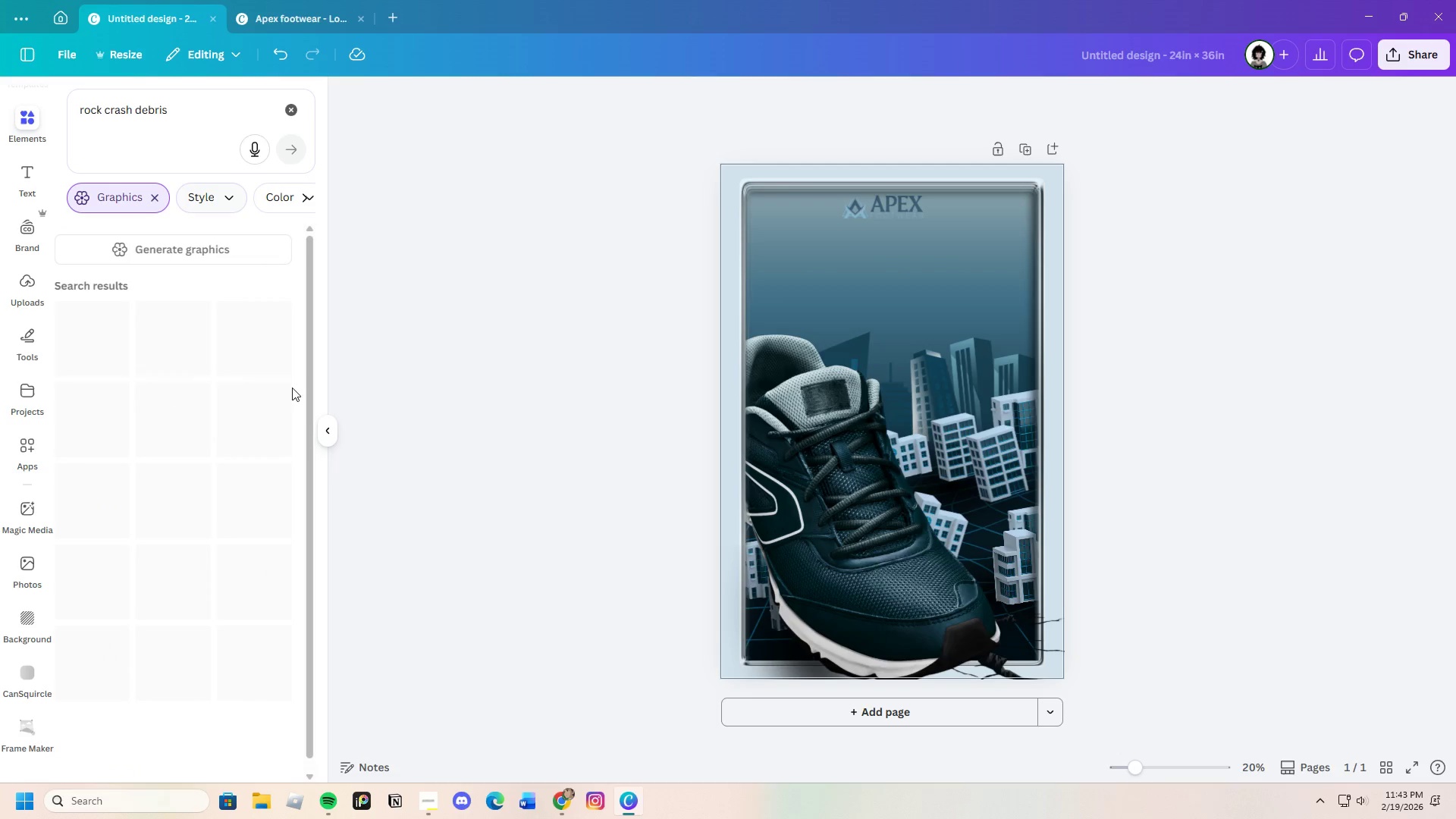 
mouse_move([314, 463])
 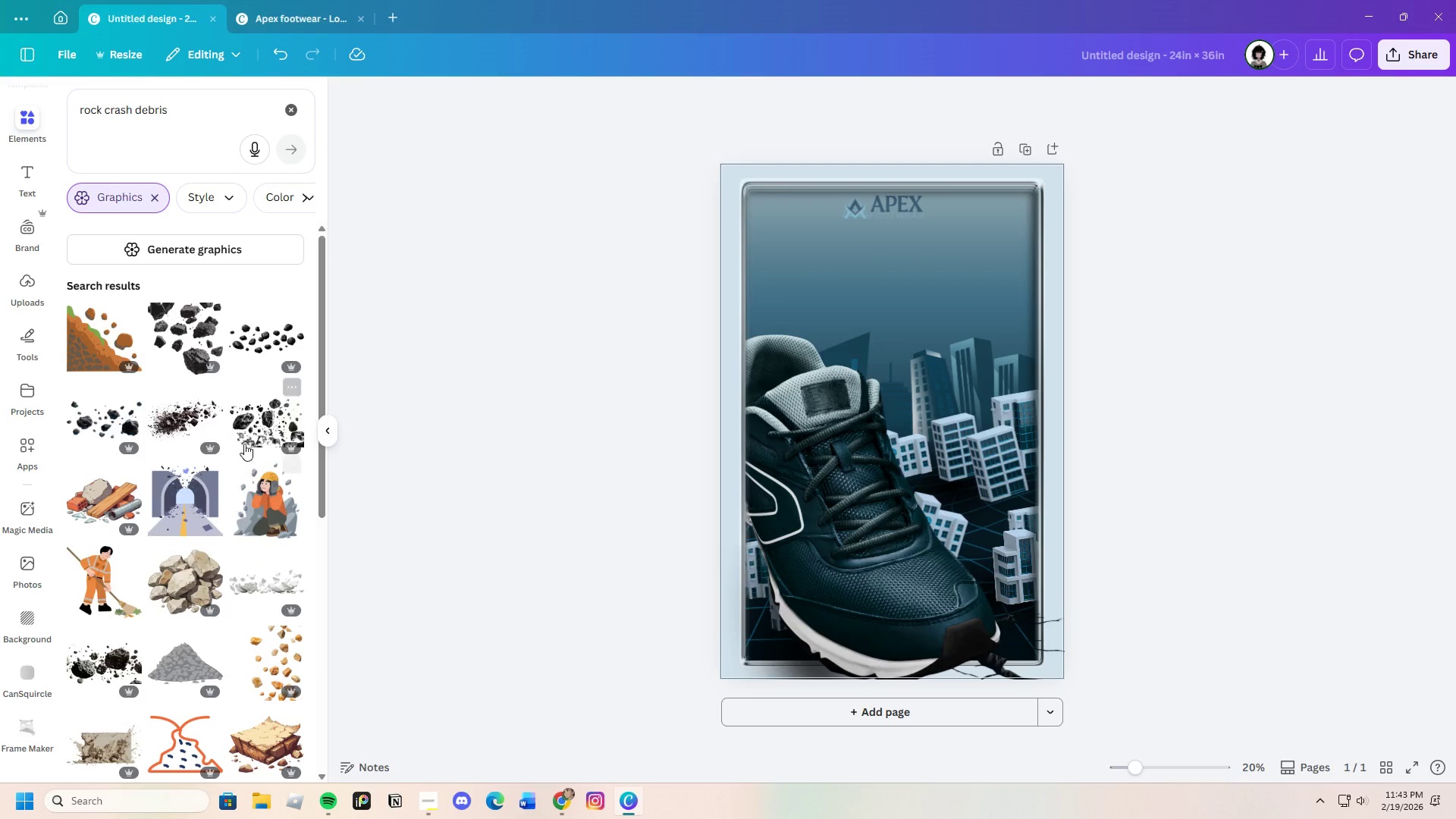 
left_click([254, 425])
 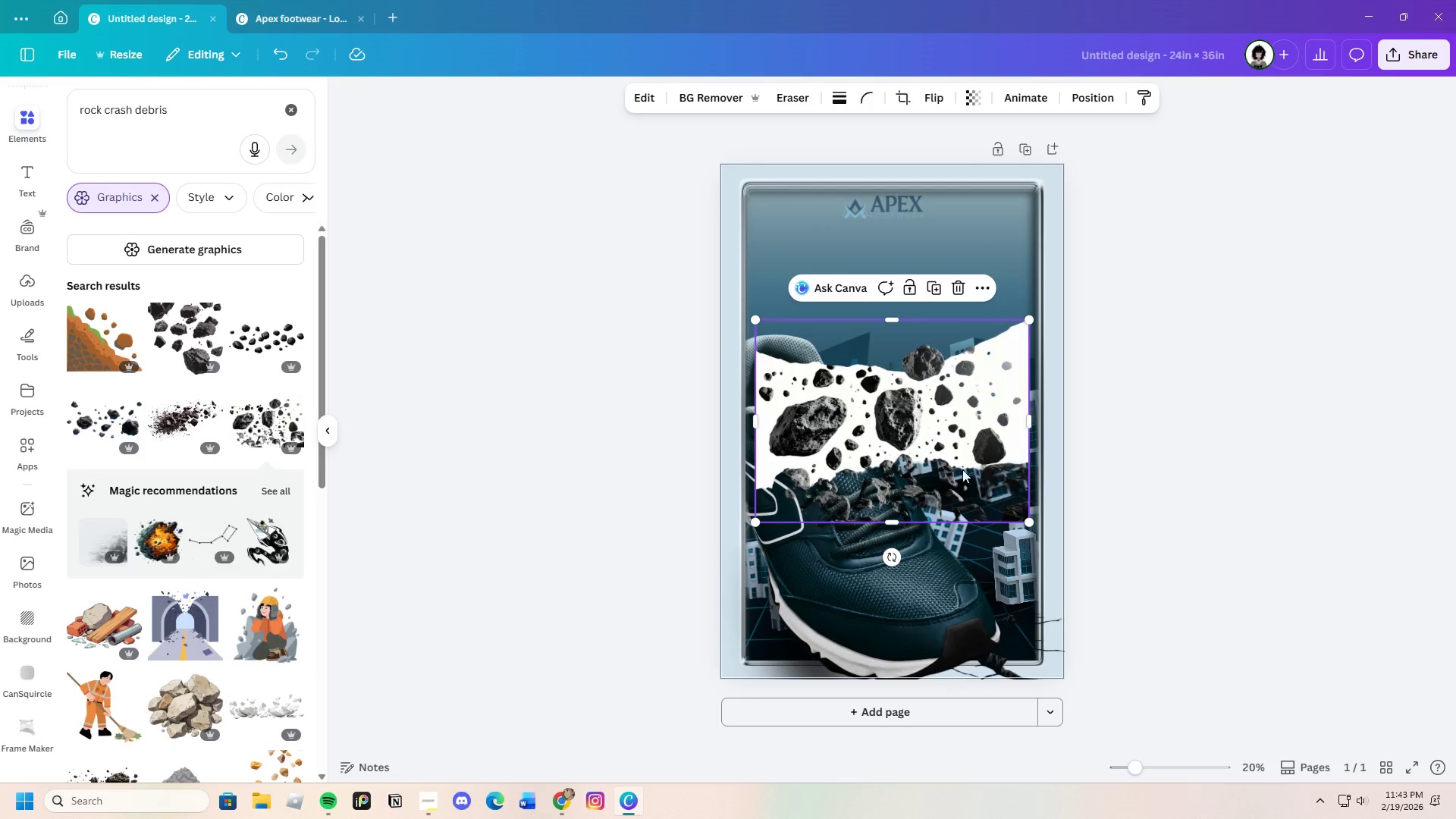 
left_click_drag(start_coordinate=[959, 457], to_coordinate=[961, 491])
 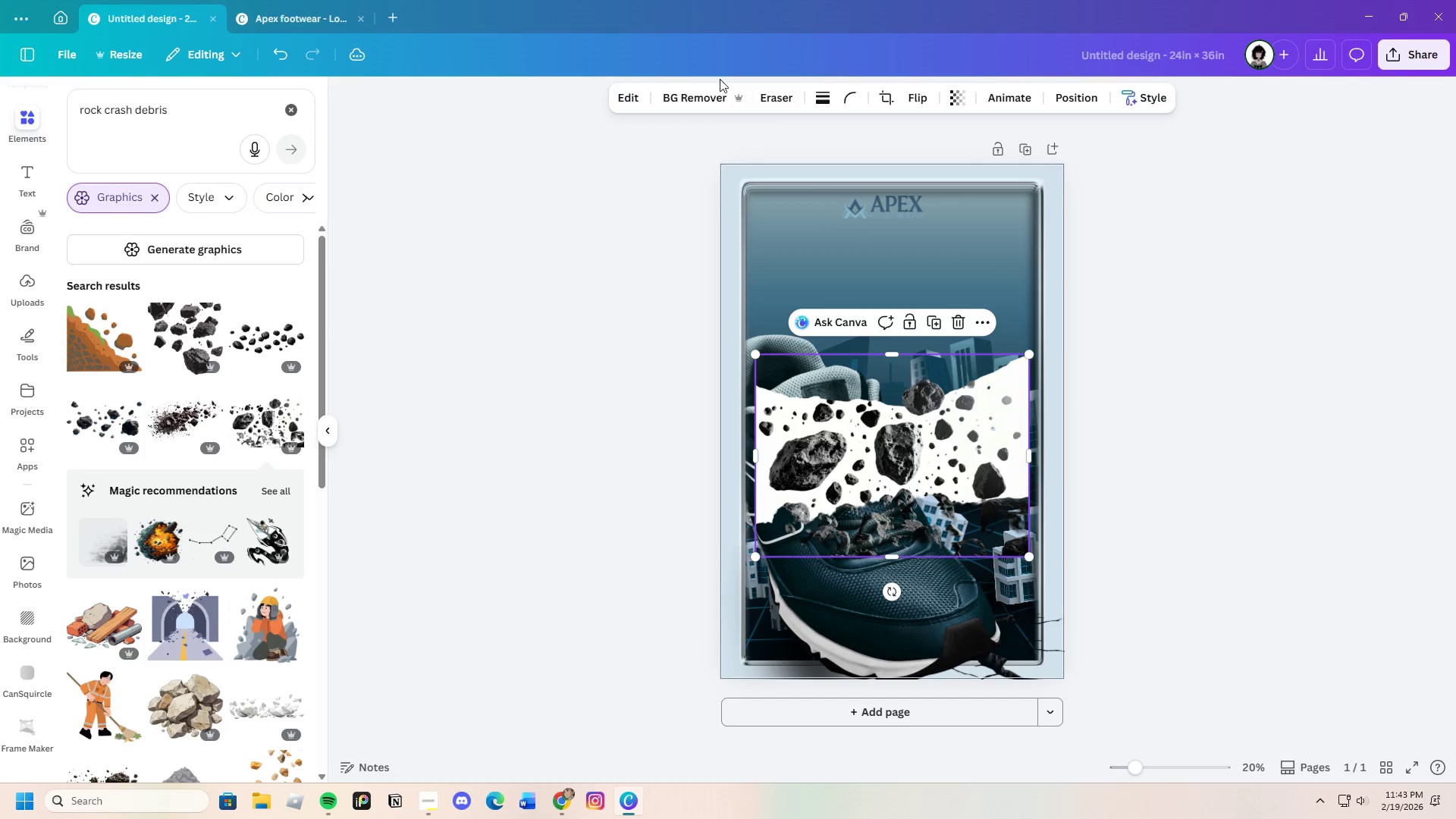 
left_click([704, 93])
 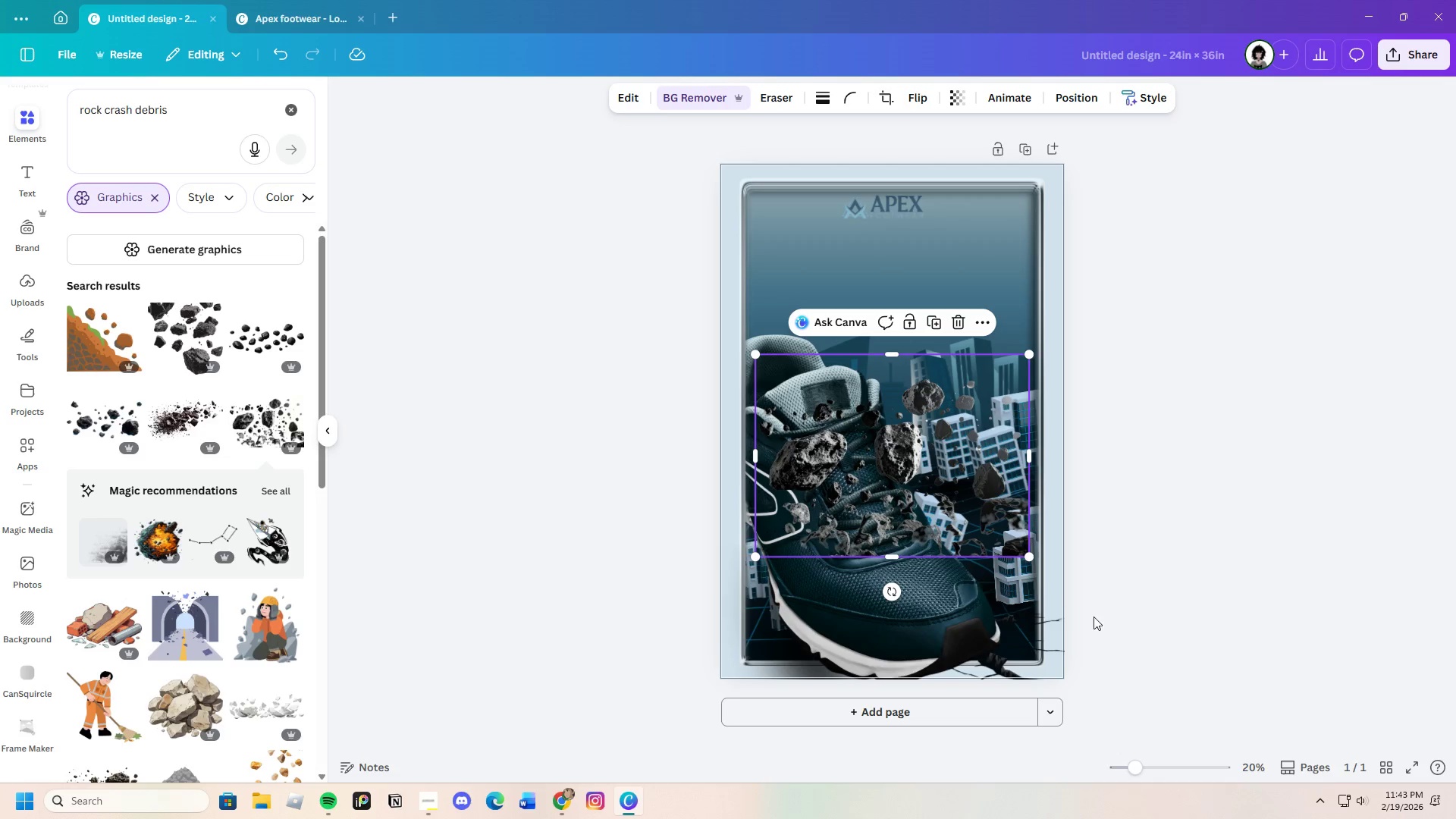 
left_click_drag(start_coordinate=[909, 507], to_coordinate=[945, 665])
 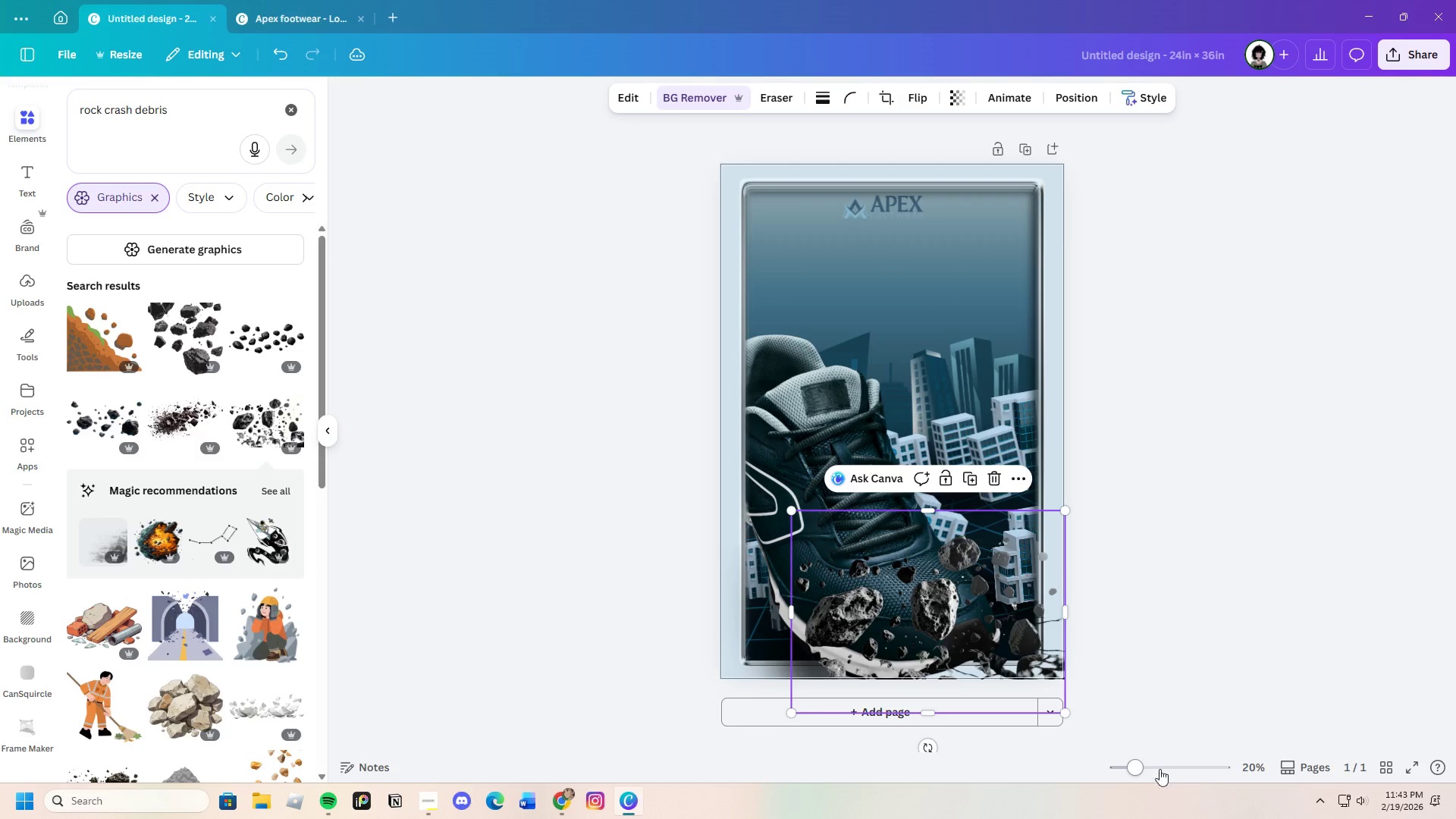 
left_click_drag(start_coordinate=[1134, 764], to_coordinate=[1152, 761])
 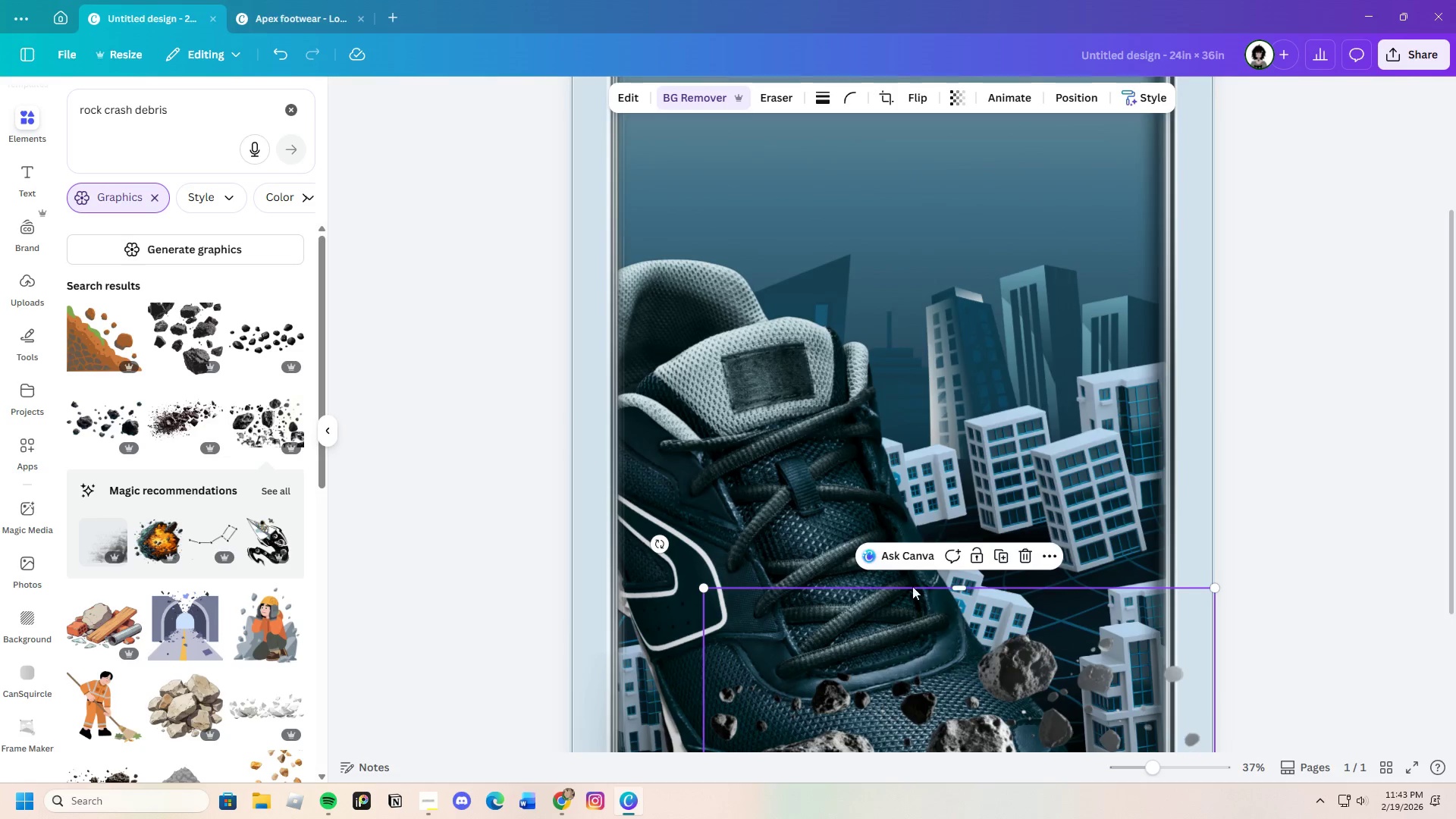 
scroll: coordinate [908, 576], scroll_direction: down, amount: 3.0
 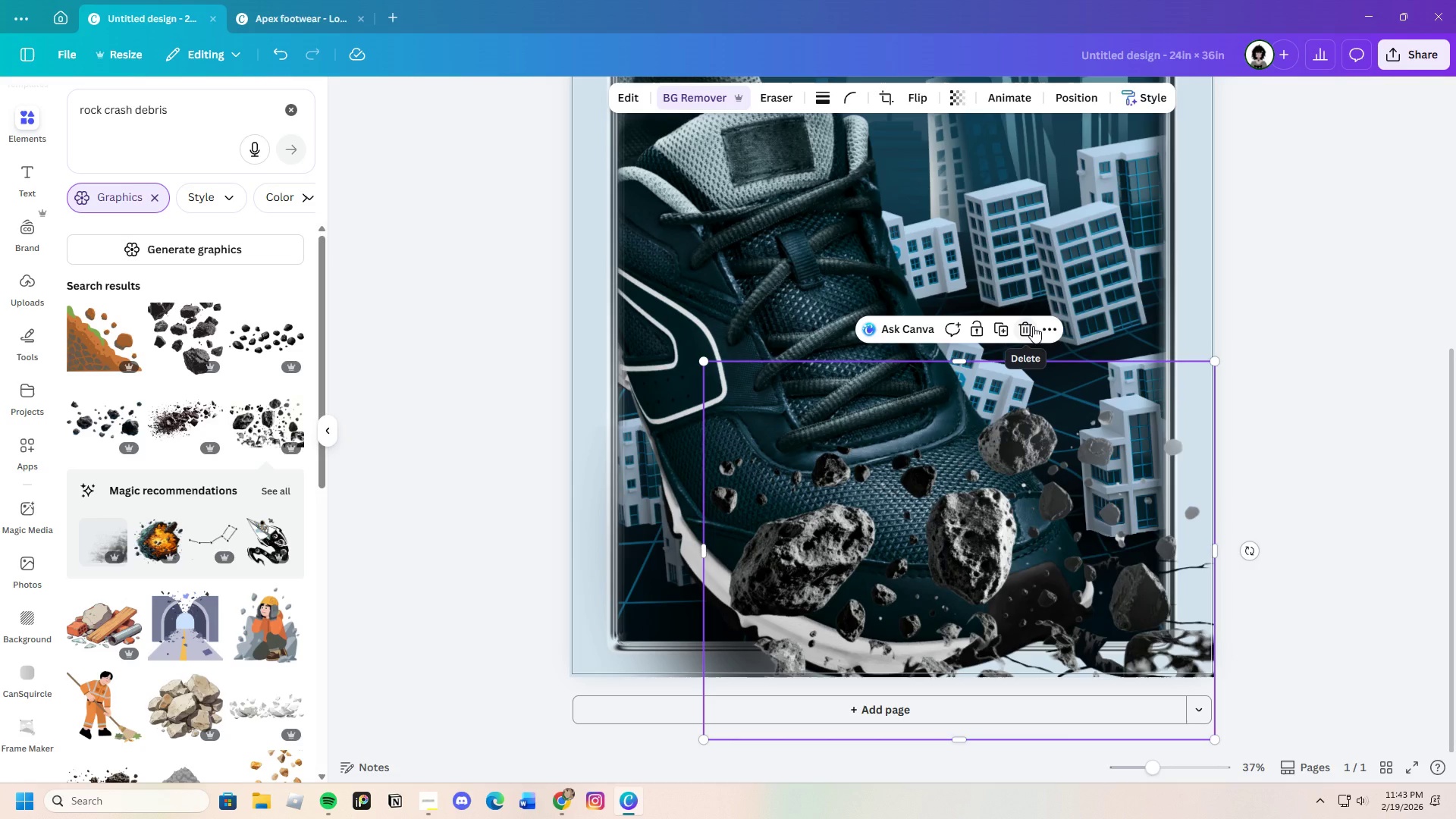 
wait(5.72)
 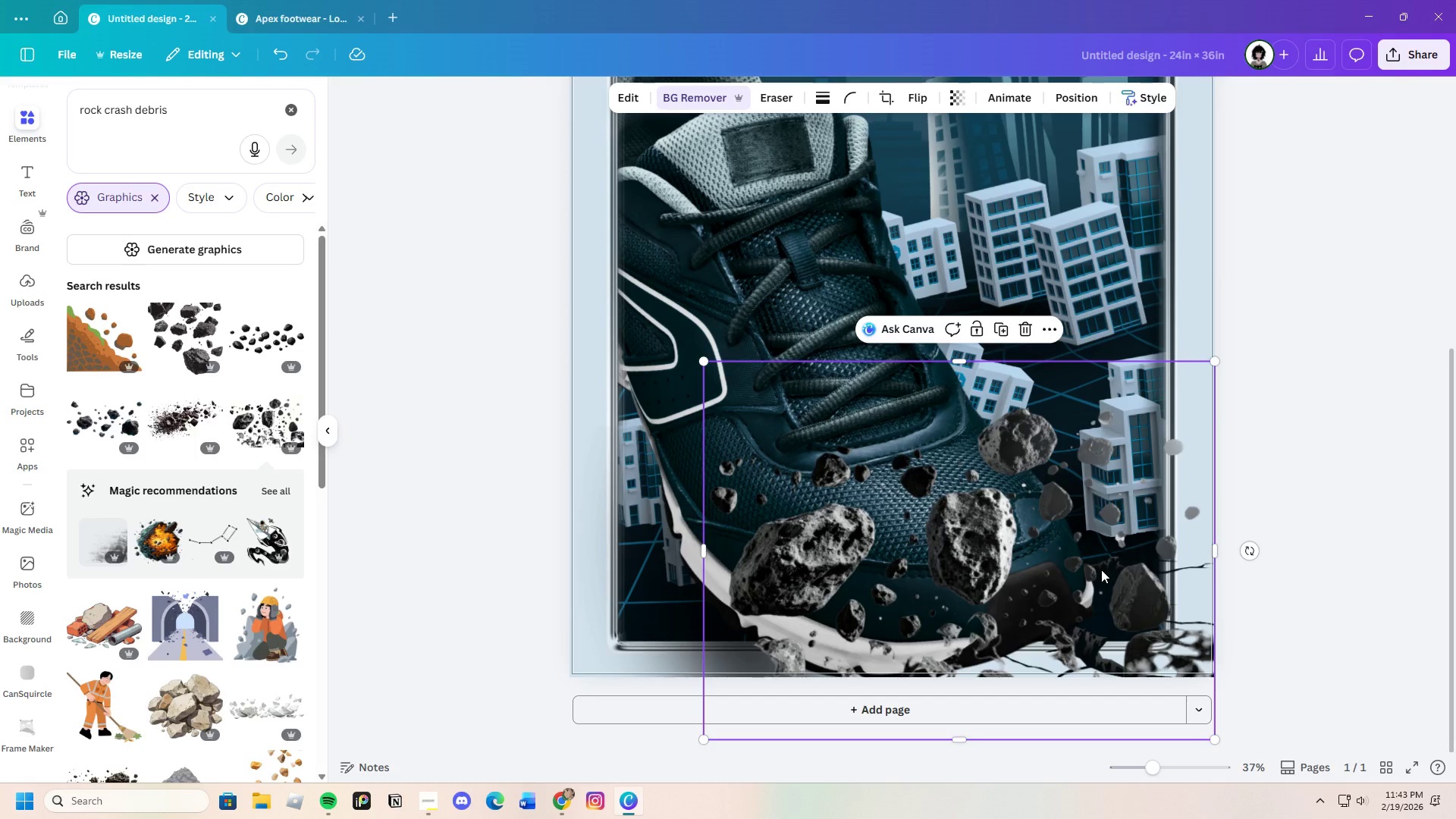 
left_click([1033, 326])
 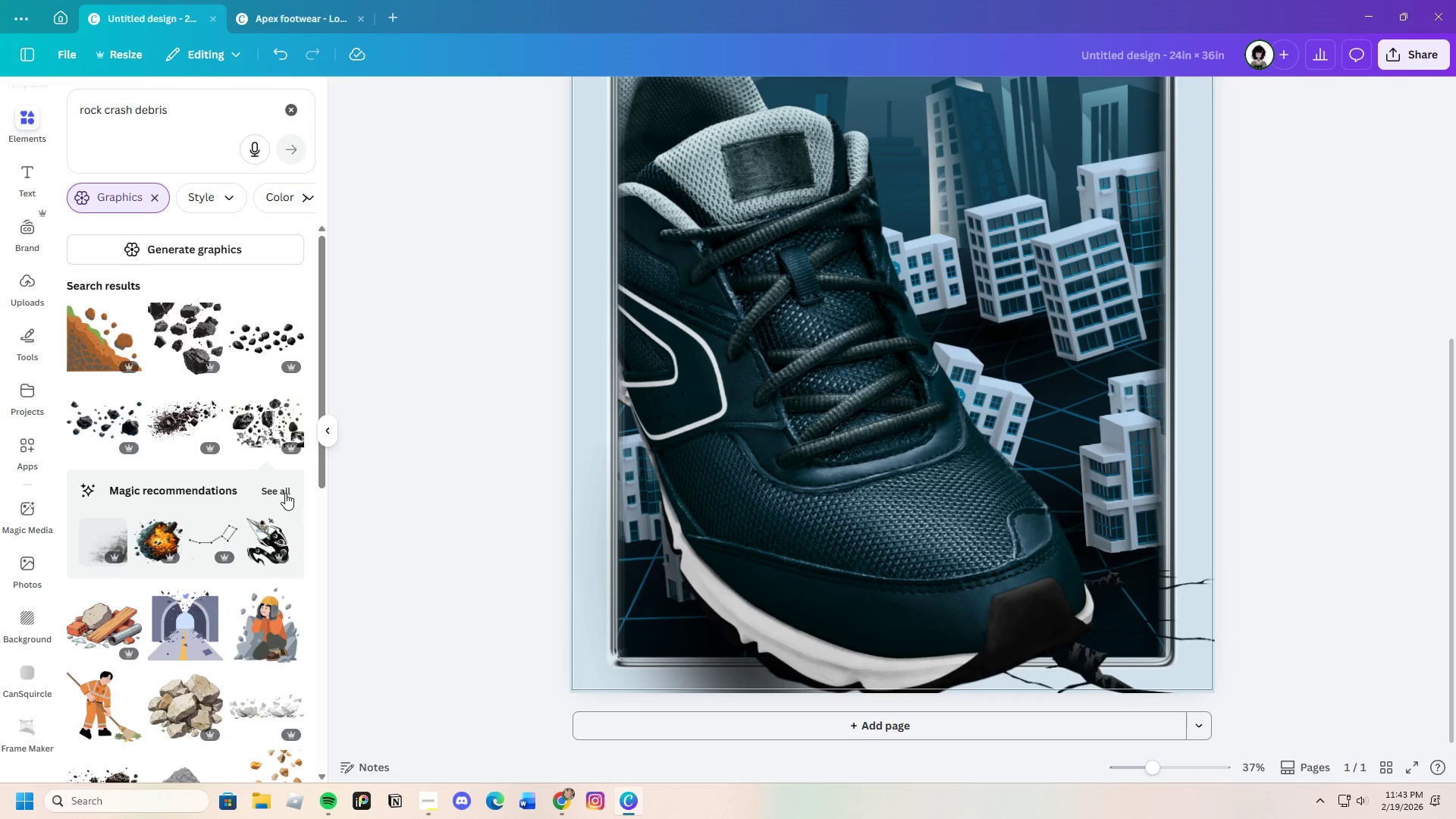 
scroll: coordinate [280, 492], scroll_direction: down, amount: 3.0
 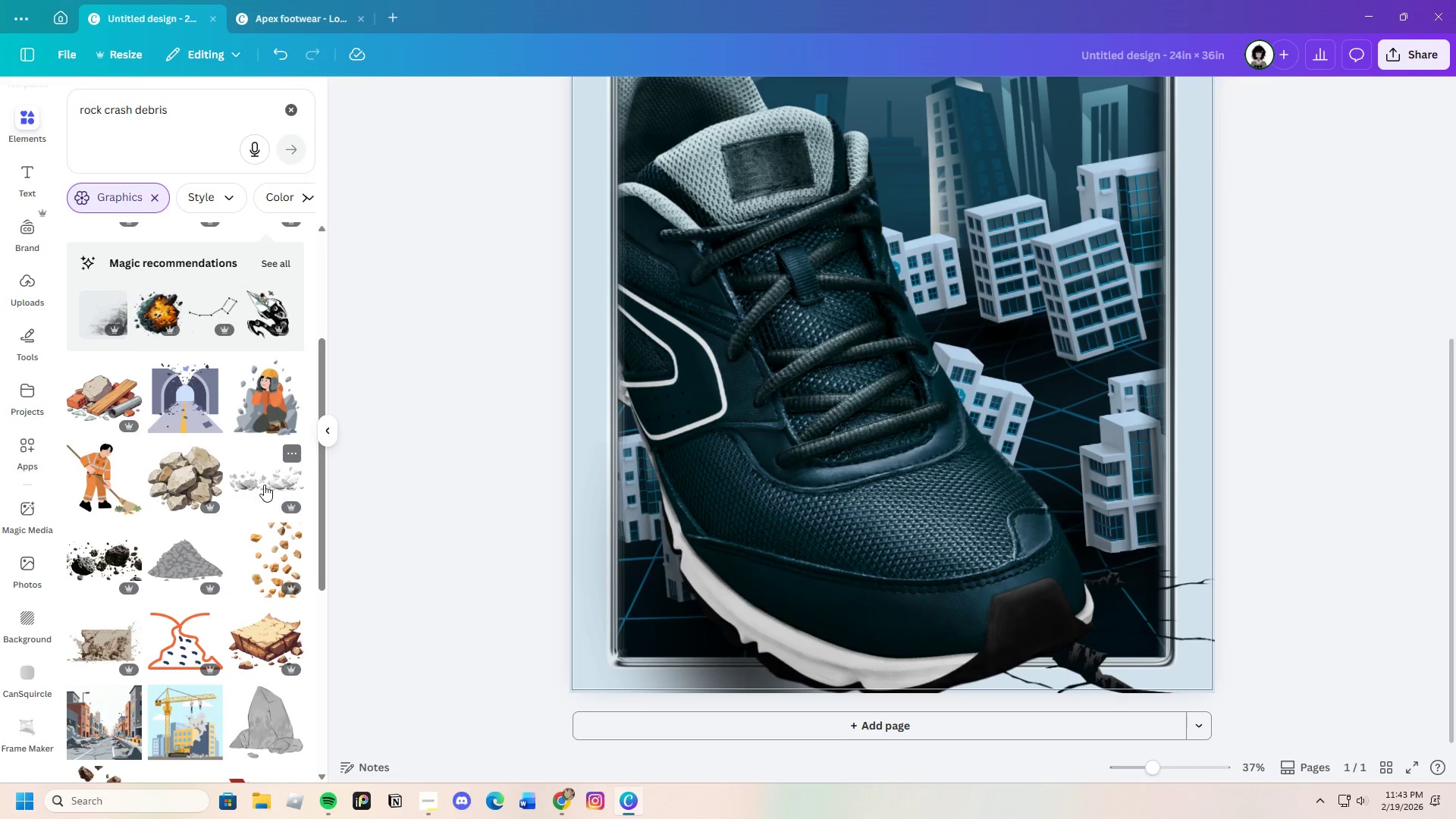 
left_click([264, 485])
 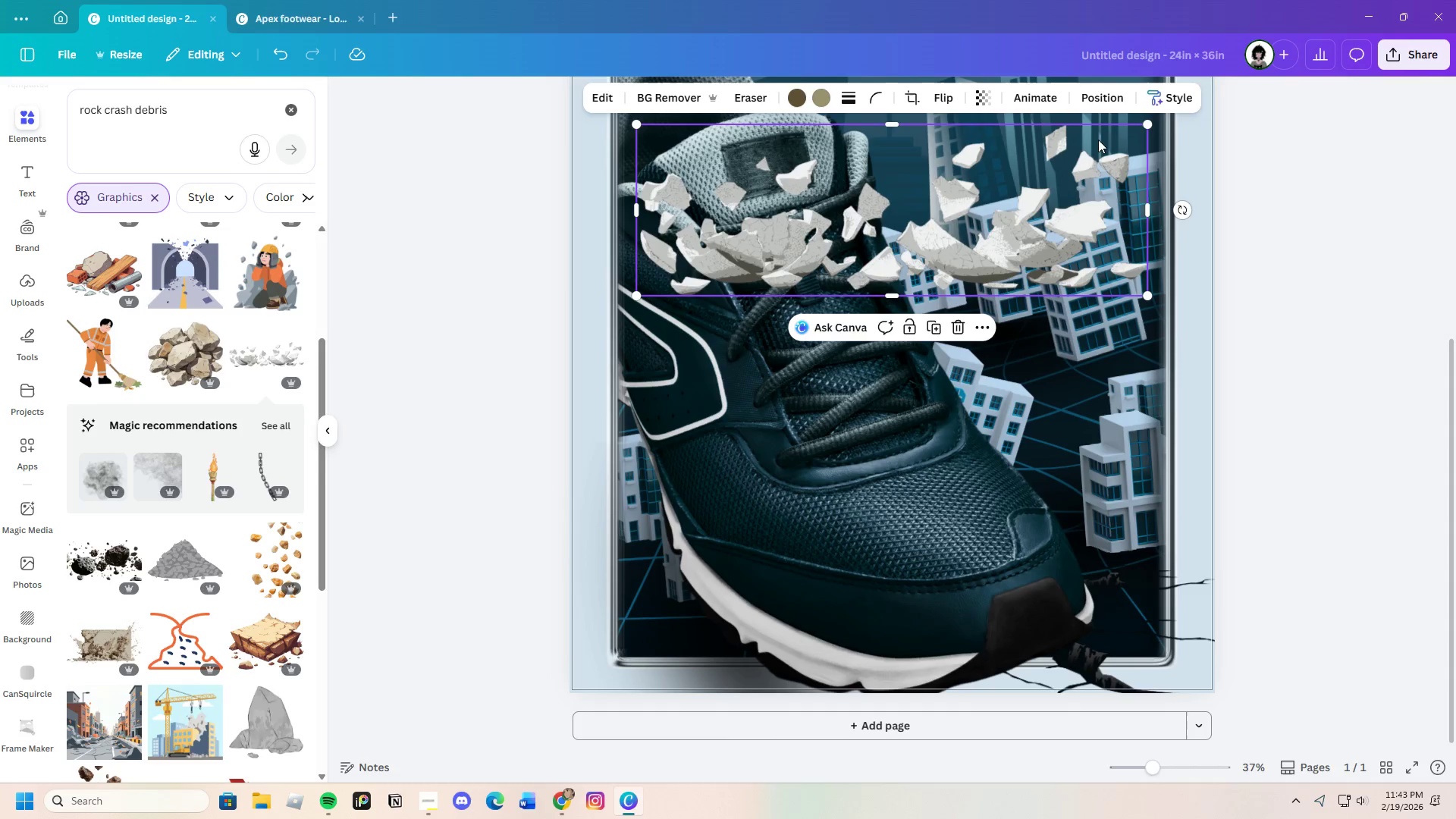 
left_click([957, 322])
 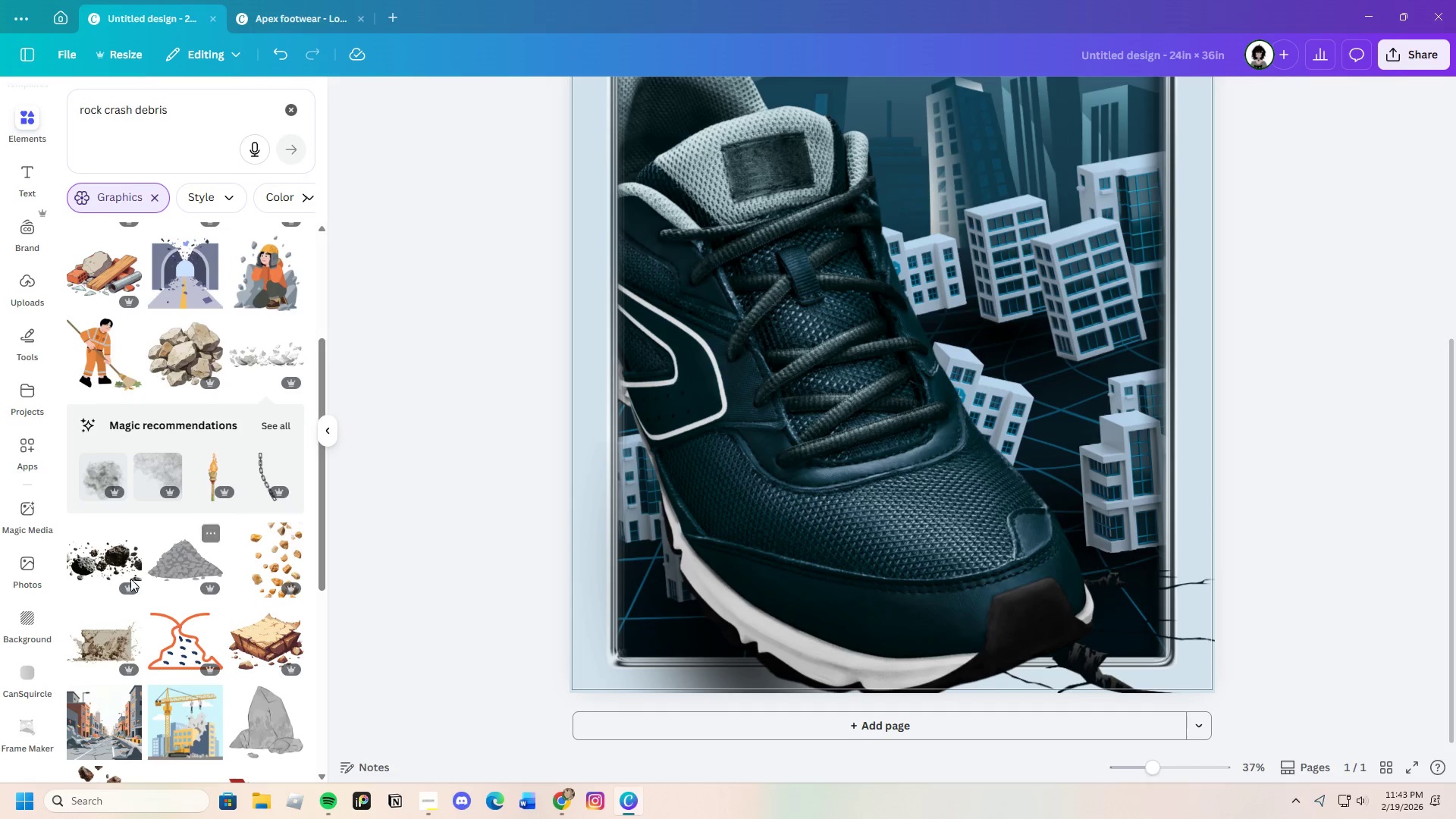 
scroll: coordinate [168, 567], scroll_direction: down, amount: 10.0
 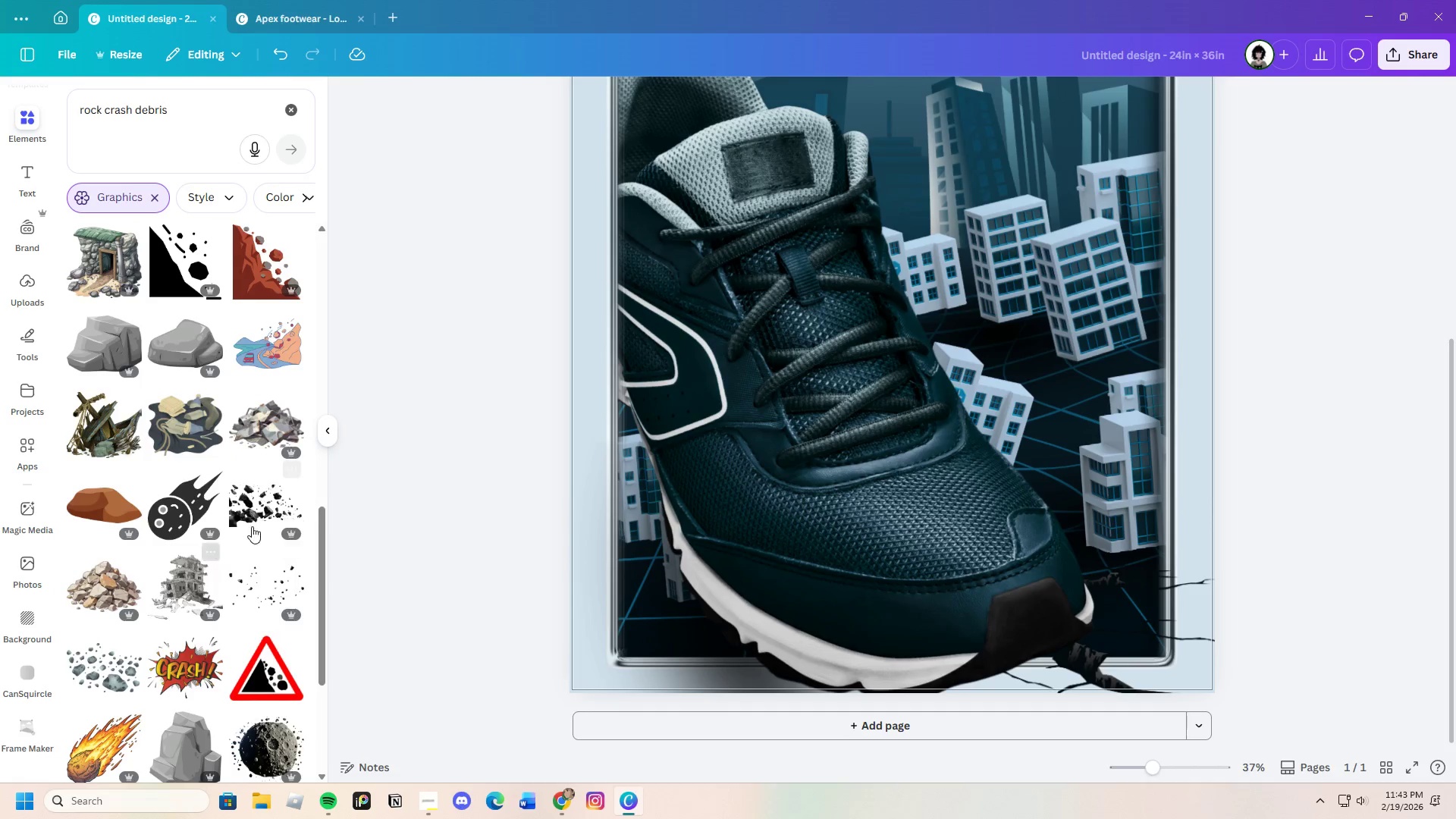 
left_click([255, 515])
 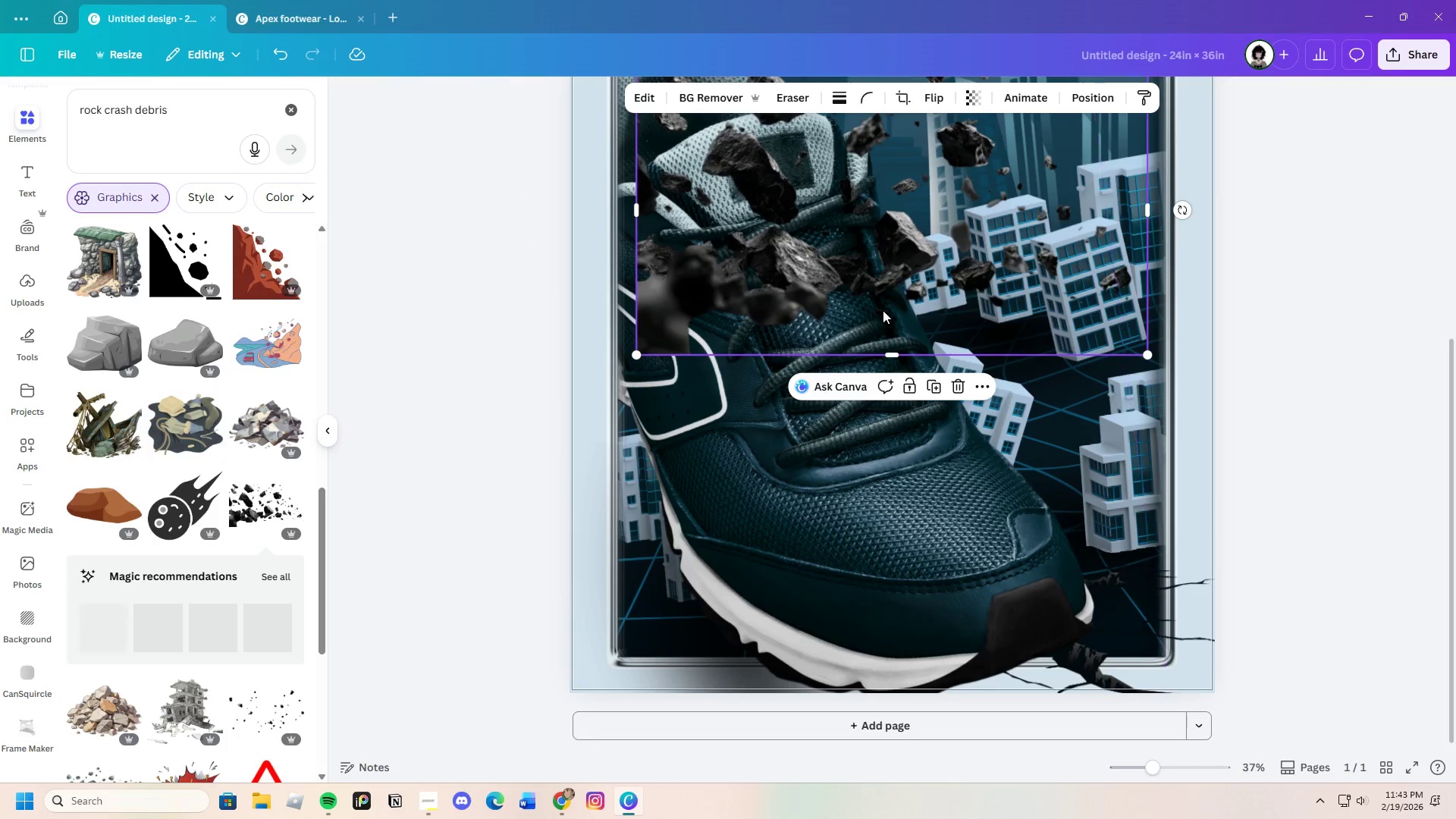 
left_click_drag(start_coordinate=[961, 246], to_coordinate=[943, 647])
 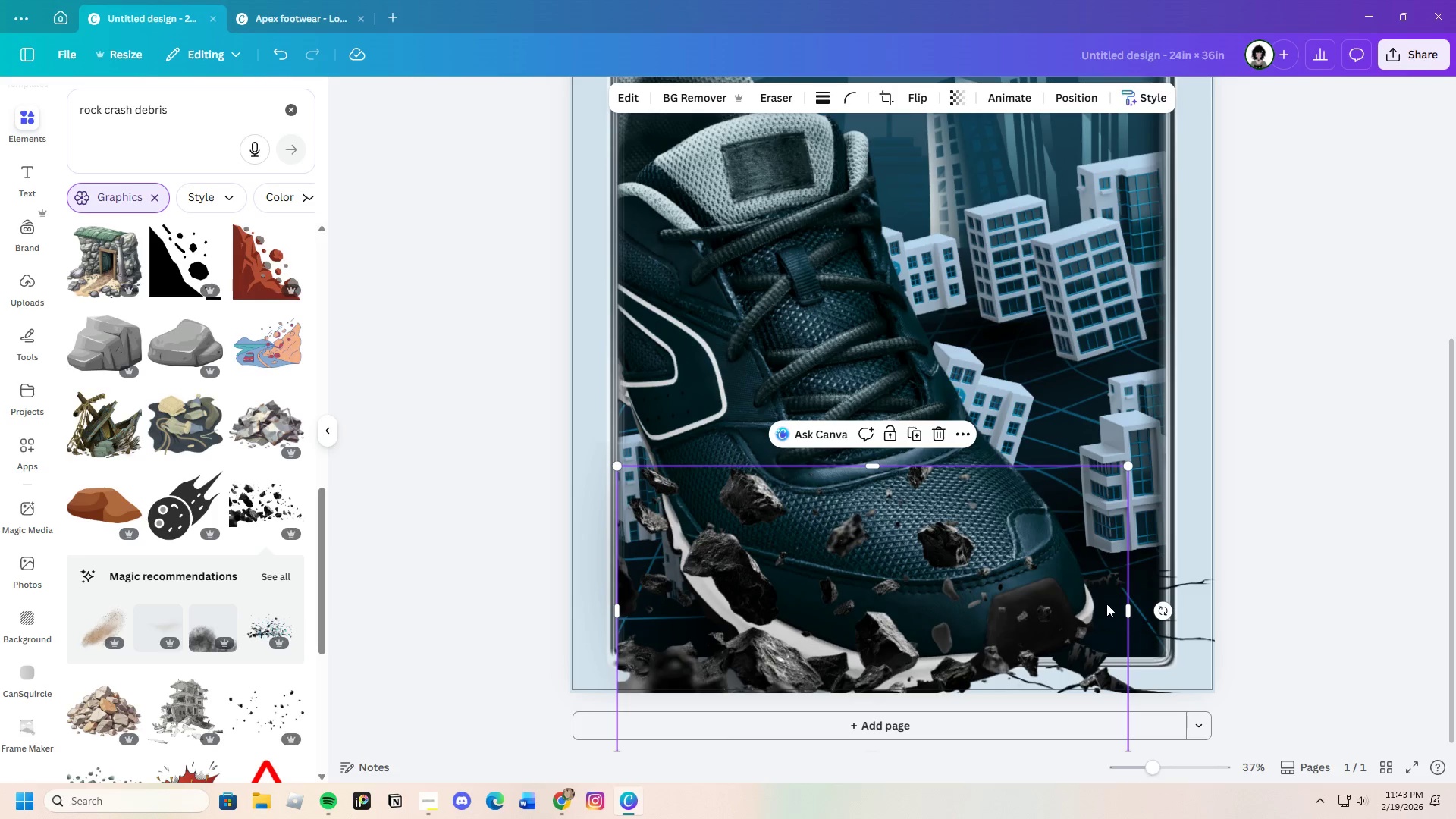 
left_click_drag(start_coordinate=[1131, 607], to_coordinate=[810, 543])
 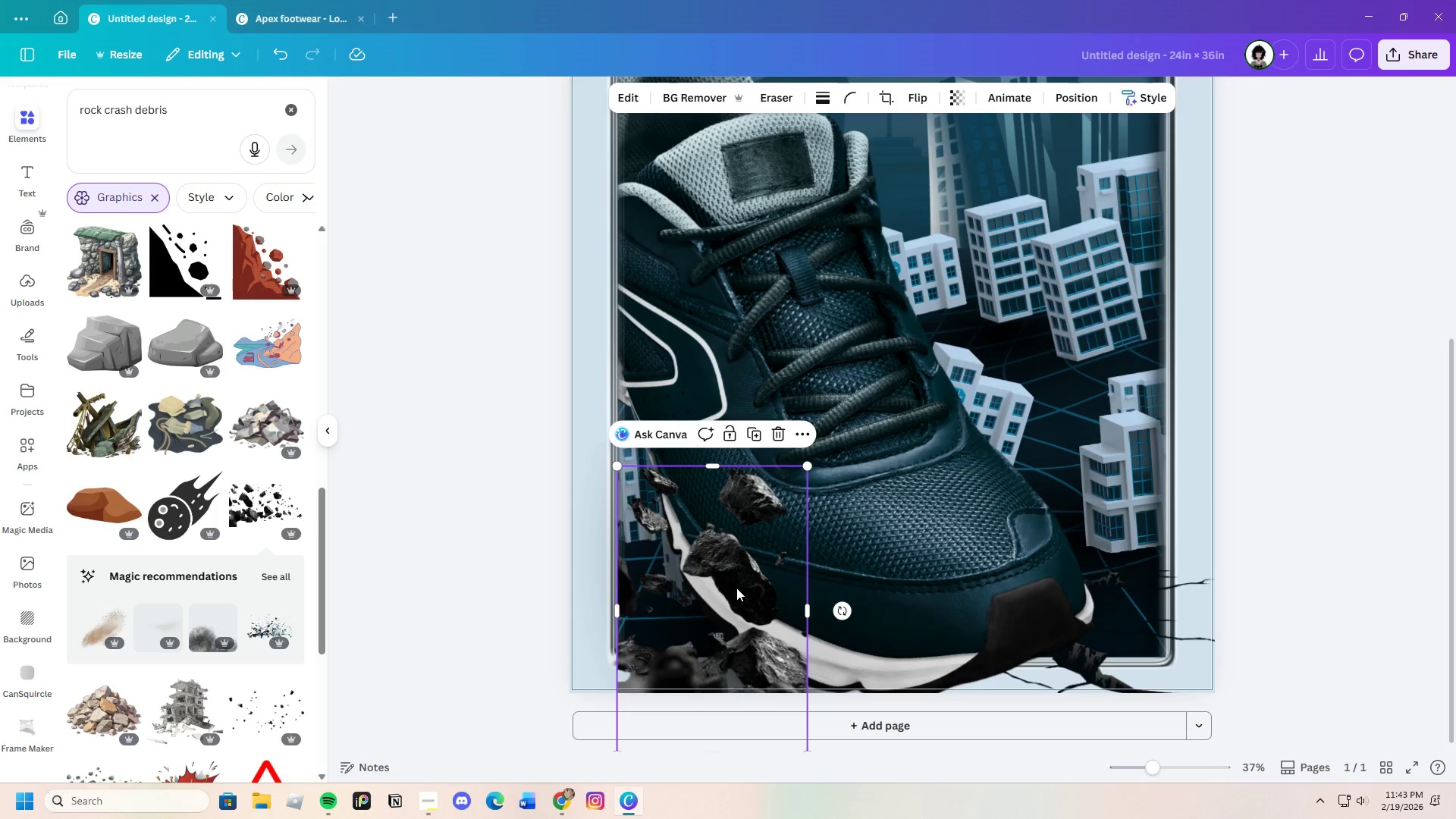 
left_click_drag(start_coordinate=[738, 585], to_coordinate=[824, 491])
 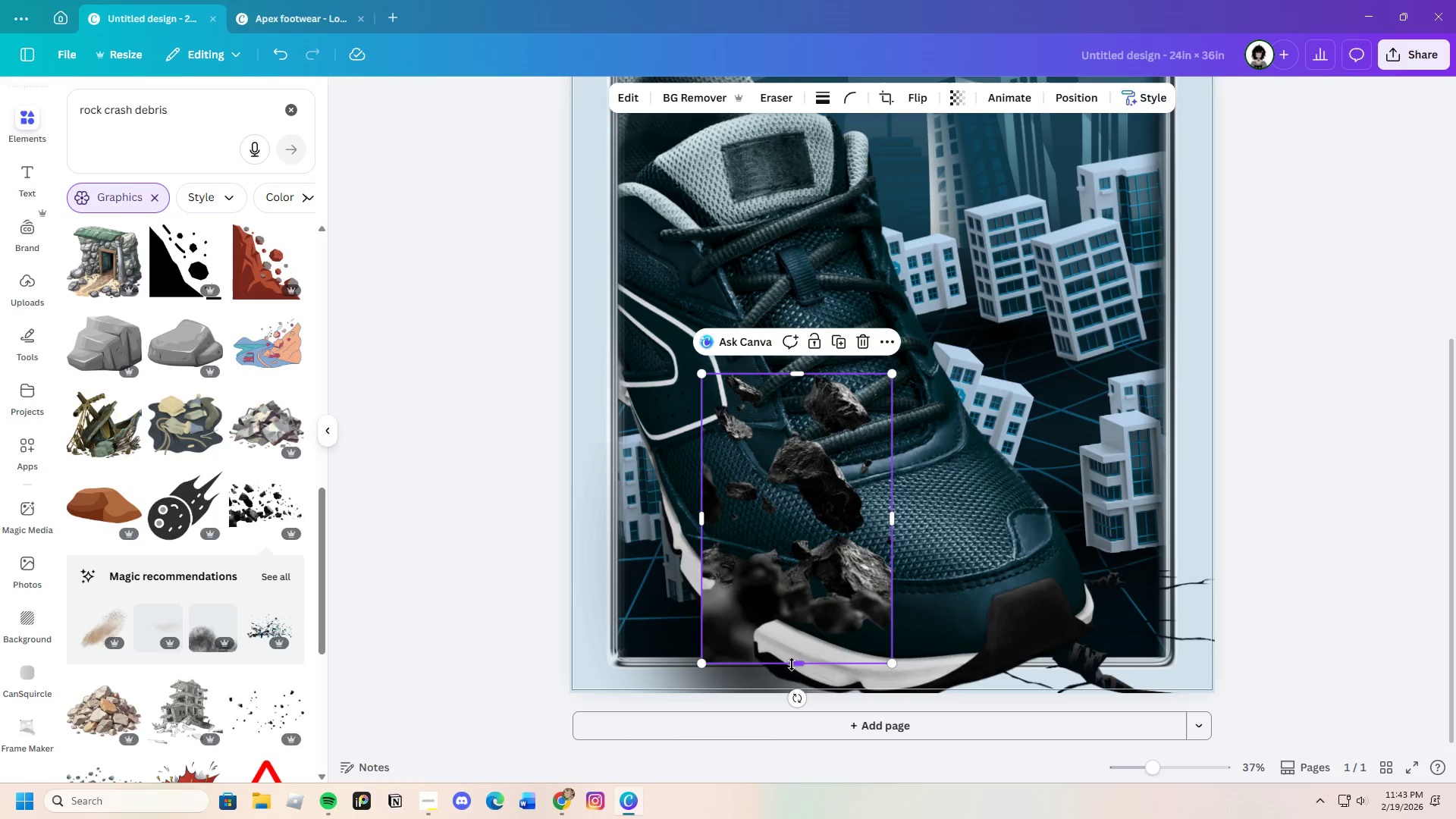 
left_click_drag(start_coordinate=[795, 658], to_coordinate=[814, 436])
 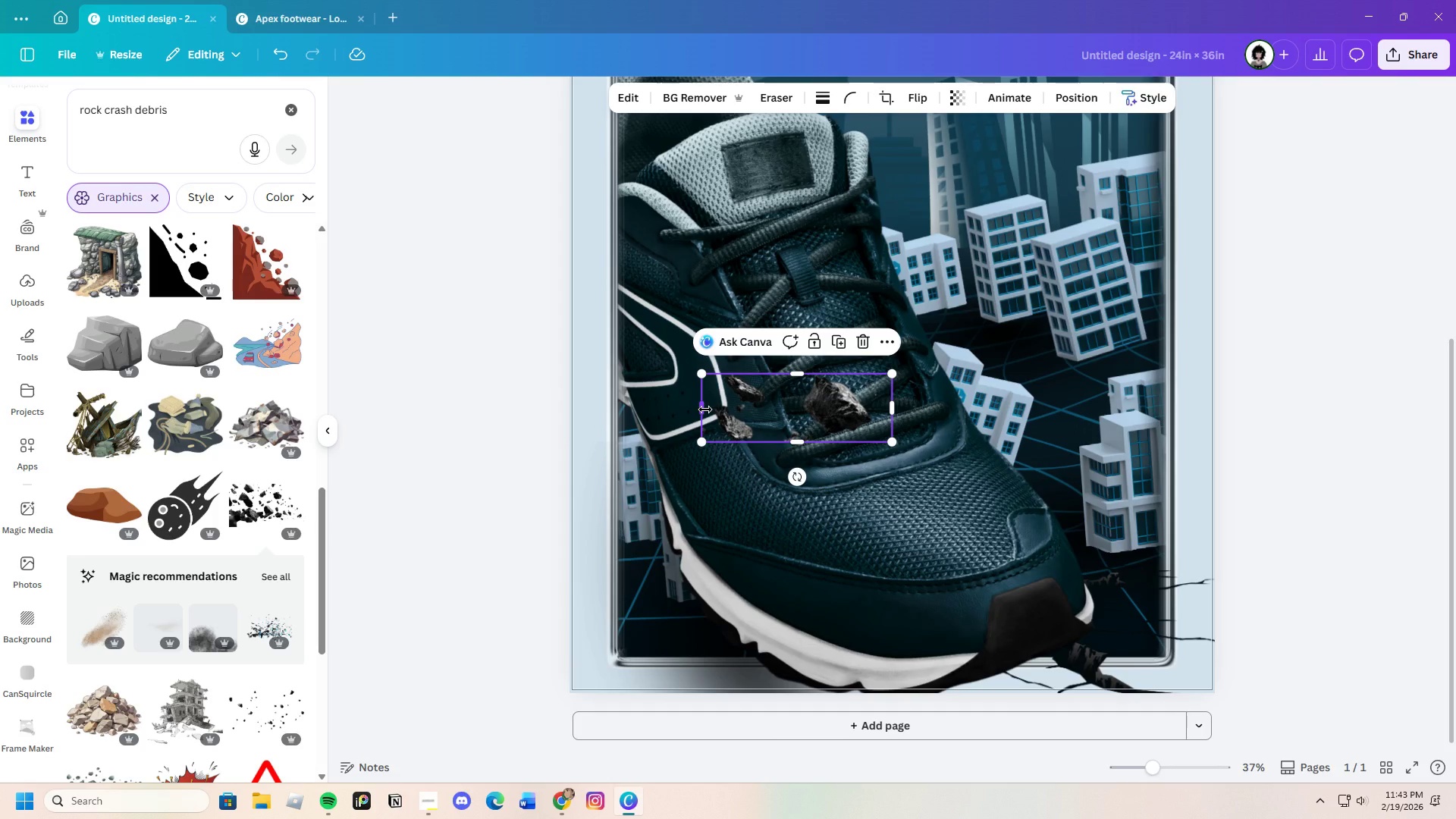 
left_click_drag(start_coordinate=[705, 410], to_coordinate=[802, 408])
 